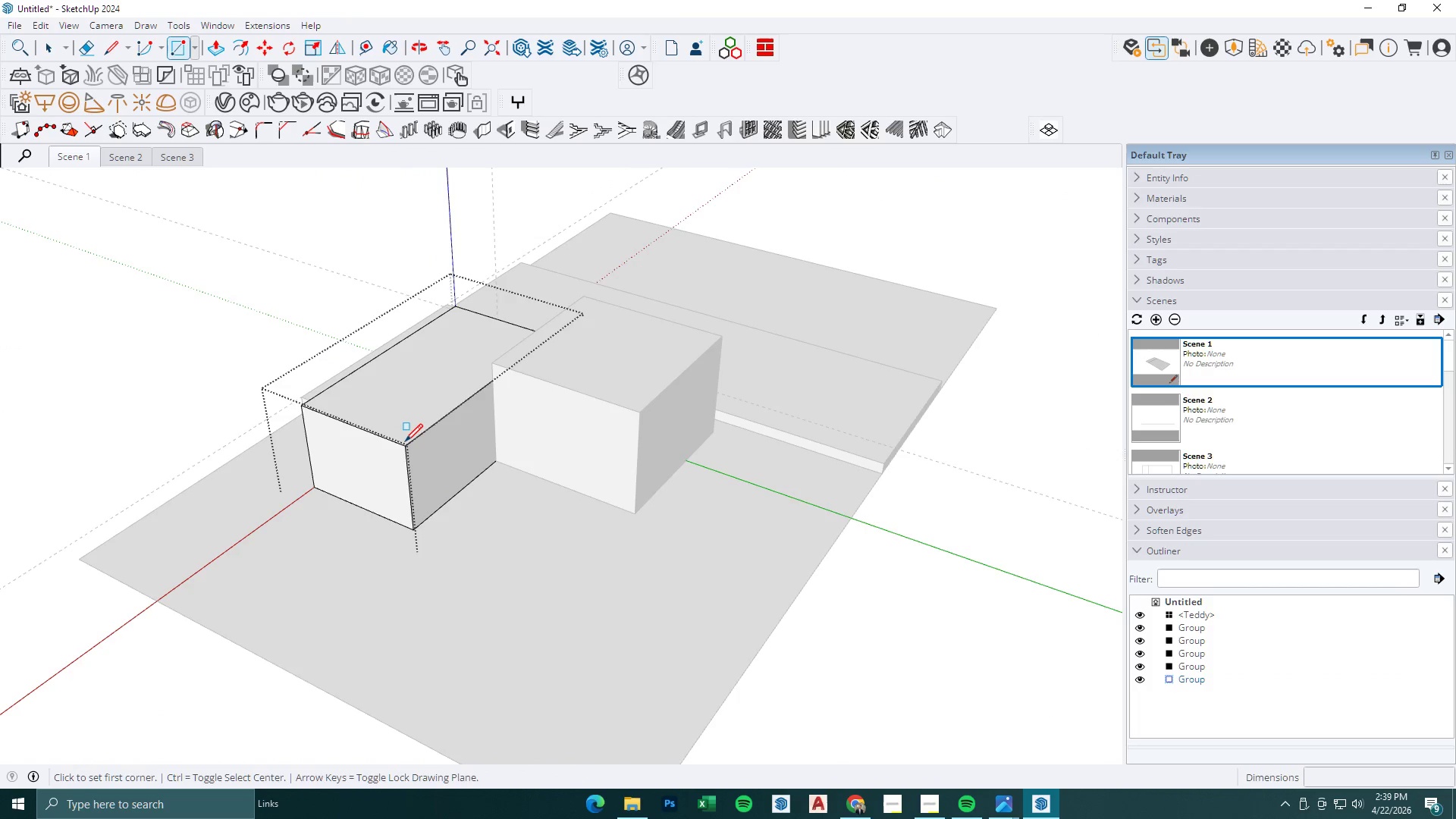 
left_click([405, 441])
 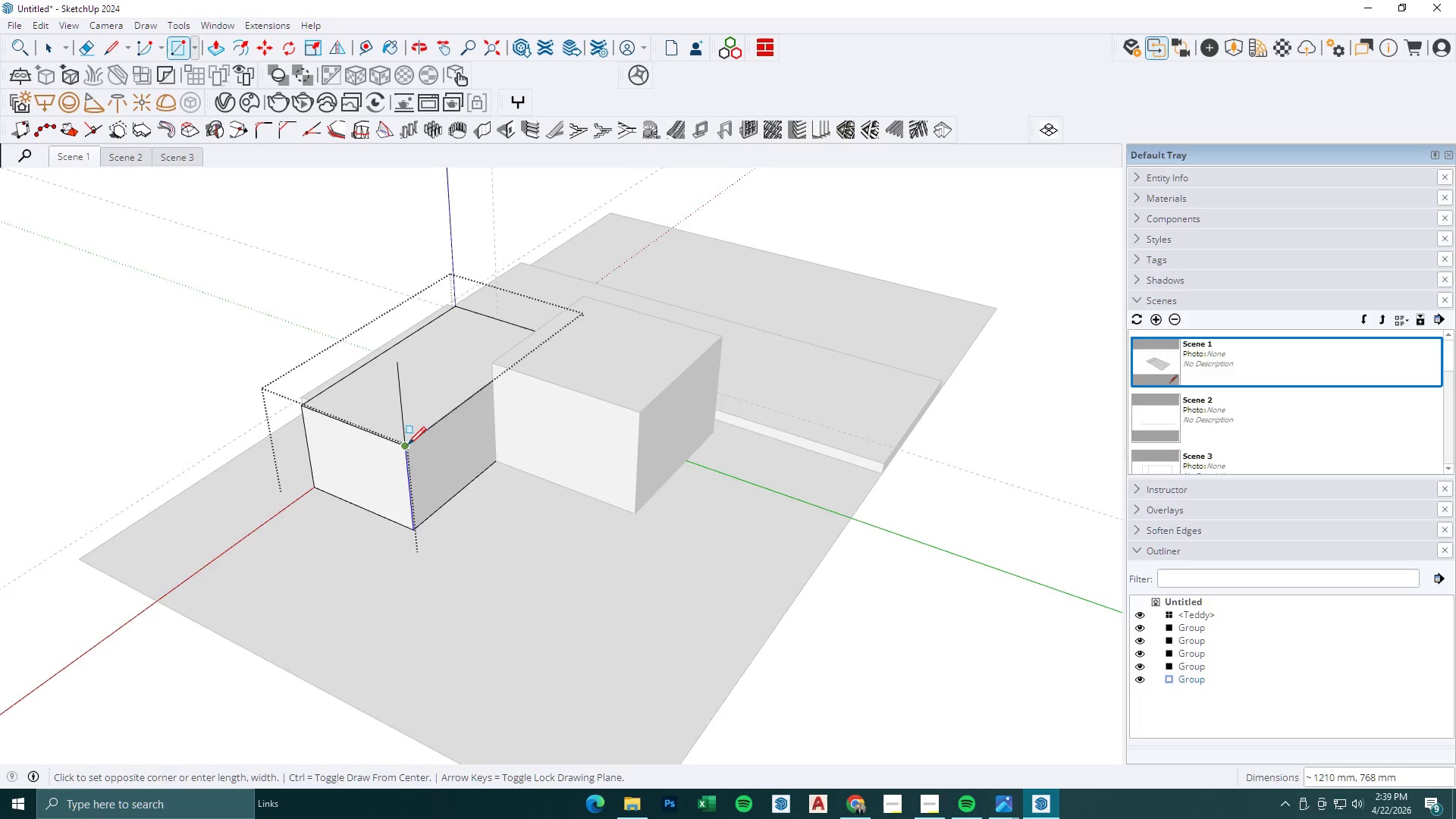 
key(Escape)
 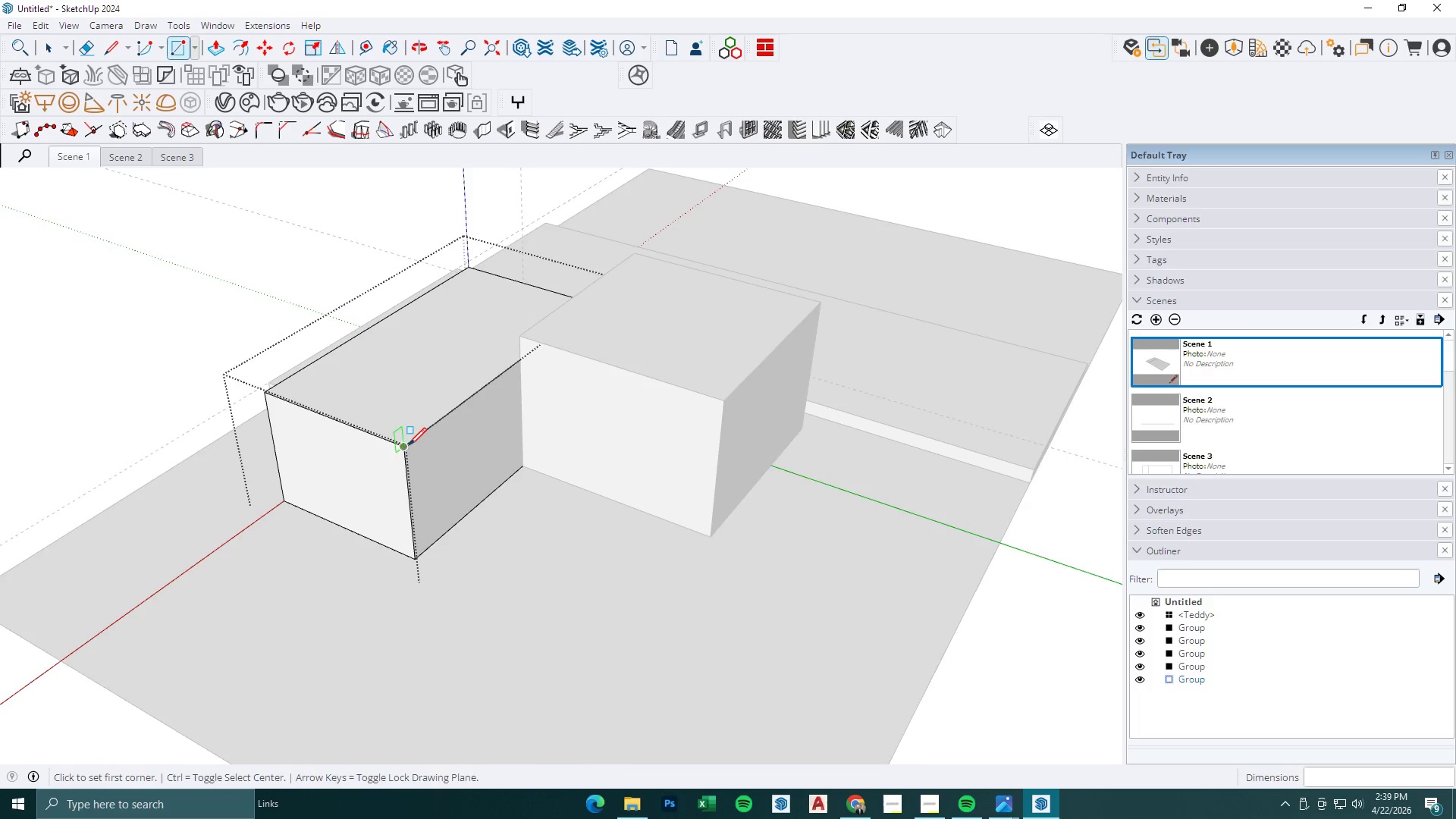 
left_click([409, 445])
 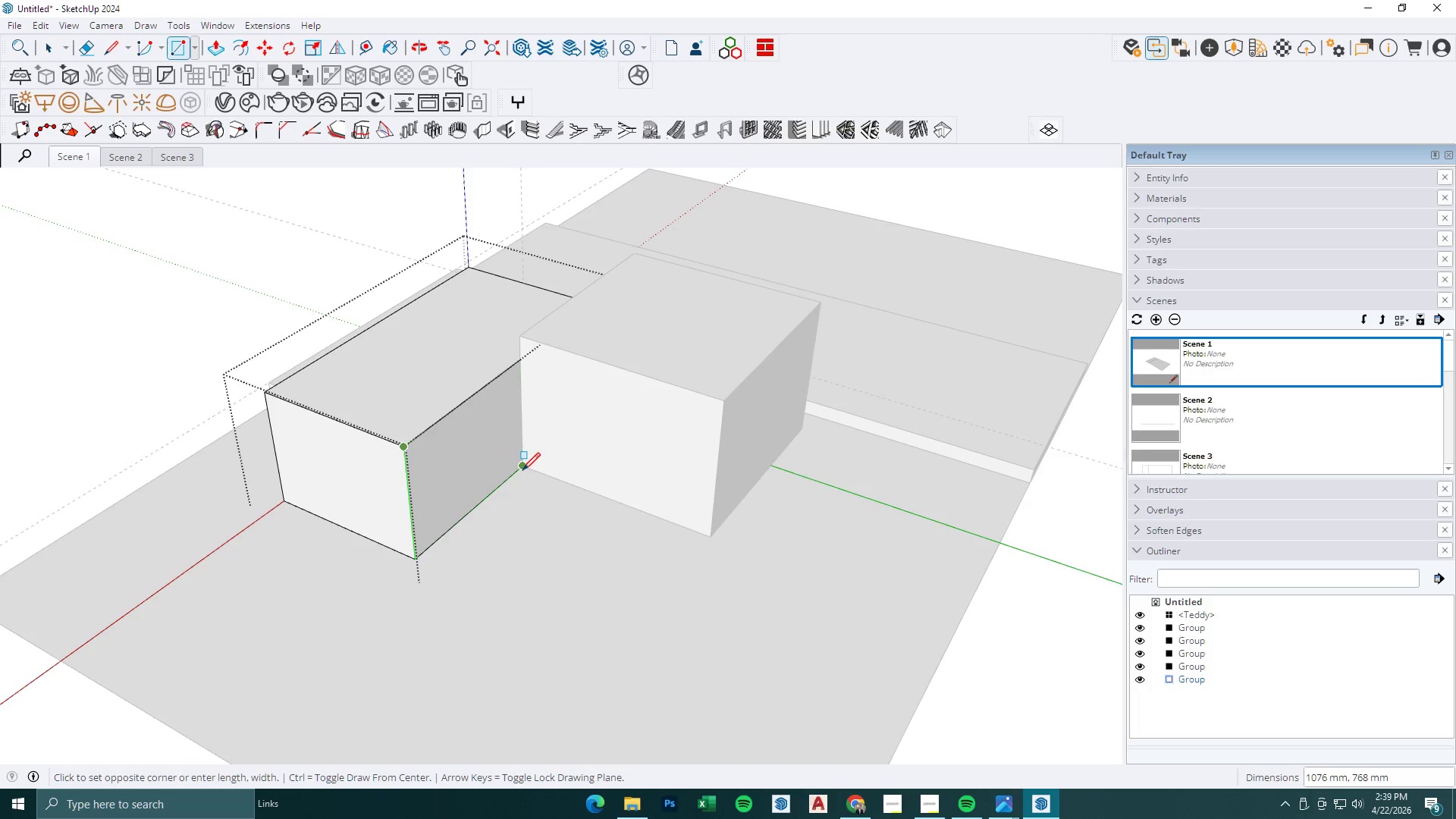 
scroll: coordinate [409, 444], scroll_direction: up, amount: 3.0
 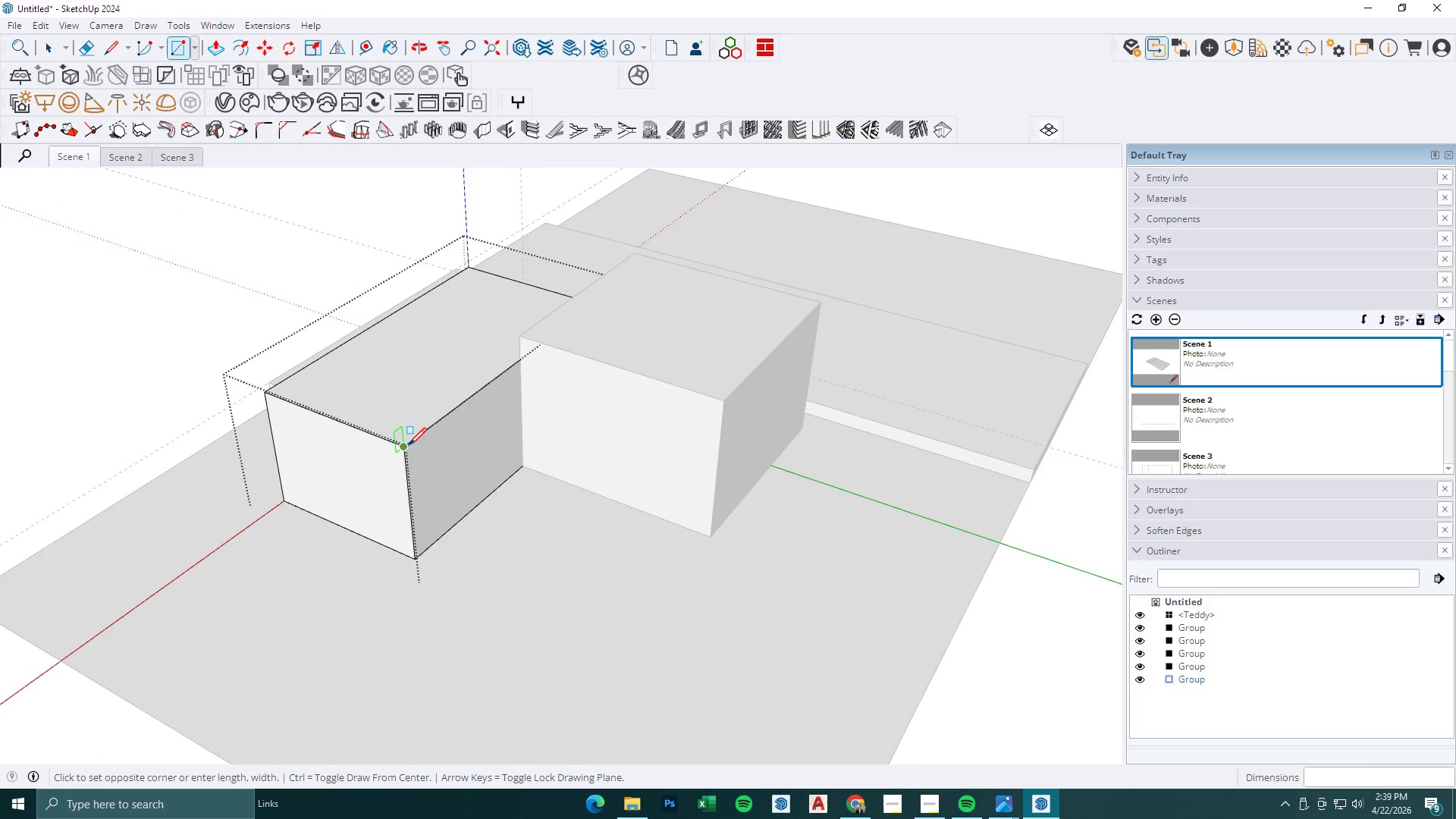 
left_click([525, 469])
 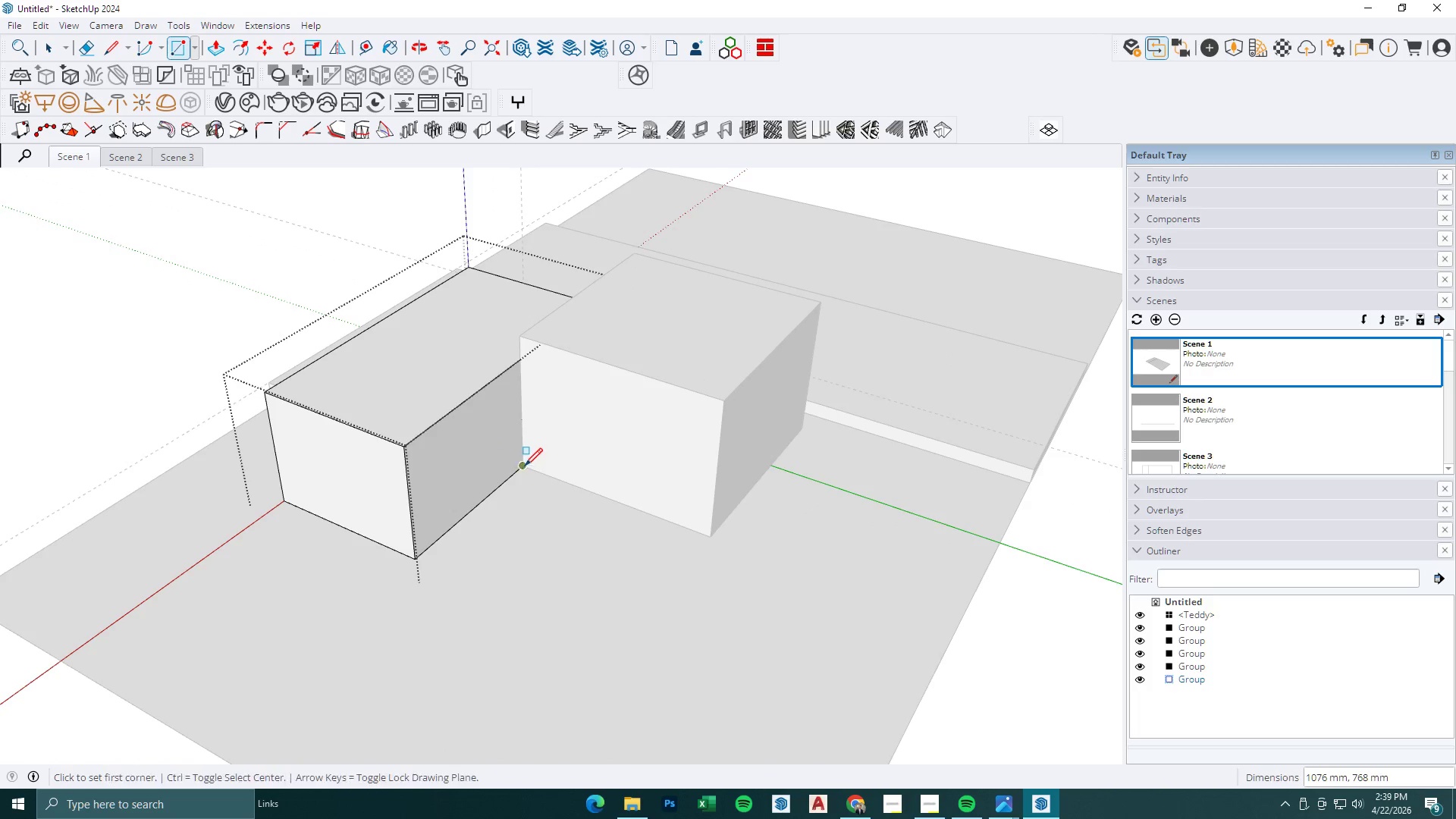 
key(P)
 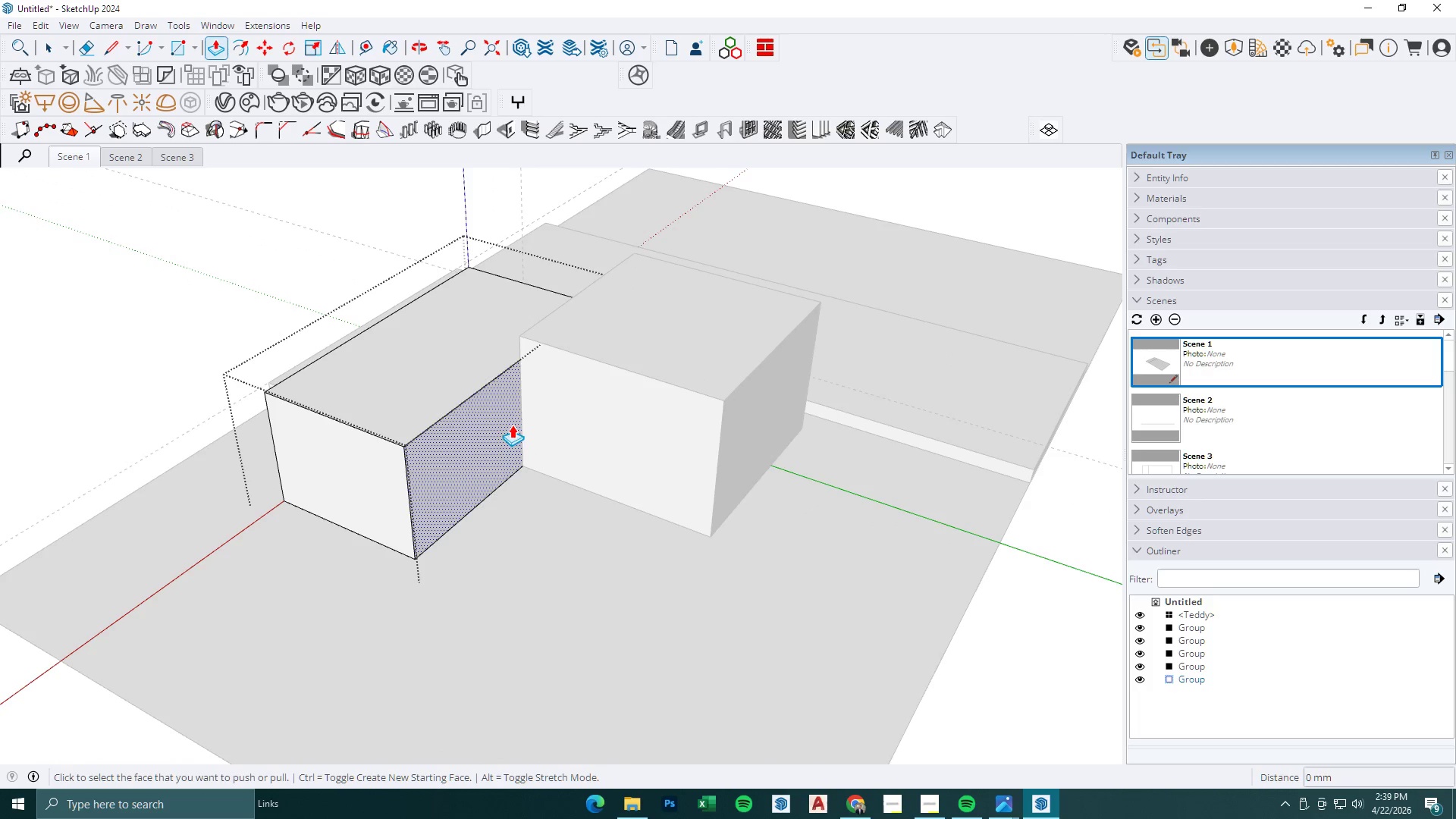 
left_click([510, 423])
 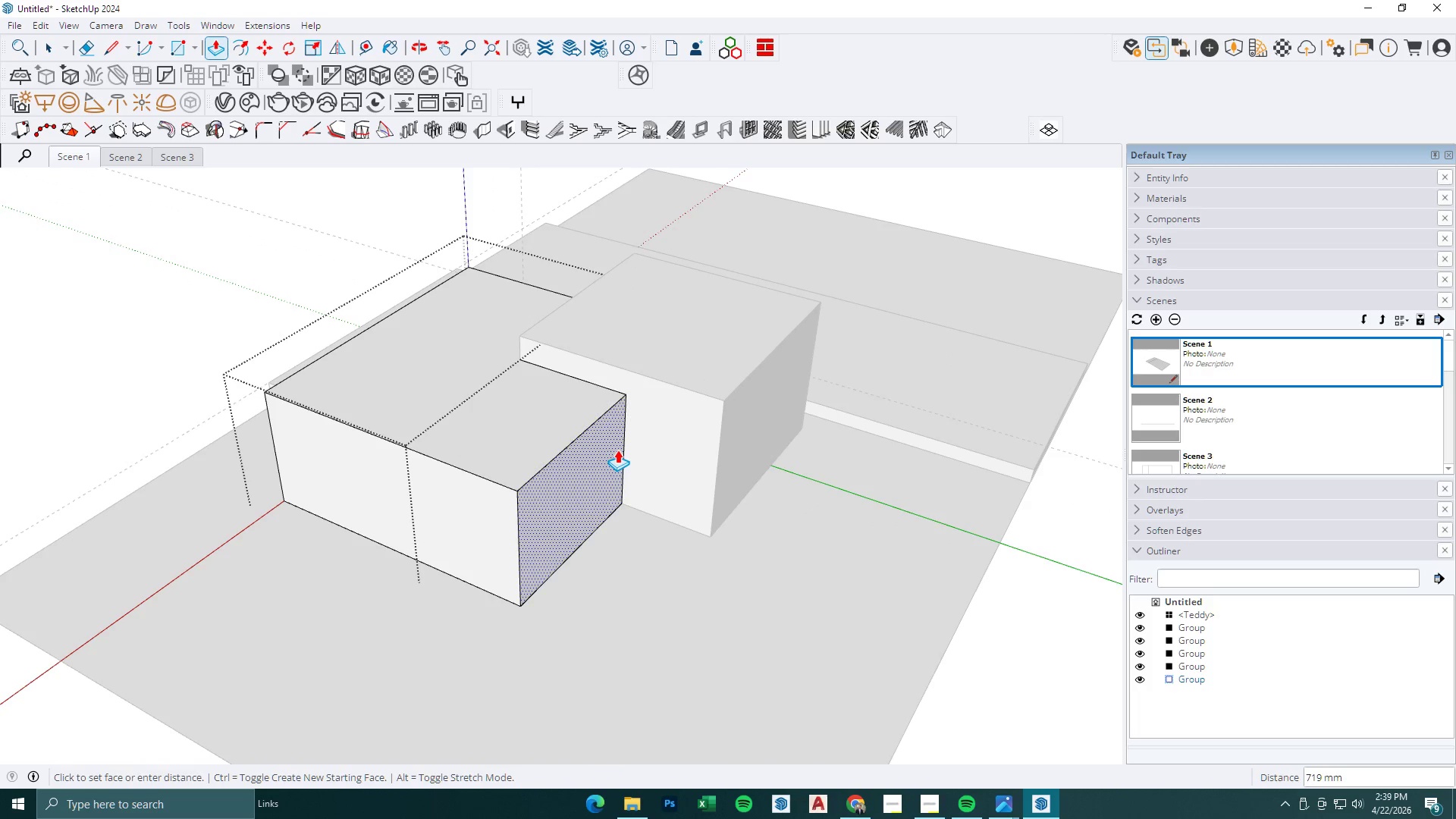 
left_click([617, 450])
 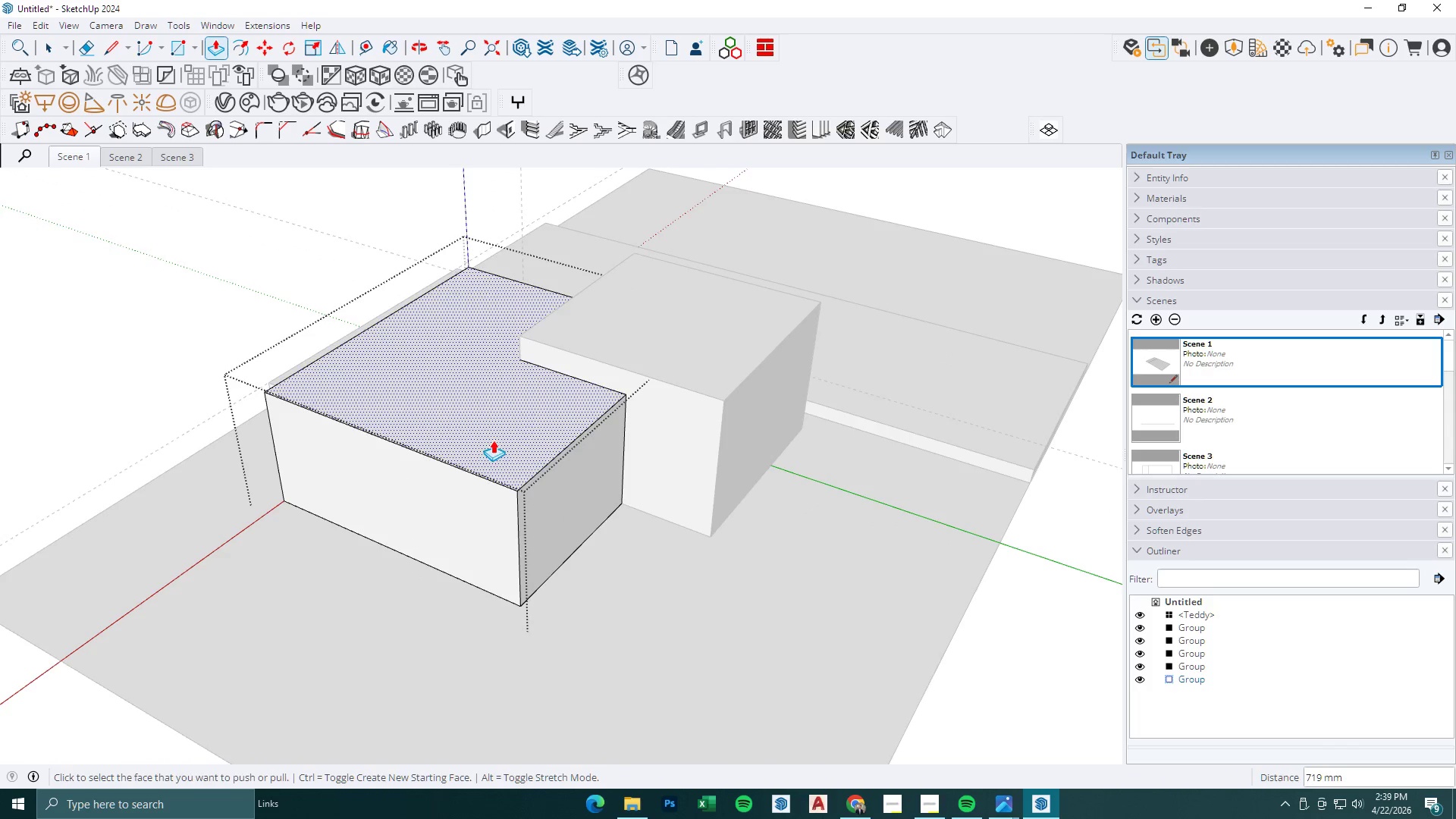 
scroll: coordinate [652, 510], scroll_direction: down, amount: 4.0
 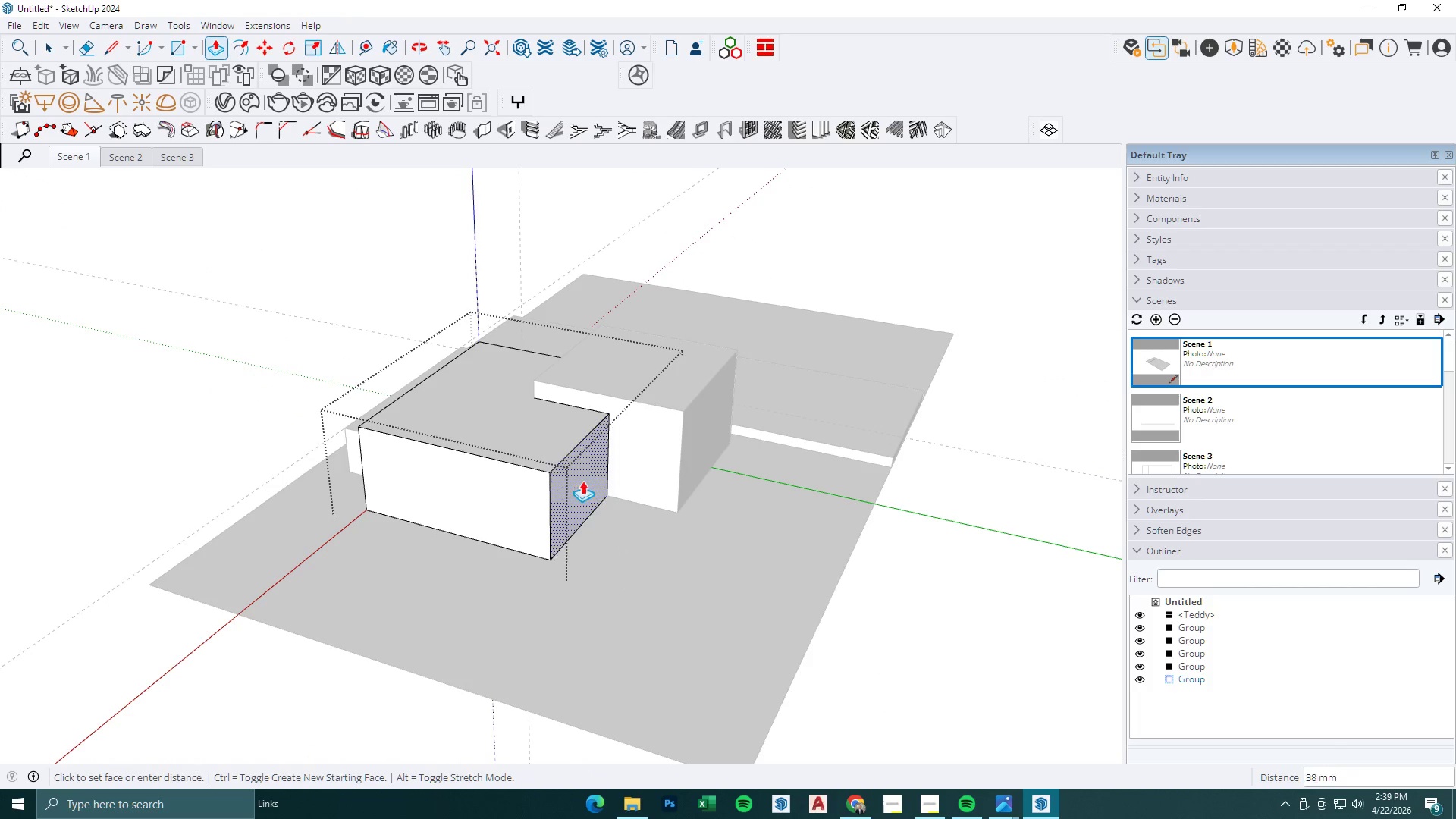 
double_click([570, 475])
 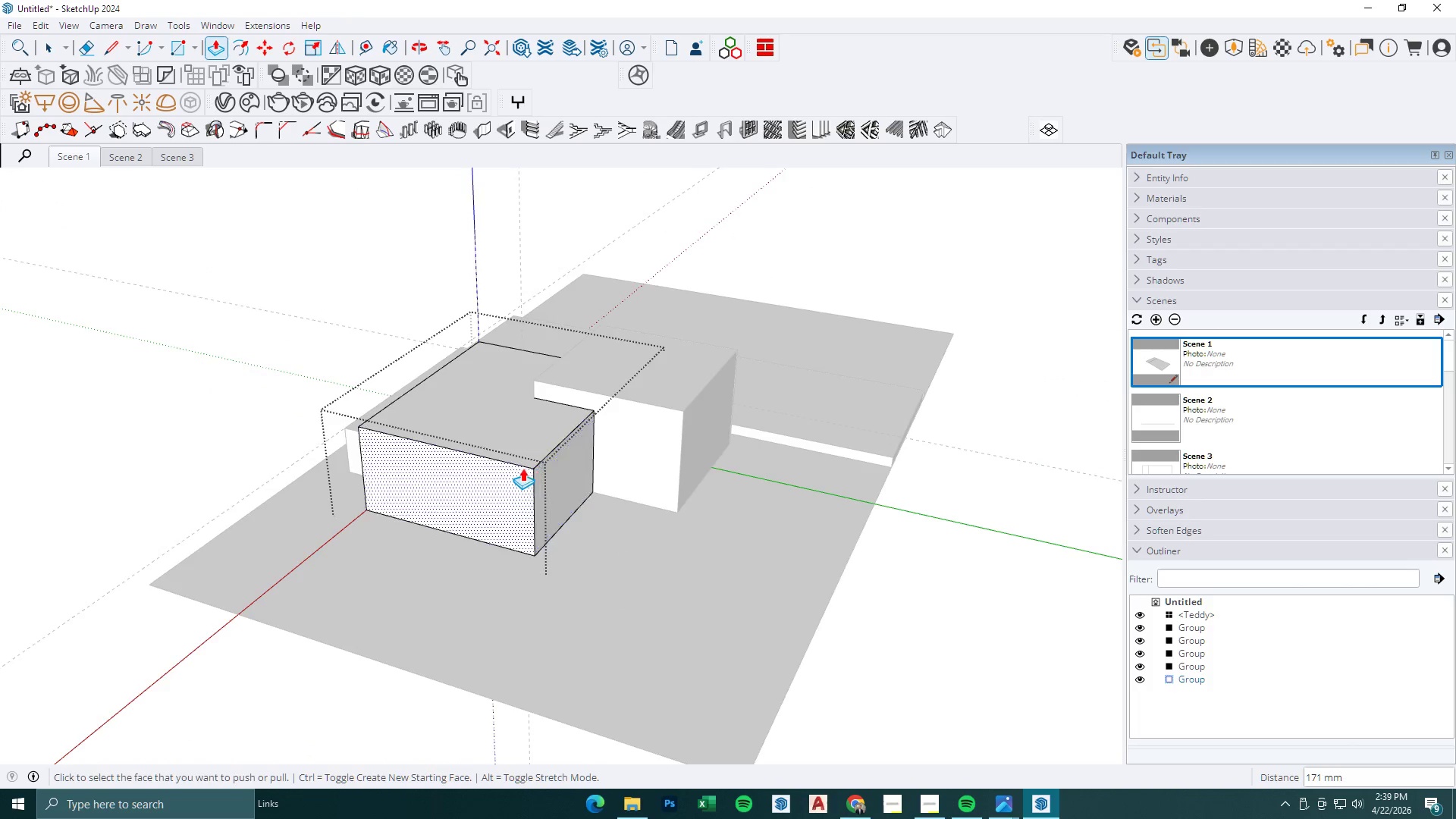 
key(Space)
 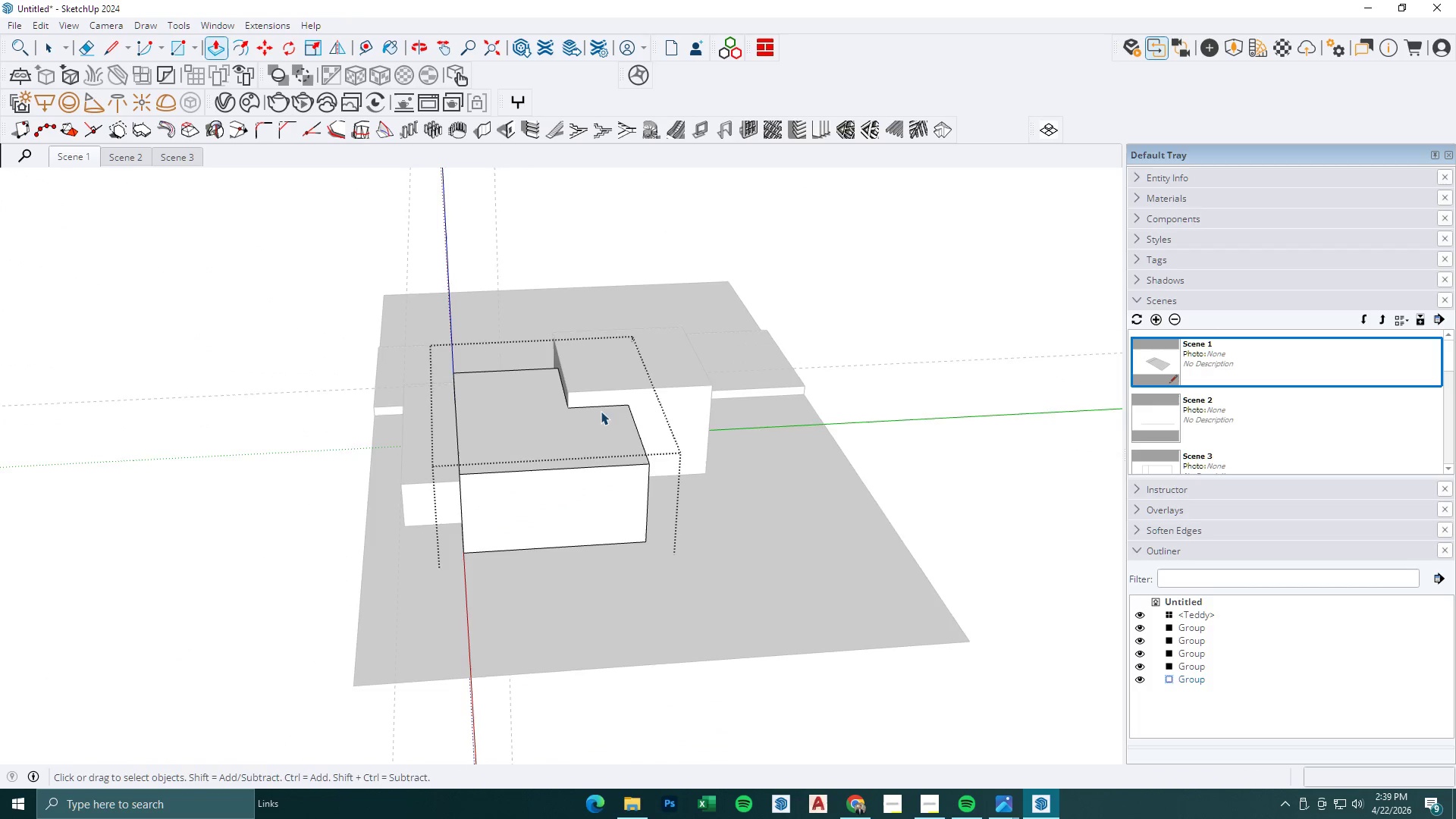 
scroll: coordinate [522, 468], scroll_direction: down, amount: 1.0
 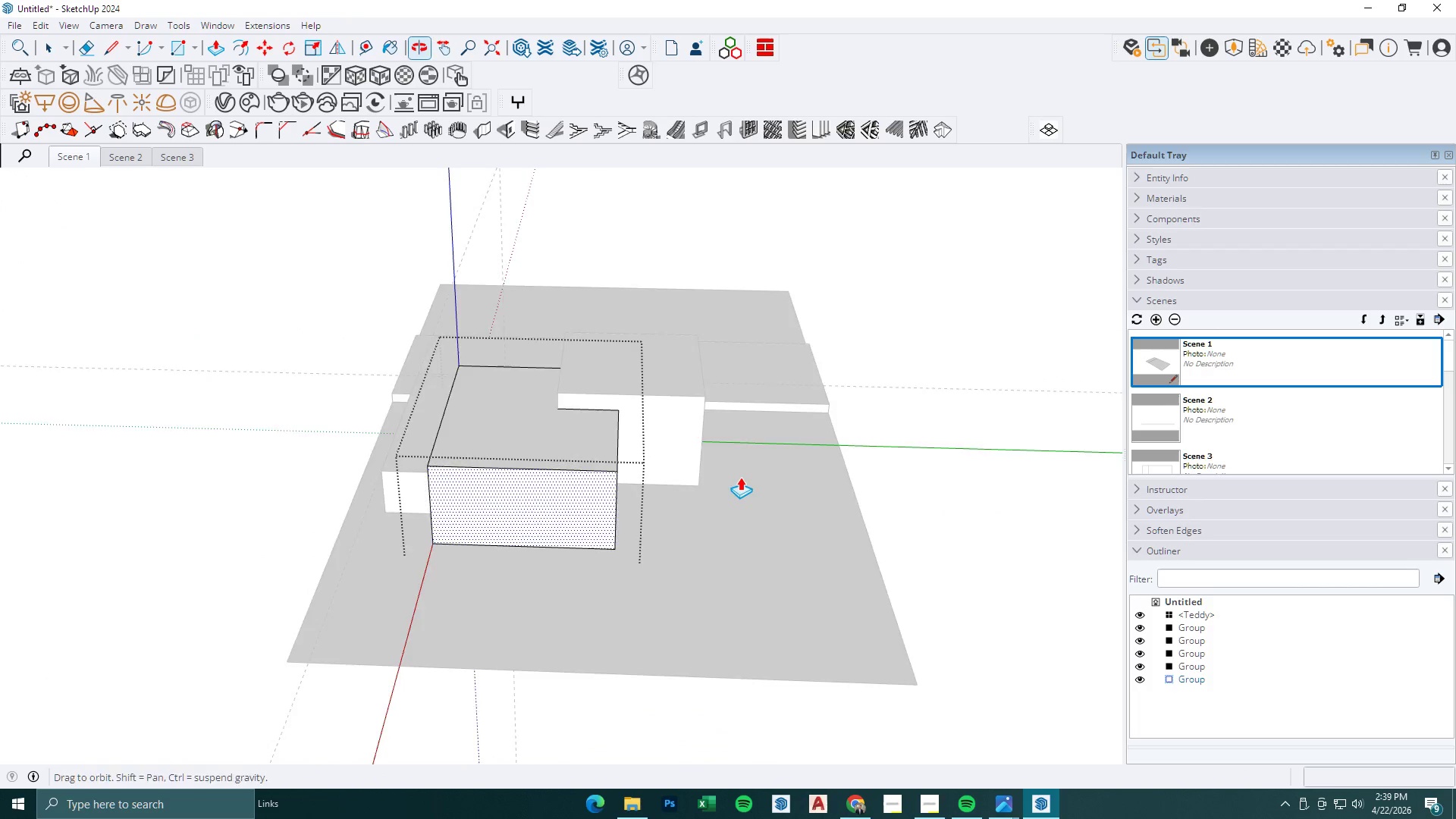 
key(Escape)
 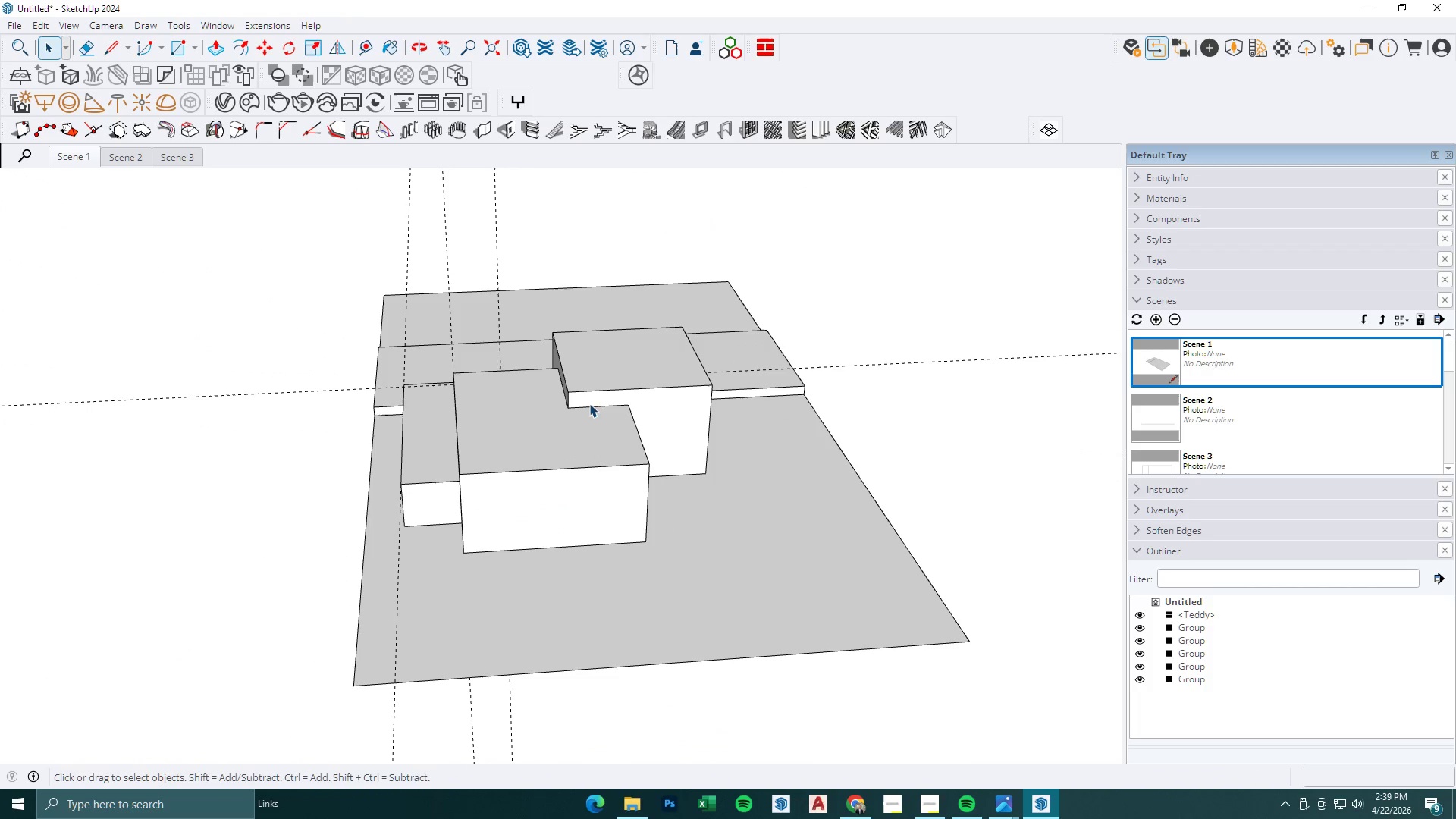 
key(Escape)
 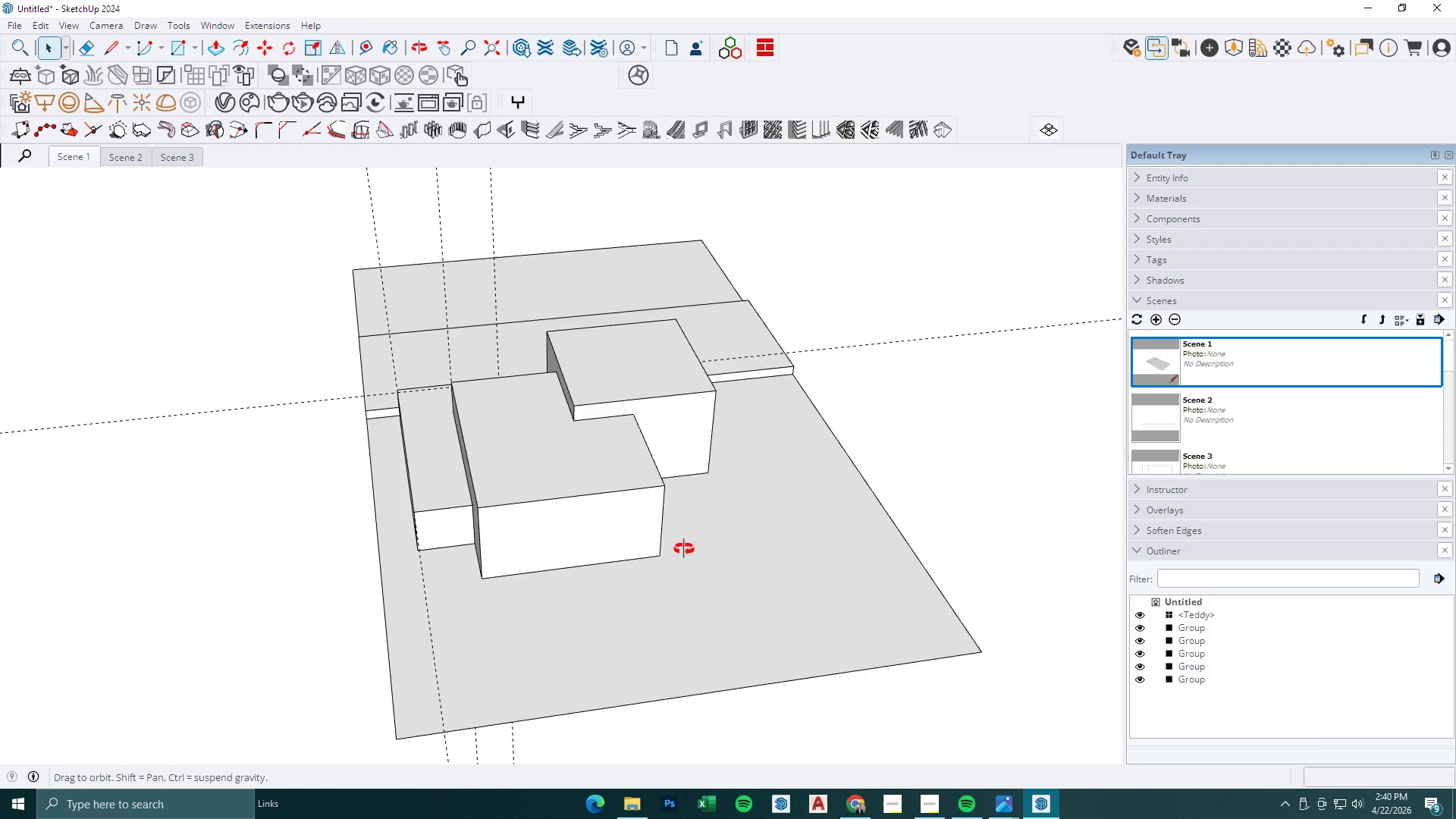 
key(Space)
 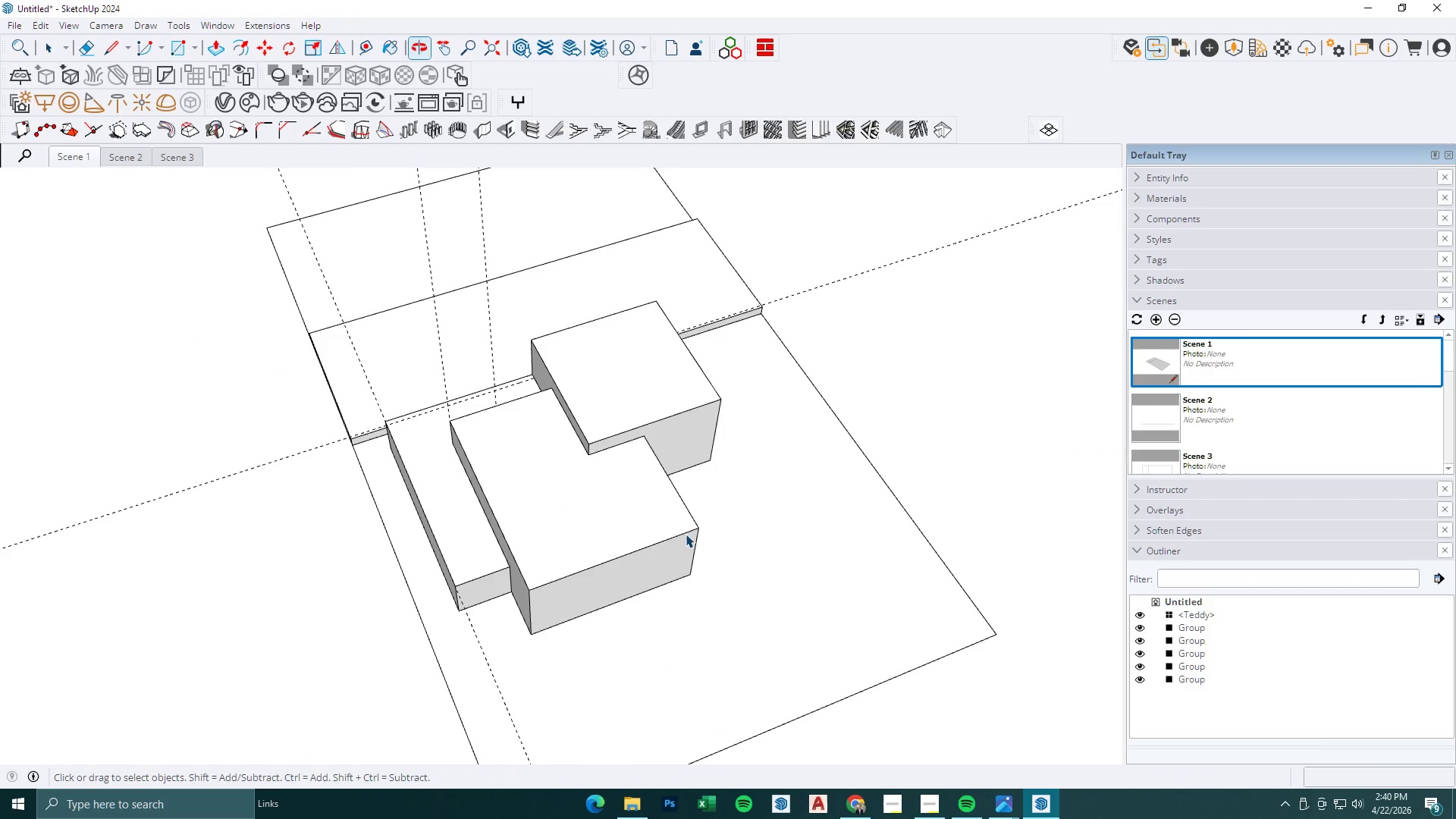 
key(Escape)
 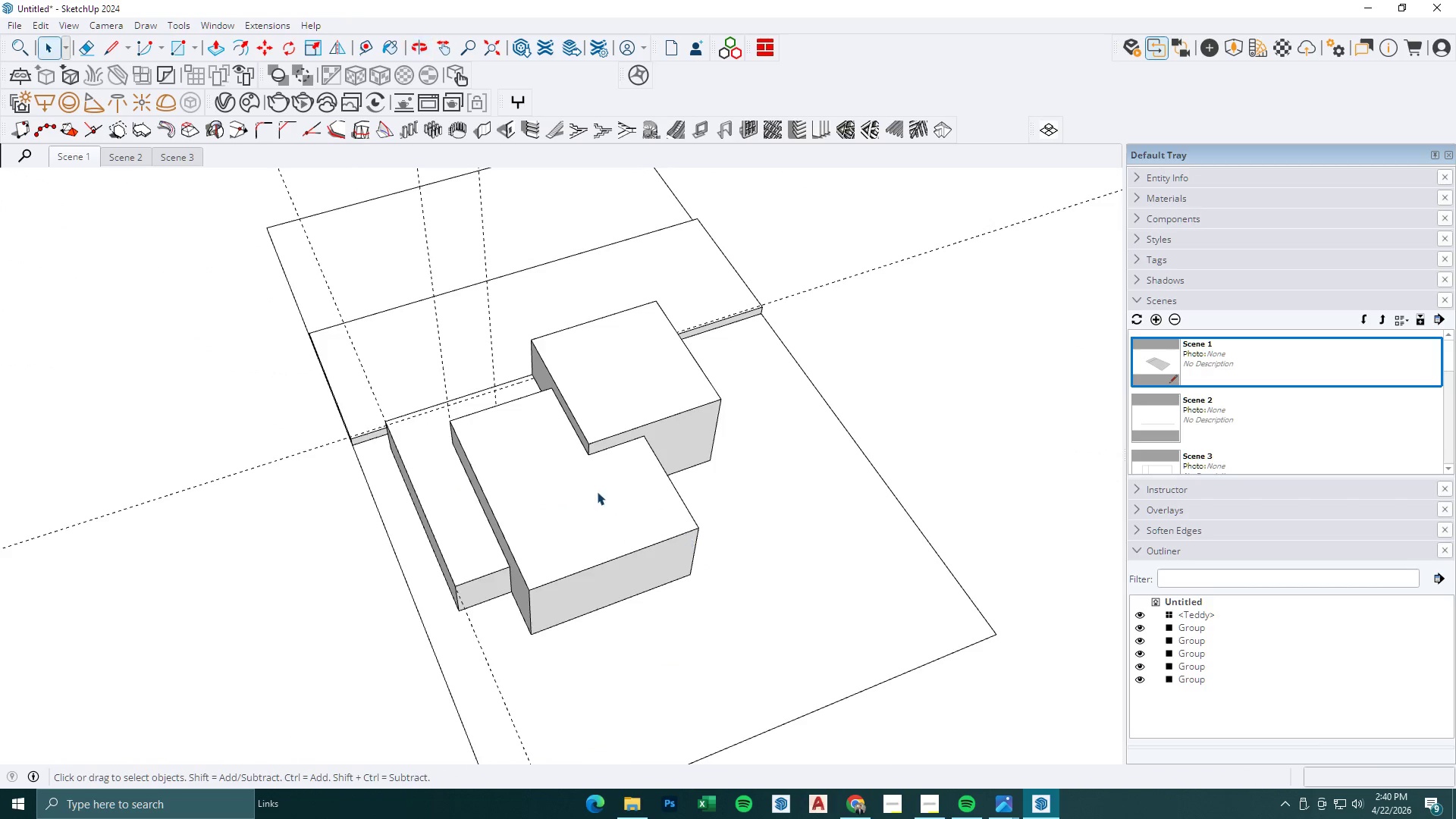 
key(Escape)
 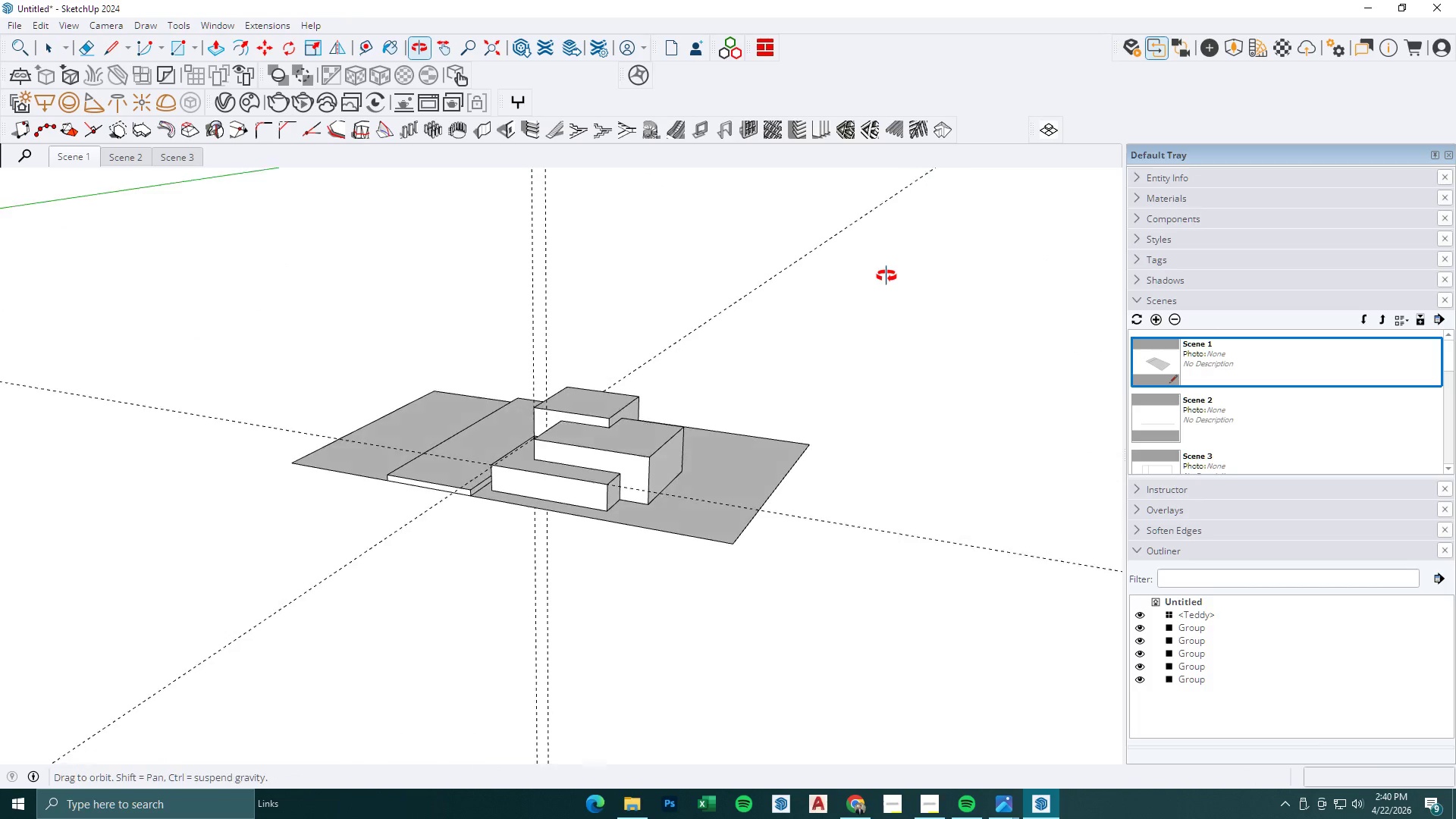 
scroll: coordinate [596, 497], scroll_direction: down, amount: 6.0
 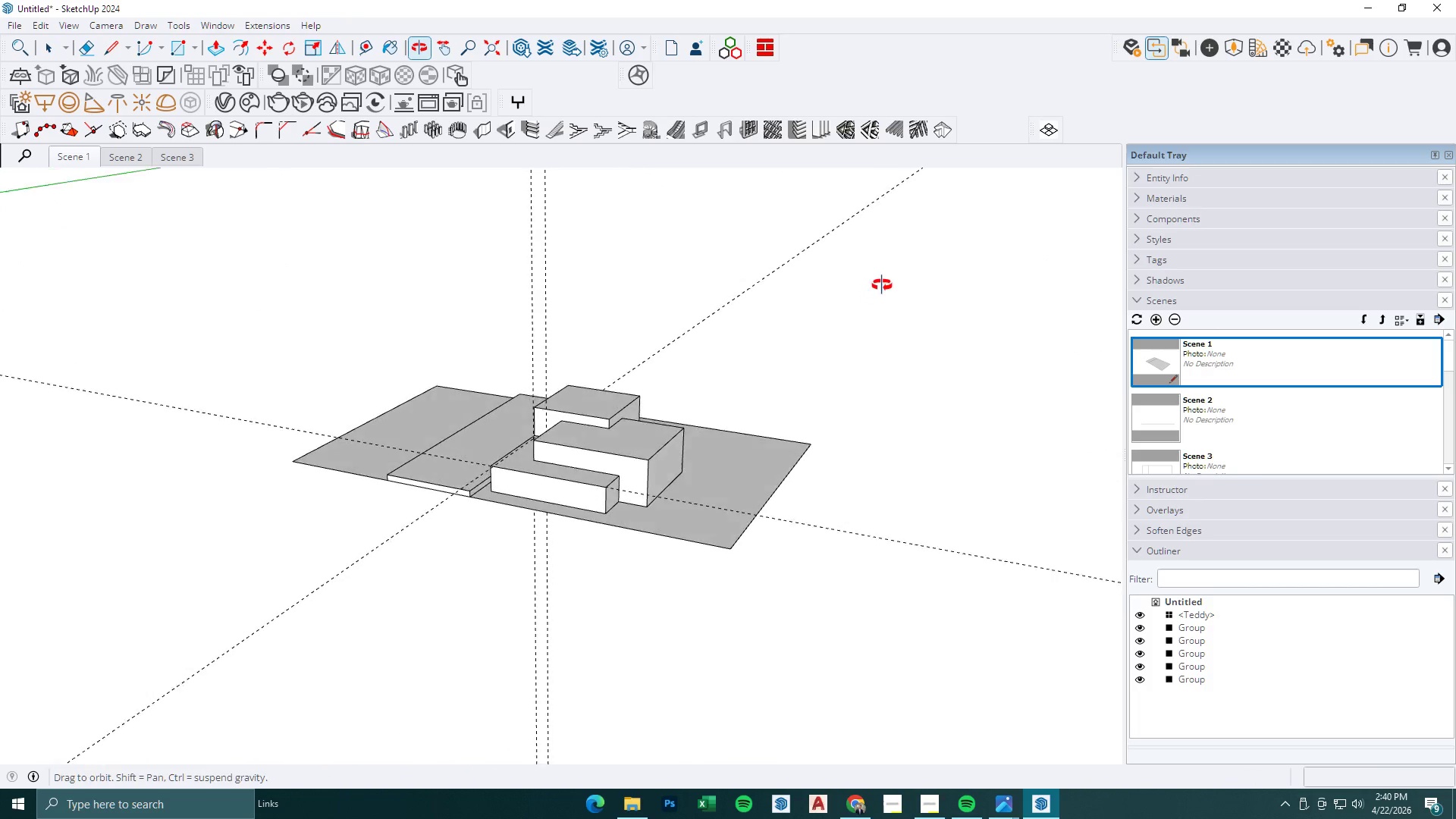 
double_click([677, 471])
 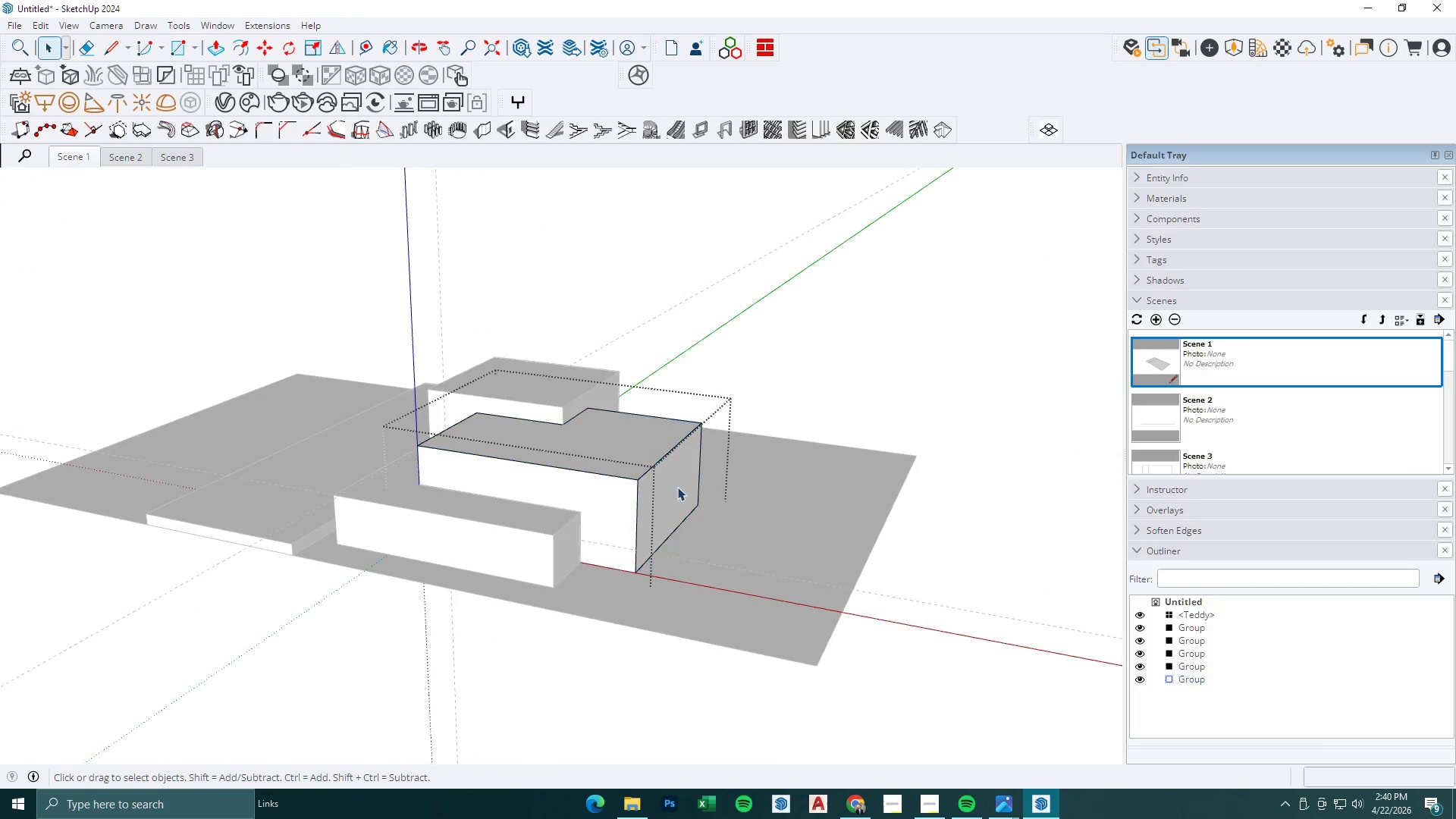 
scroll: coordinate [673, 438], scroll_direction: up, amount: 6.0
 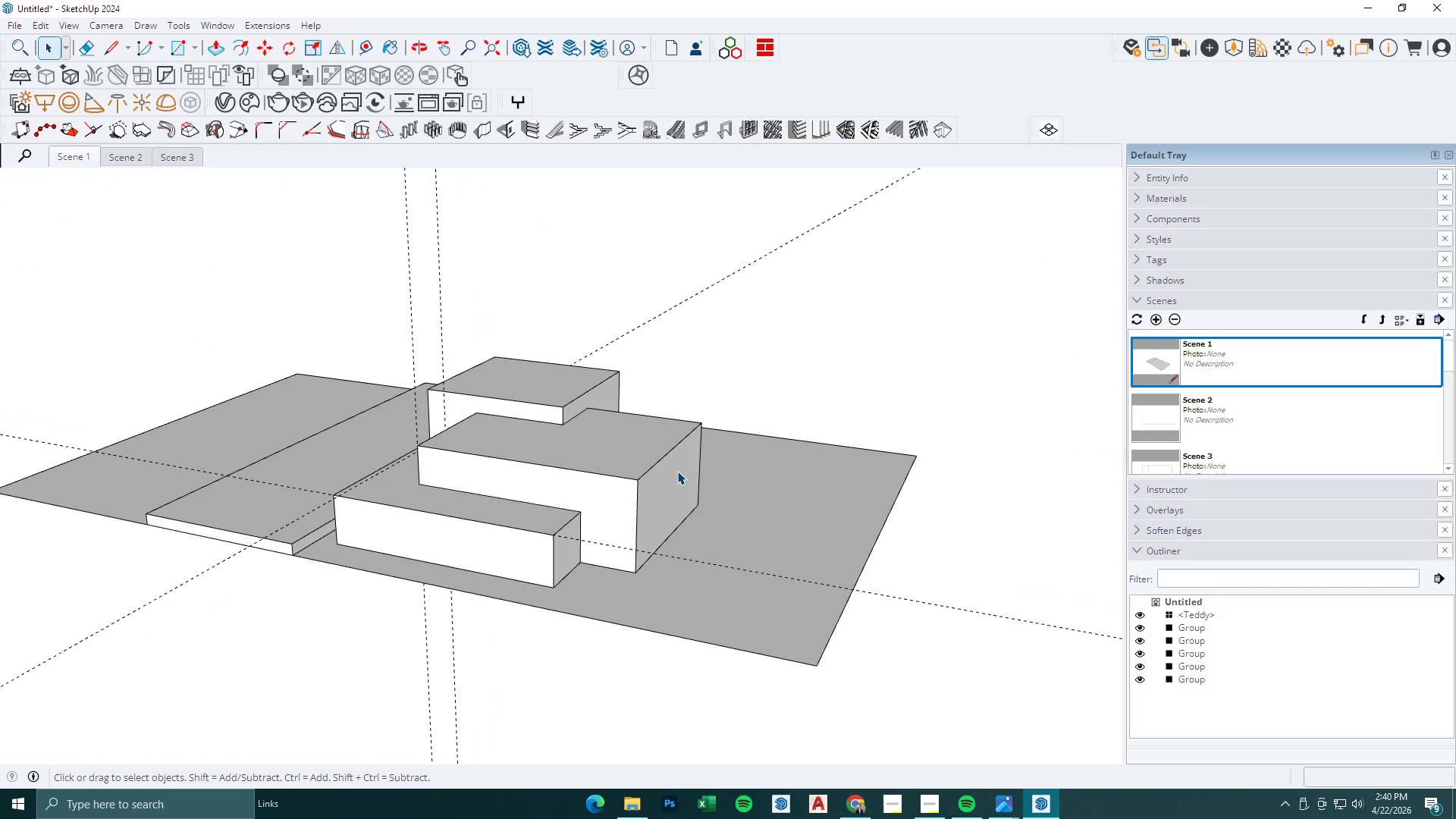 
key(BracketLeft)
 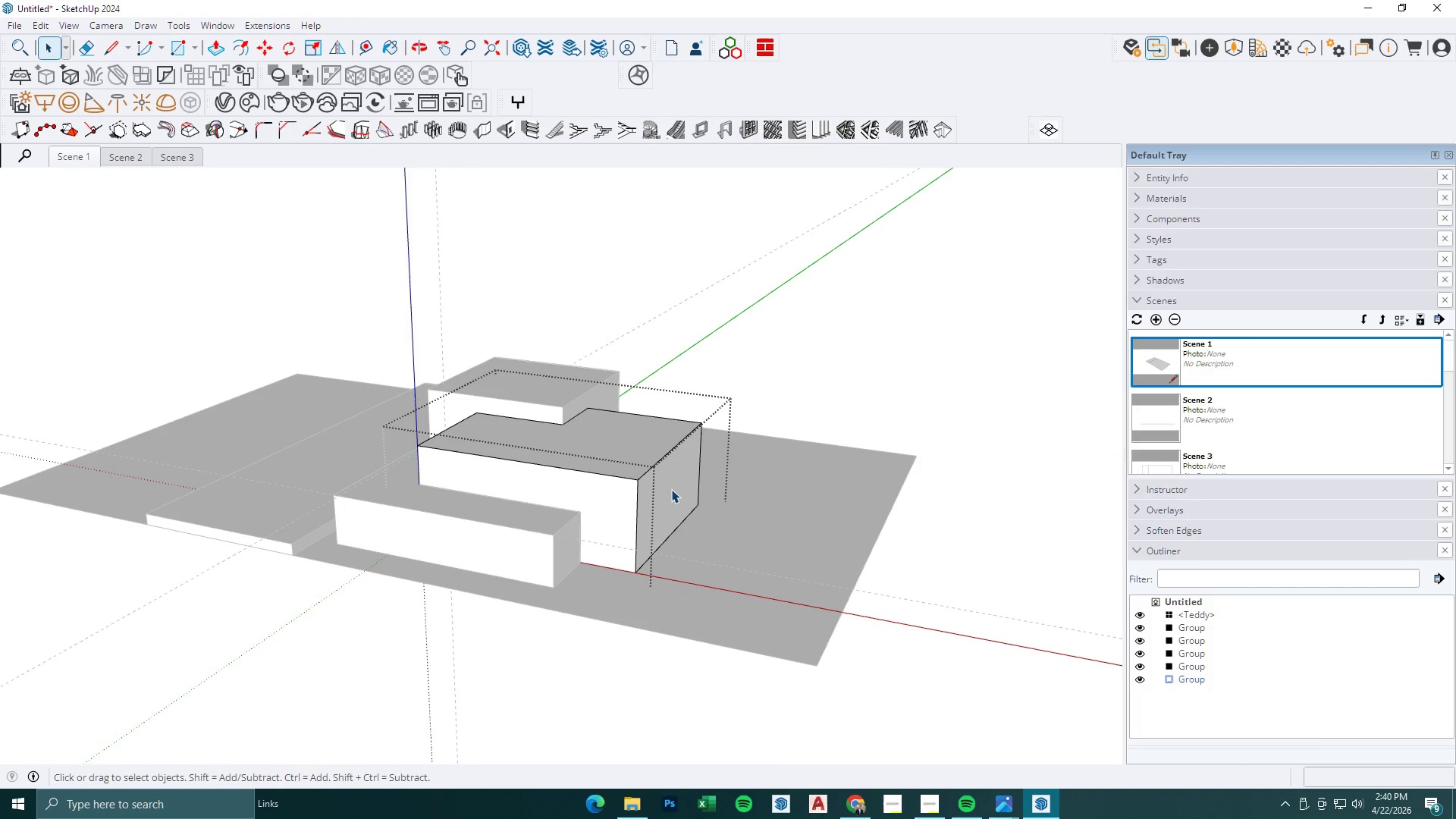 
left_click([670, 488])
 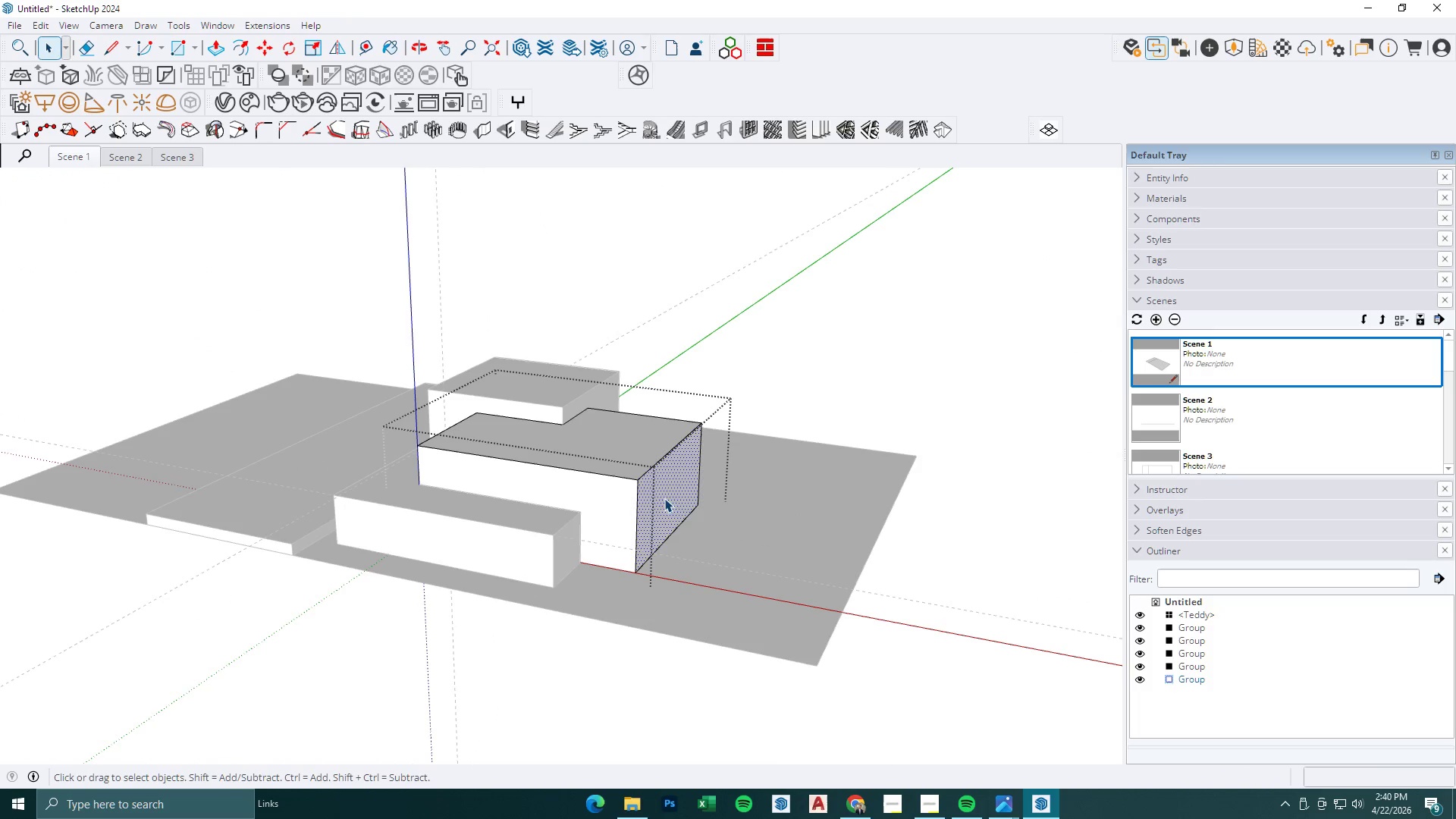 
key(P)
 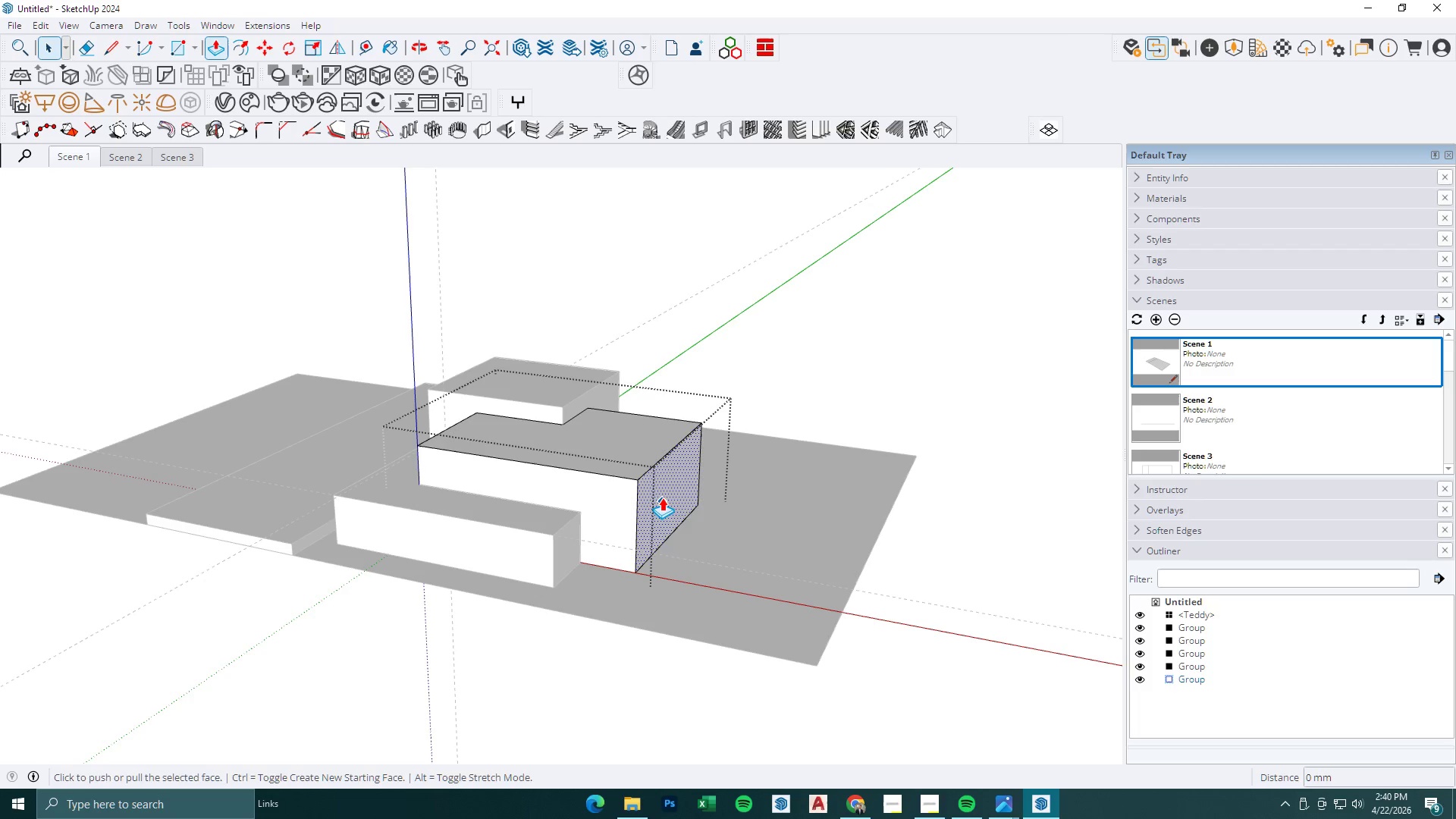 
left_click([662, 497])
 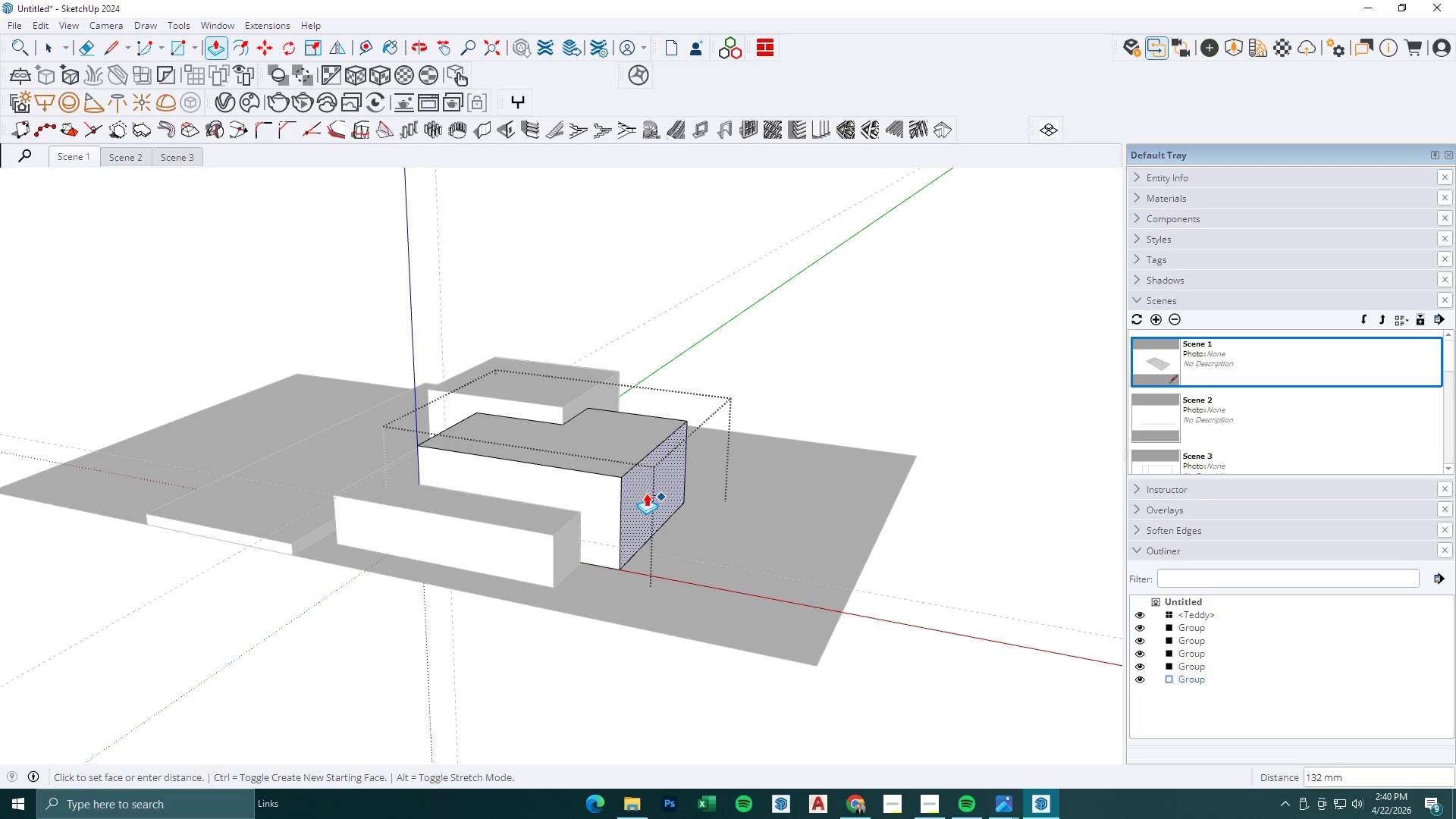 
left_click([646, 493])
 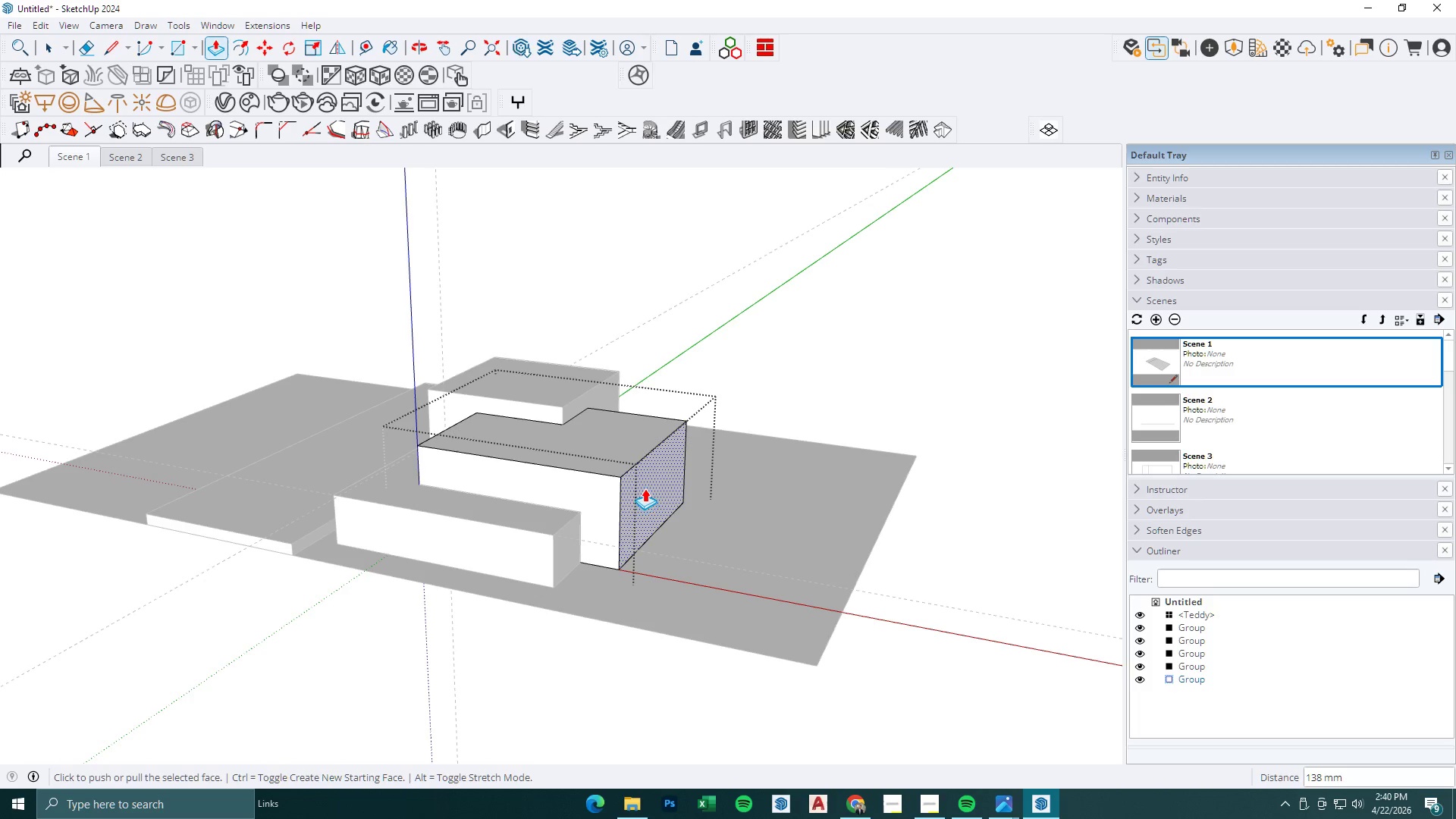 
key(Space)
 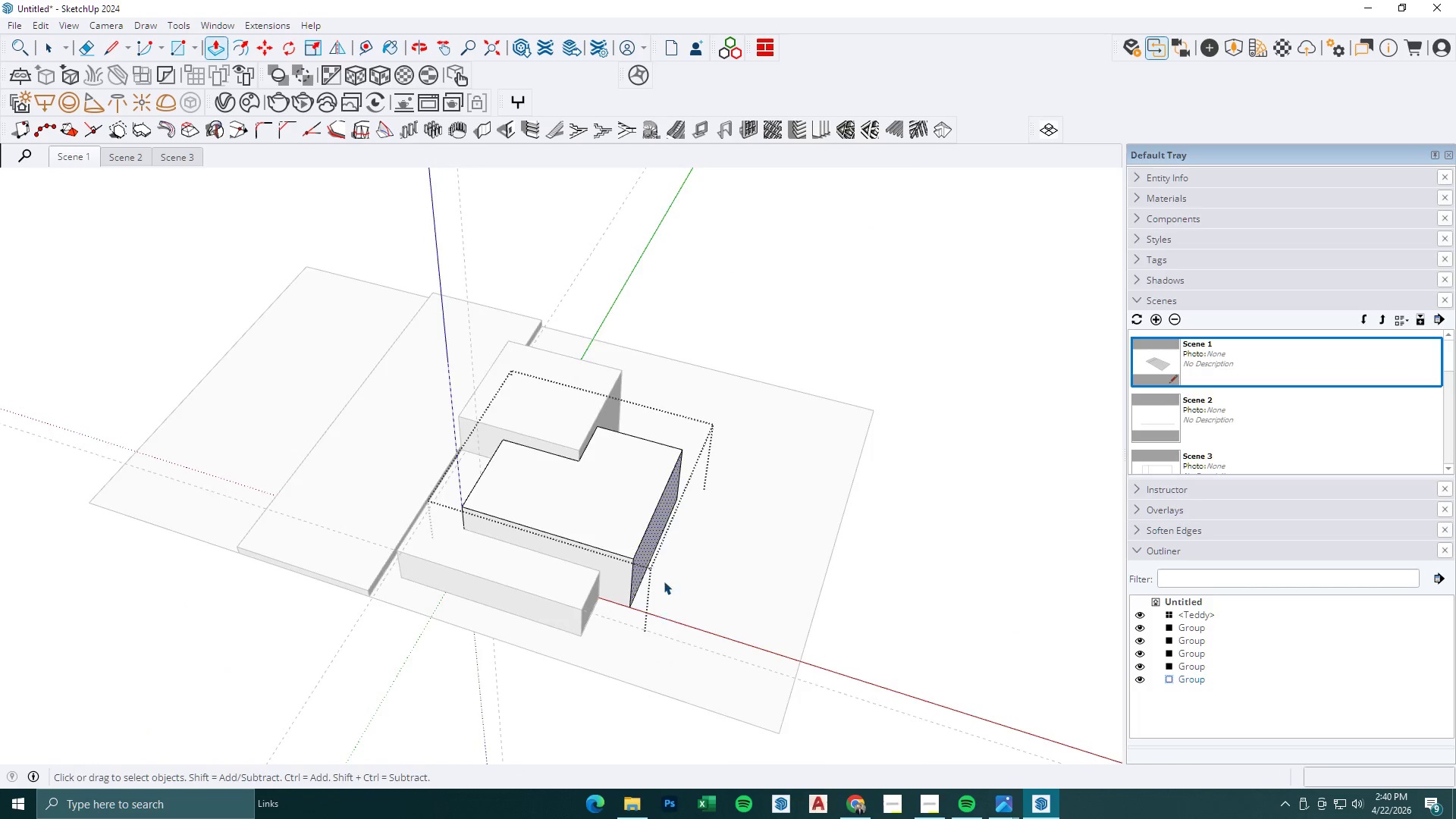 
scroll: coordinate [646, 463], scroll_direction: down, amount: 2.0
 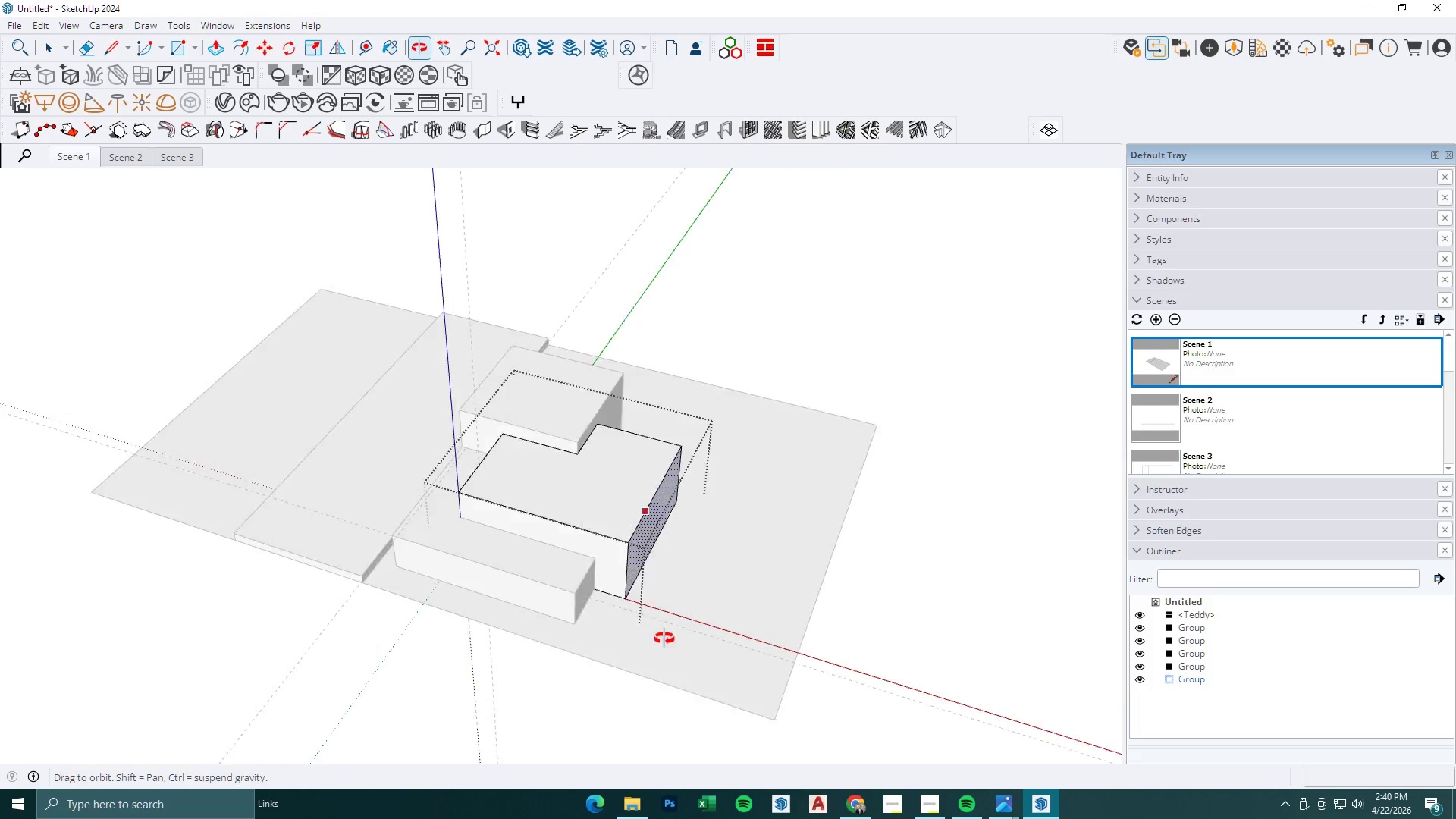 
key(Escape)
 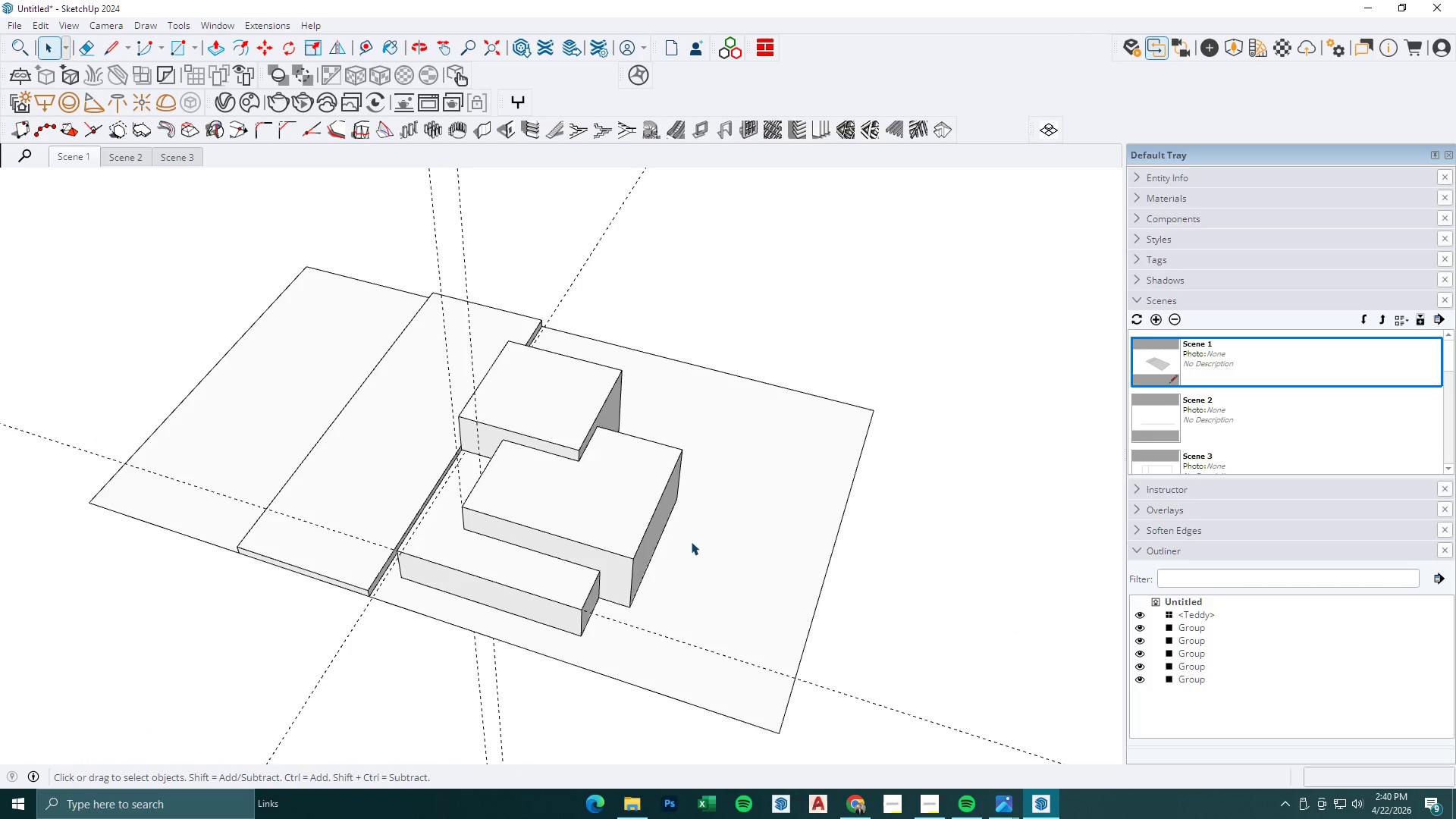 
key(Escape)
 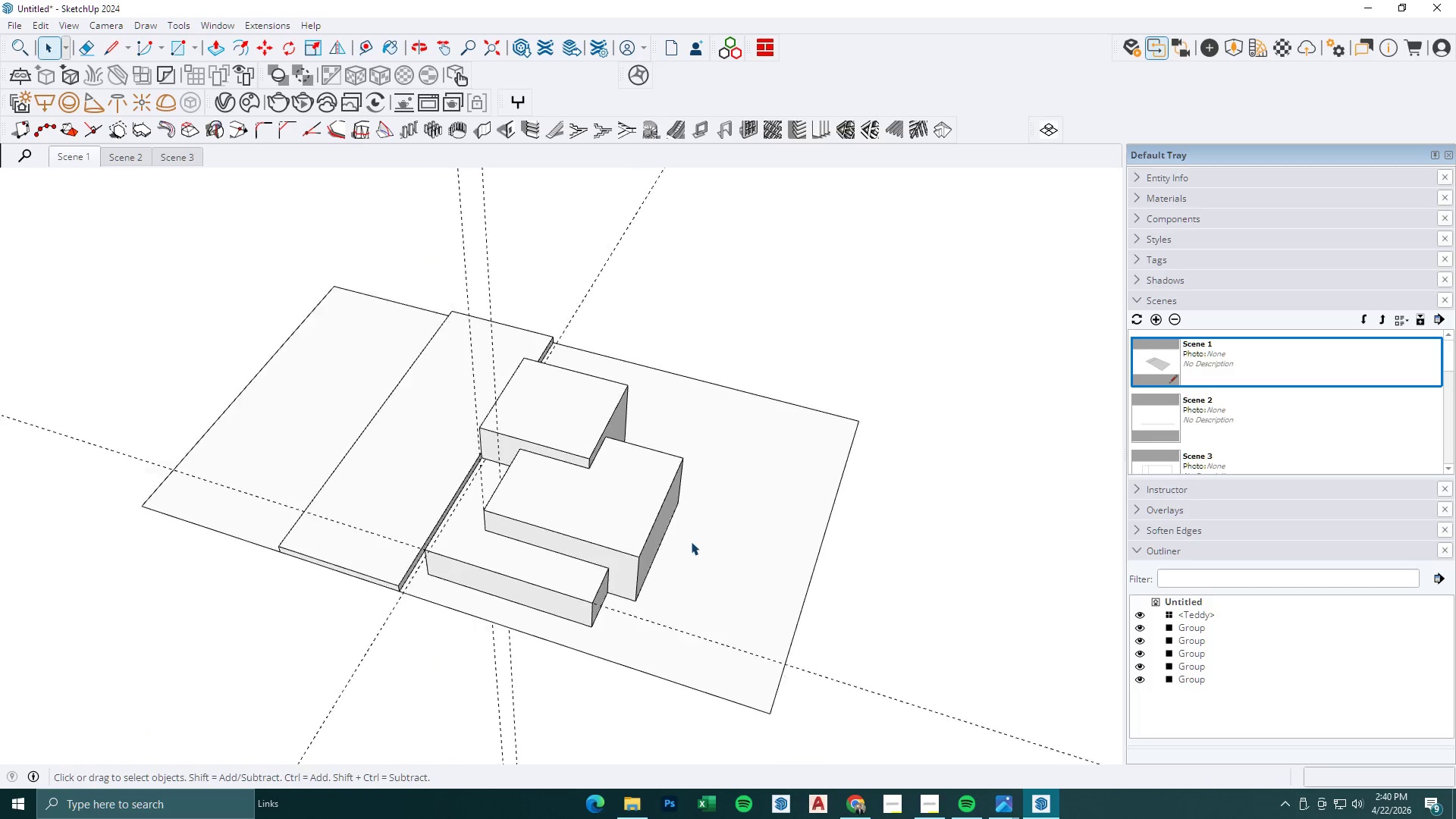 
scroll: coordinate [691, 541], scroll_direction: down, amount: 3.0
 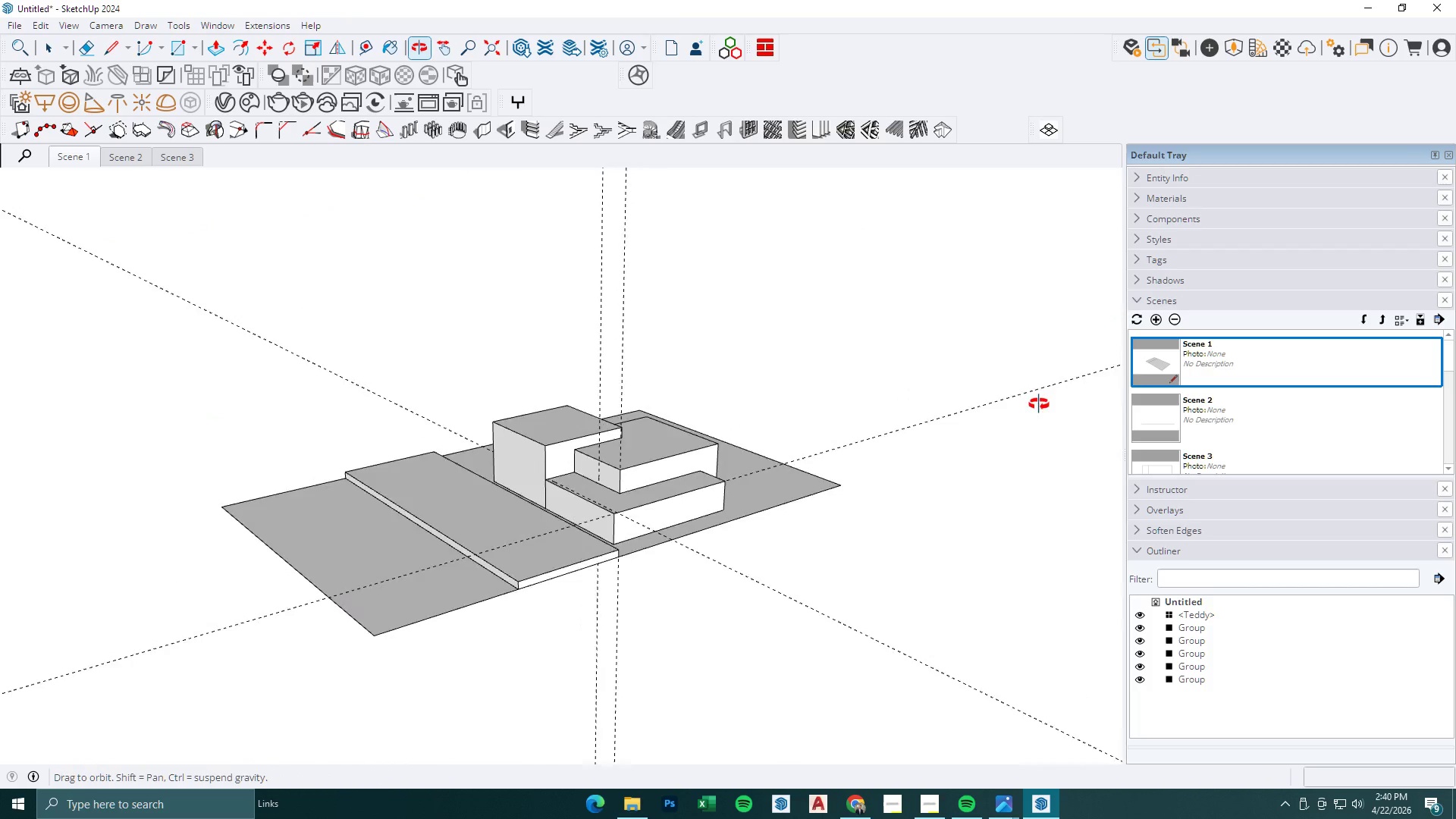 
scroll: coordinate [681, 517], scroll_direction: up, amount: 7.0
 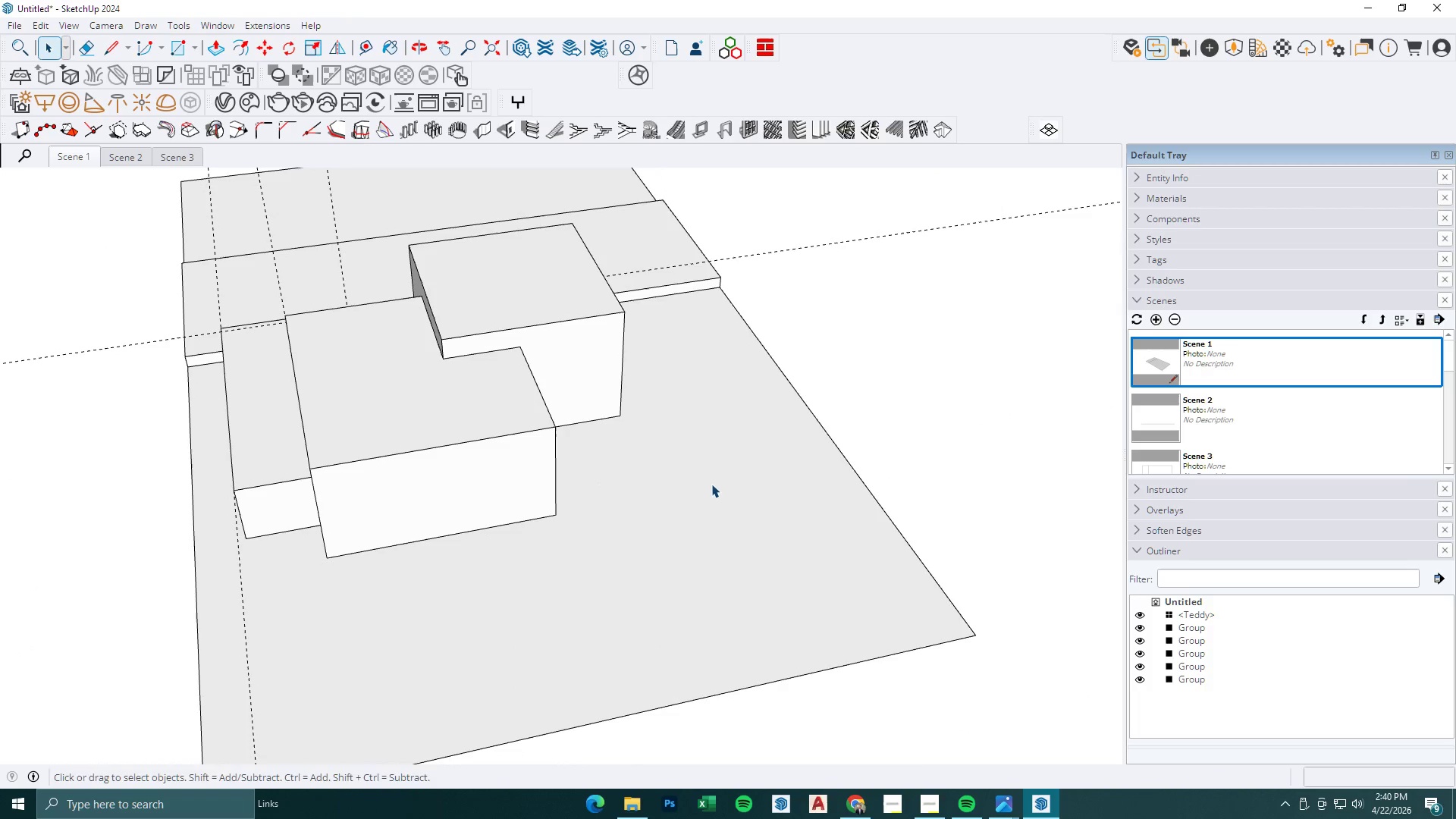 
key(R)
 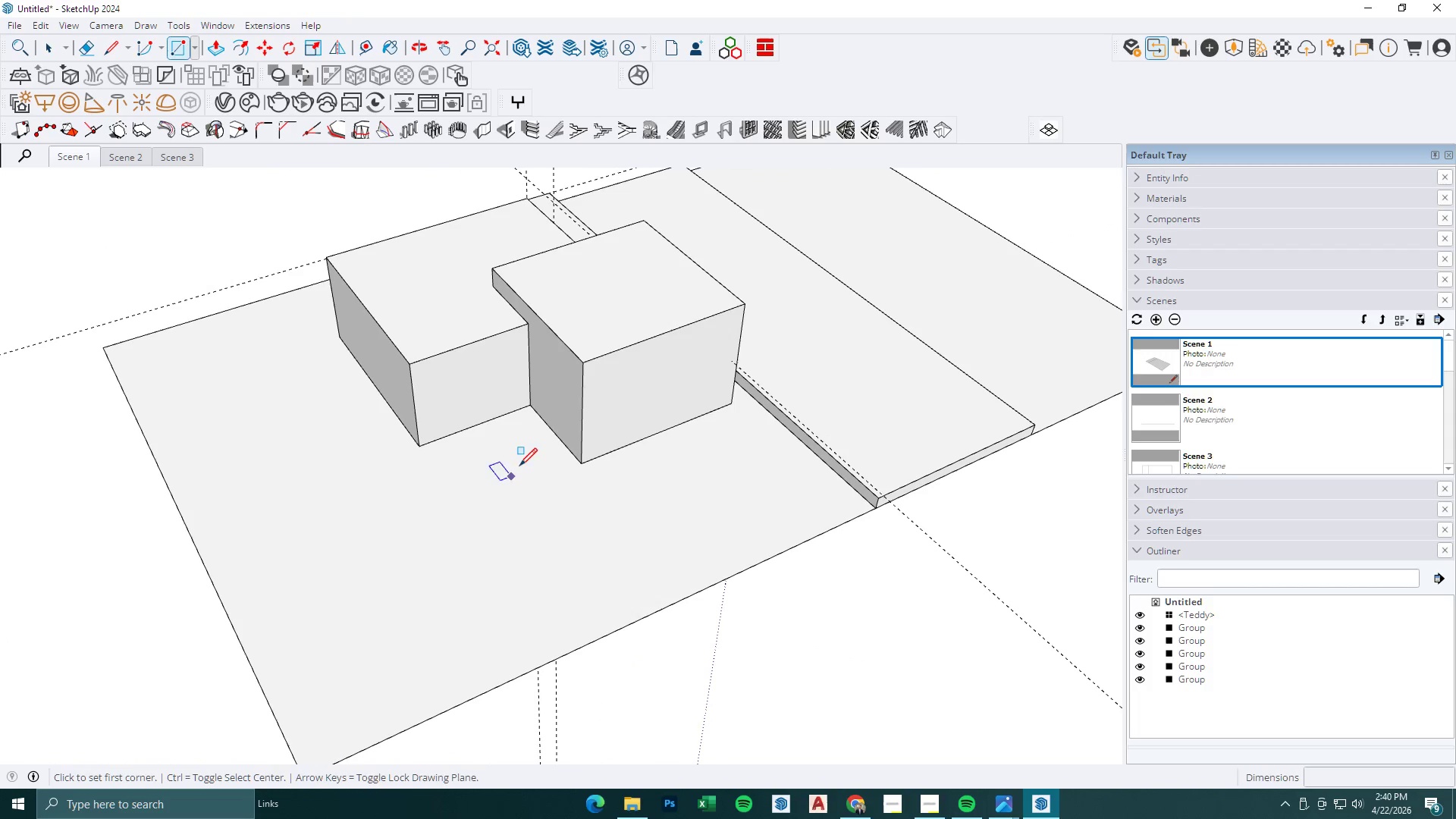 
left_click([533, 435])
 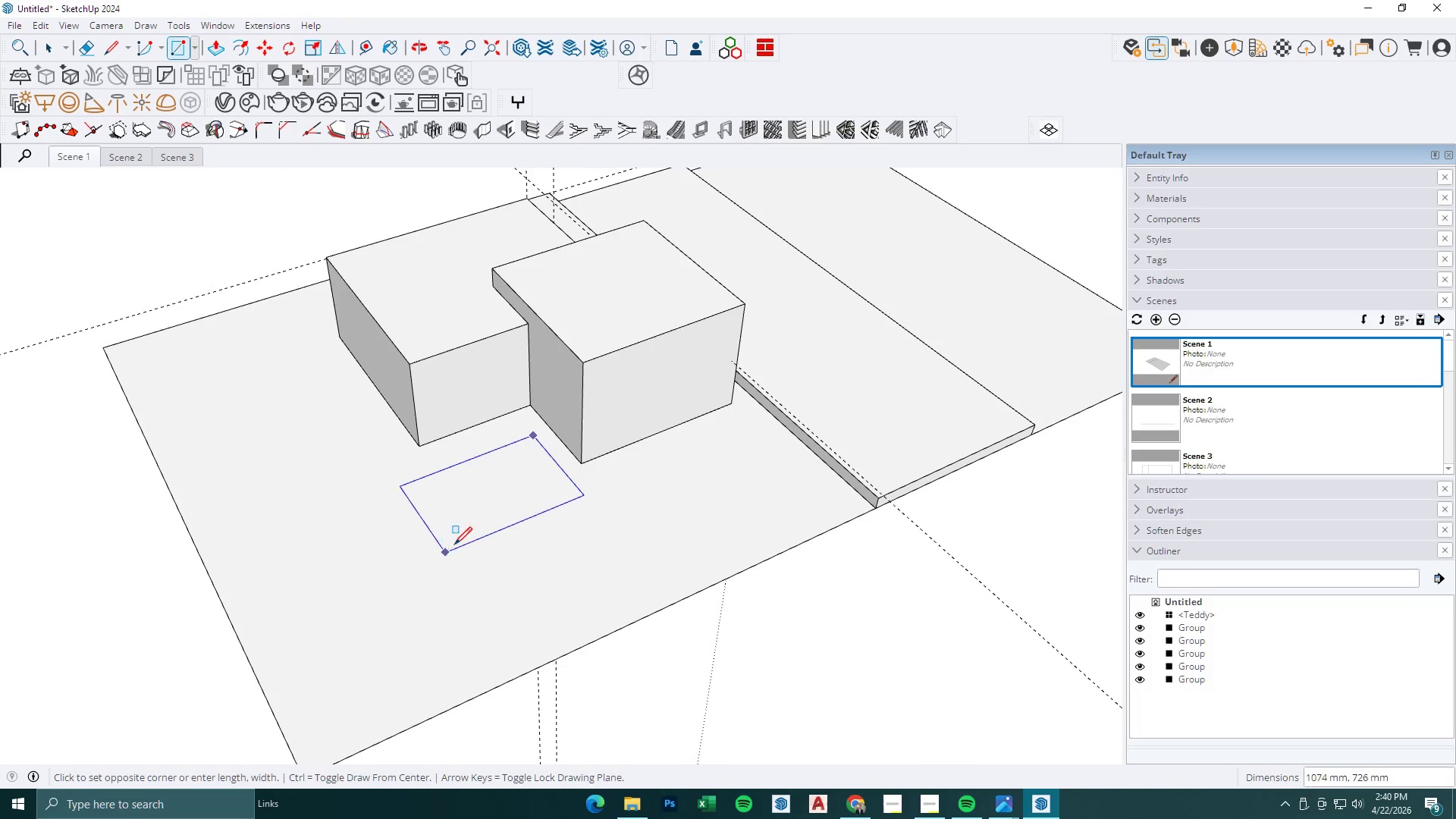 
key(Escape)
 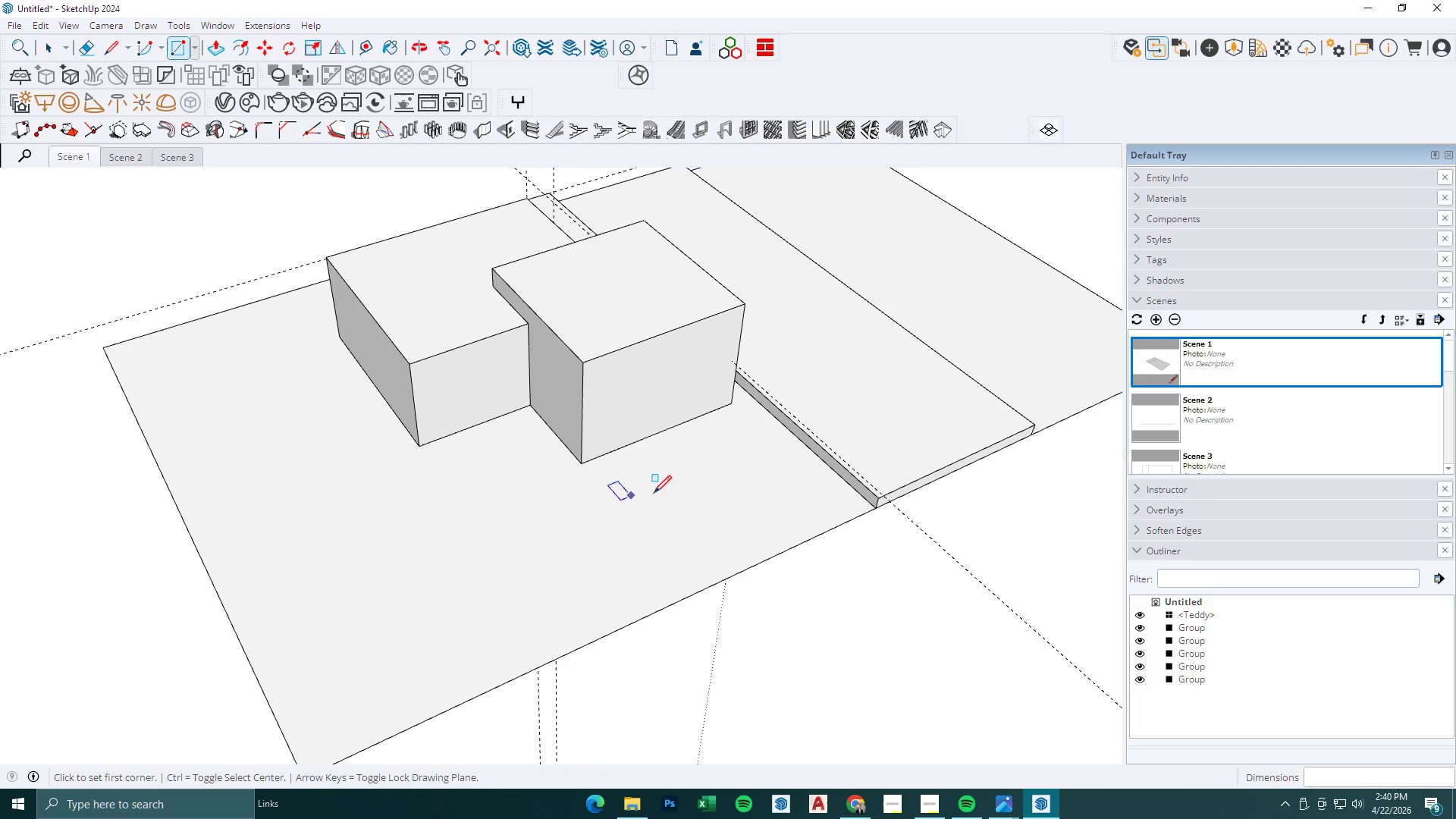 
key(Escape)
 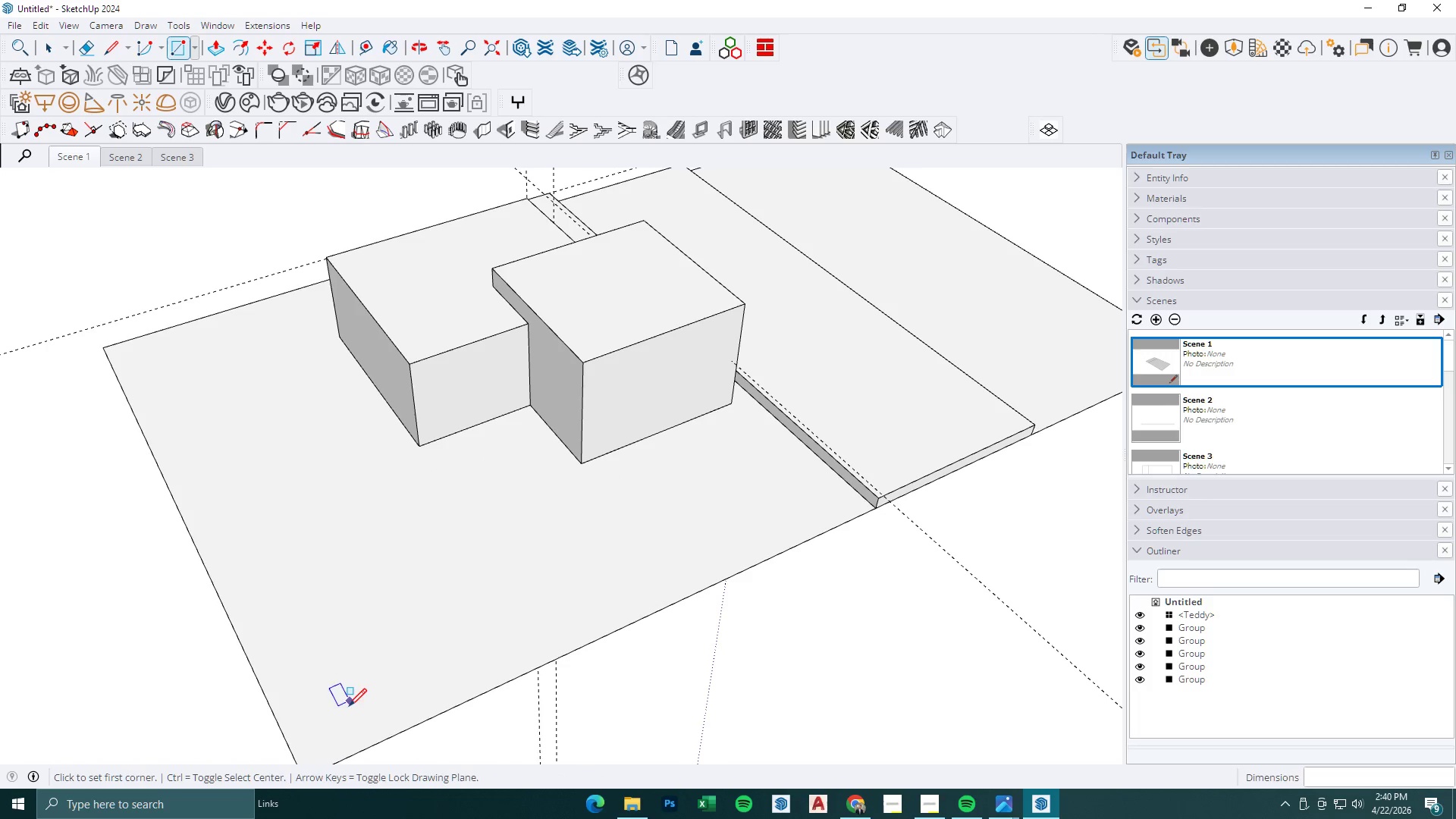 
left_click_drag(start_coordinate=[338, 726], to_coordinate=[350, 715])
 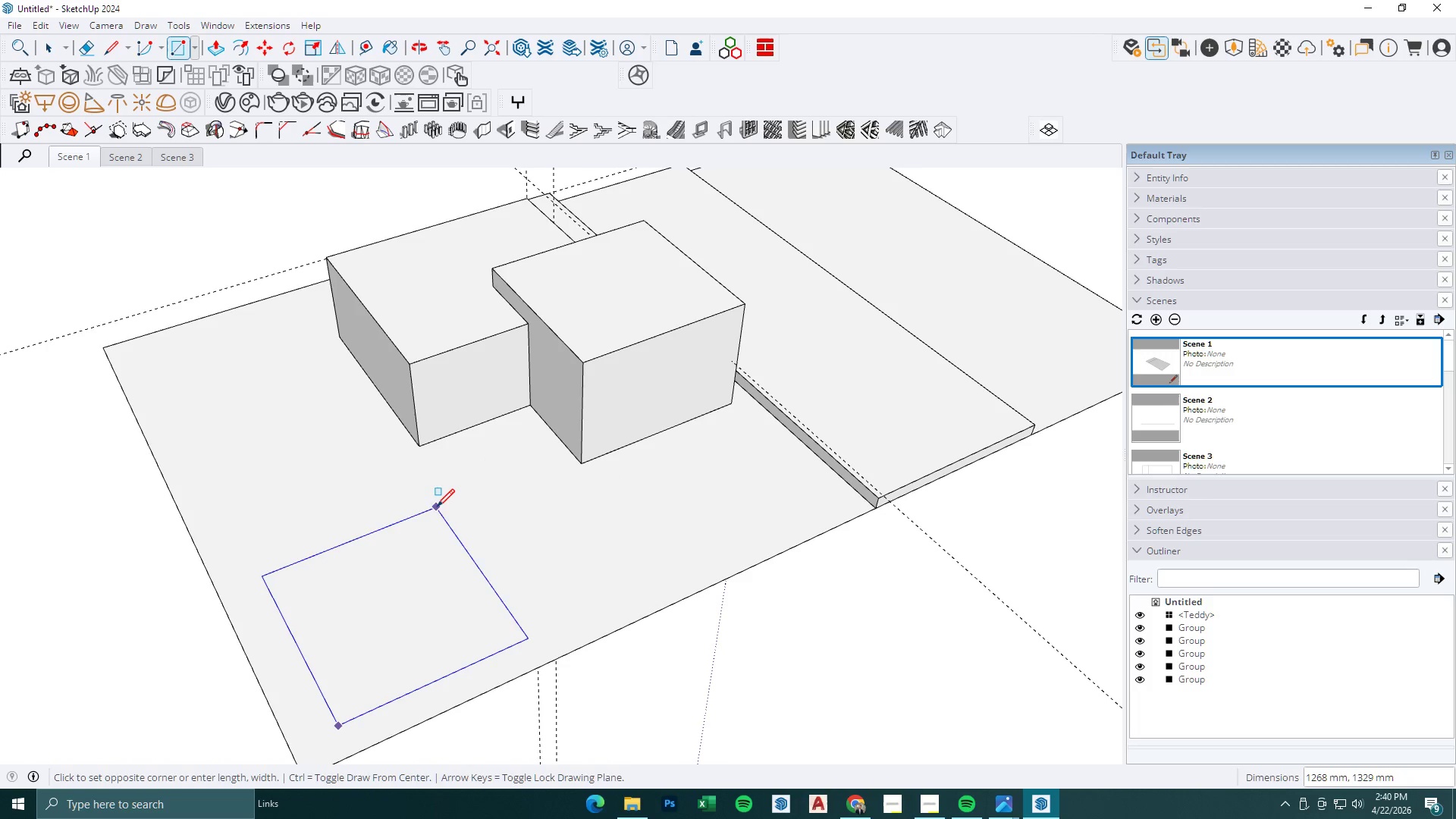 
left_click([447, 500])
 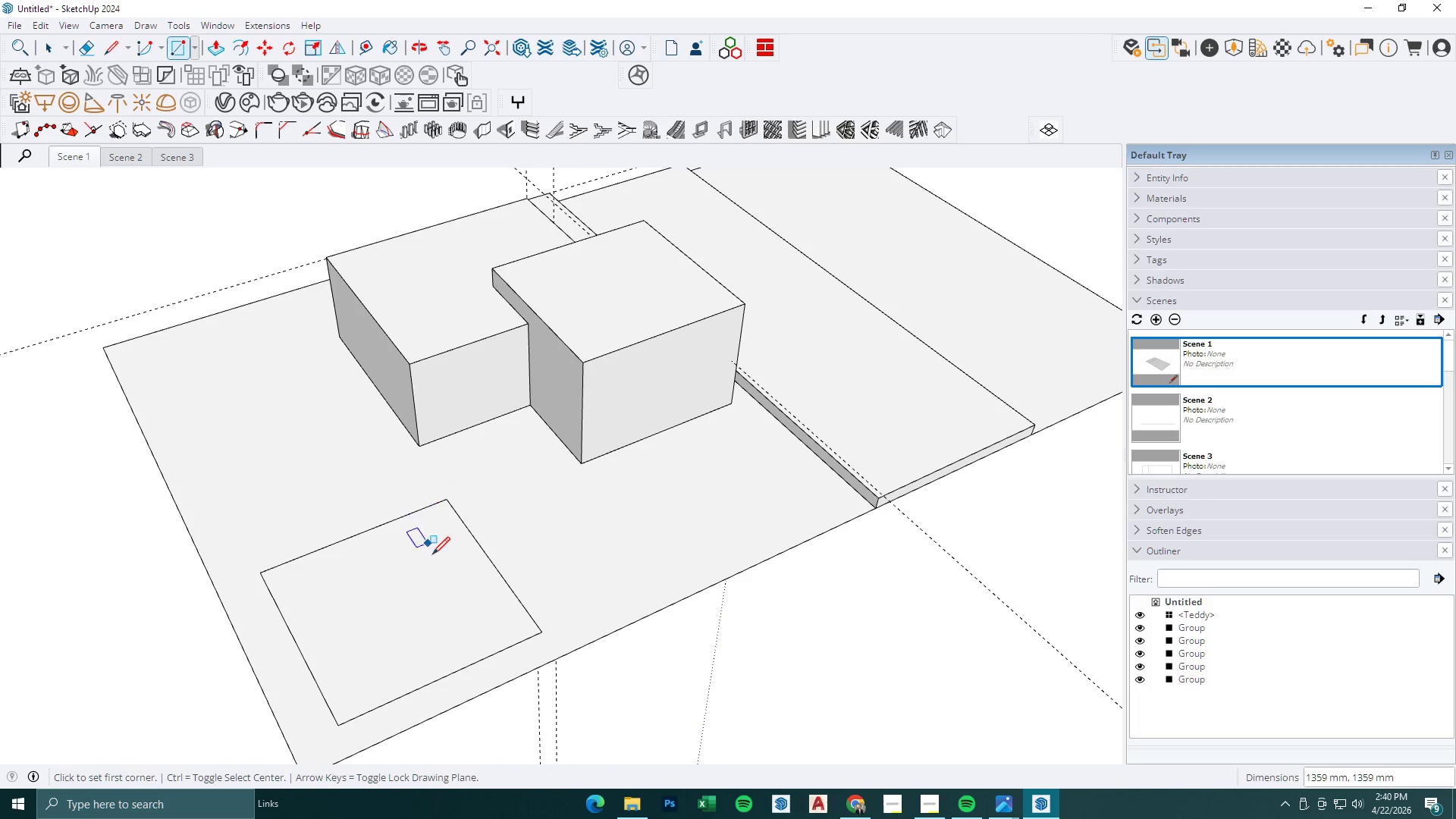 
key(BracketLeft)
 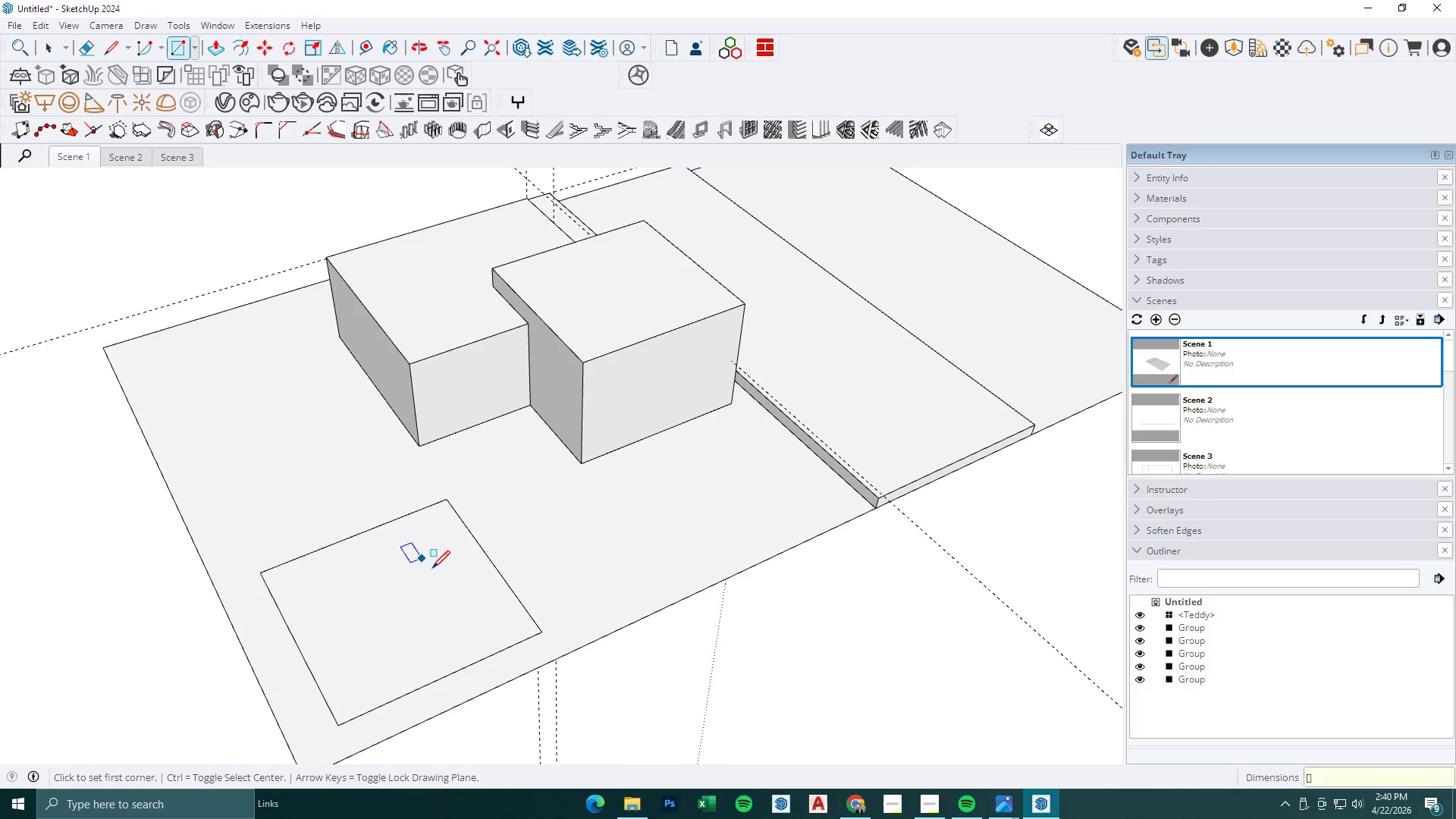 
key(P)
 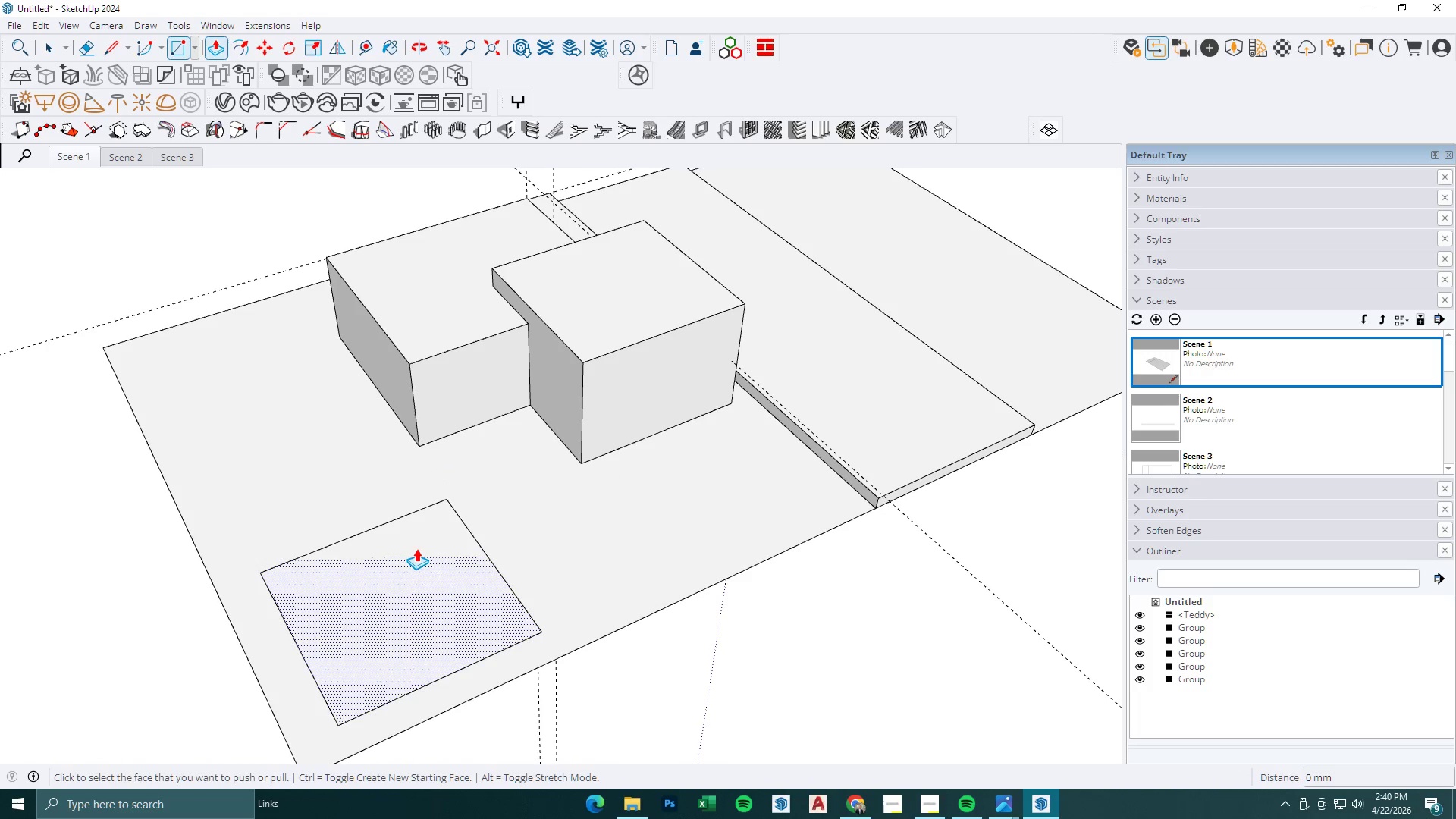 
left_click([416, 548])
 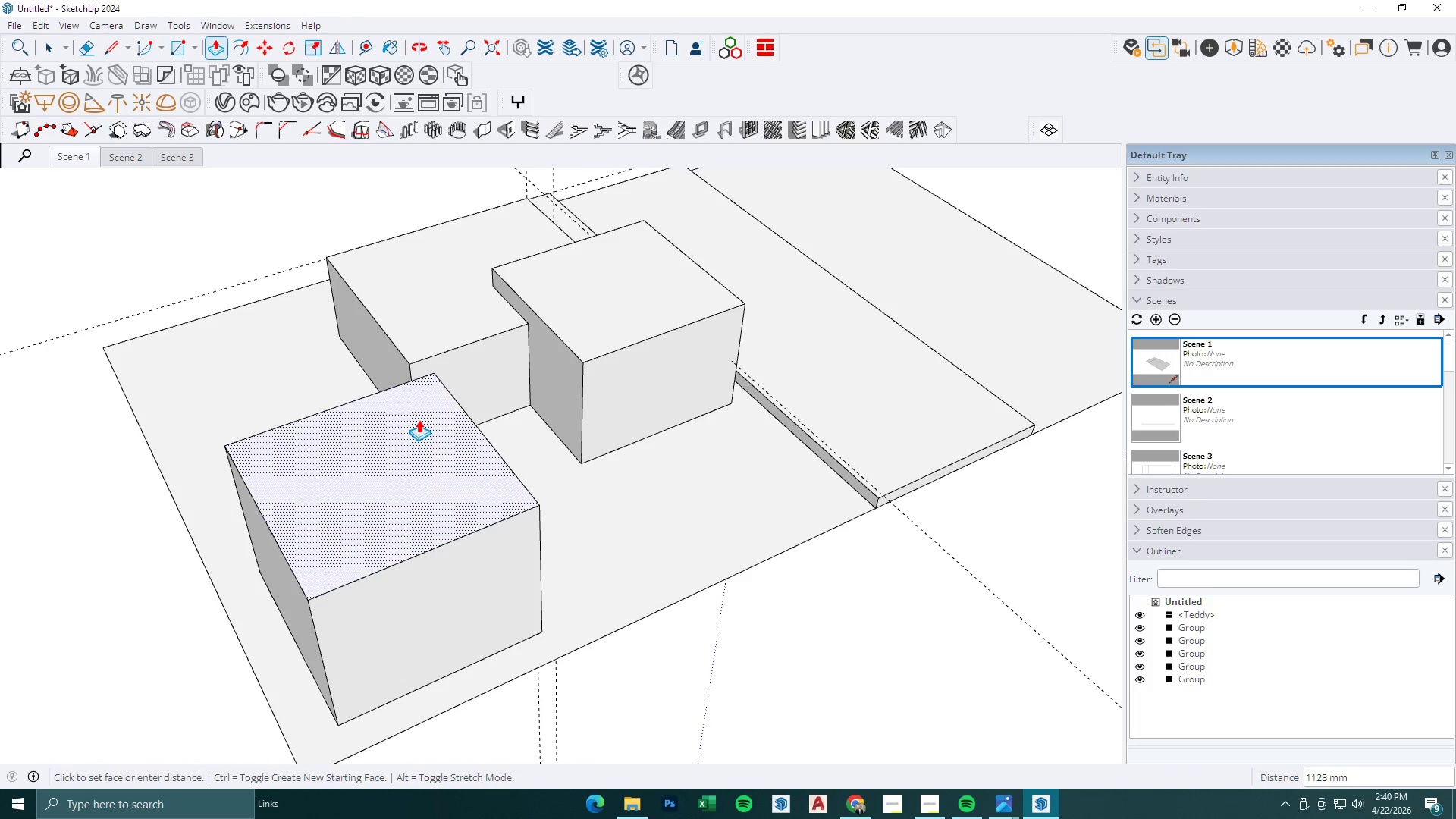 
left_click([418, 419])
 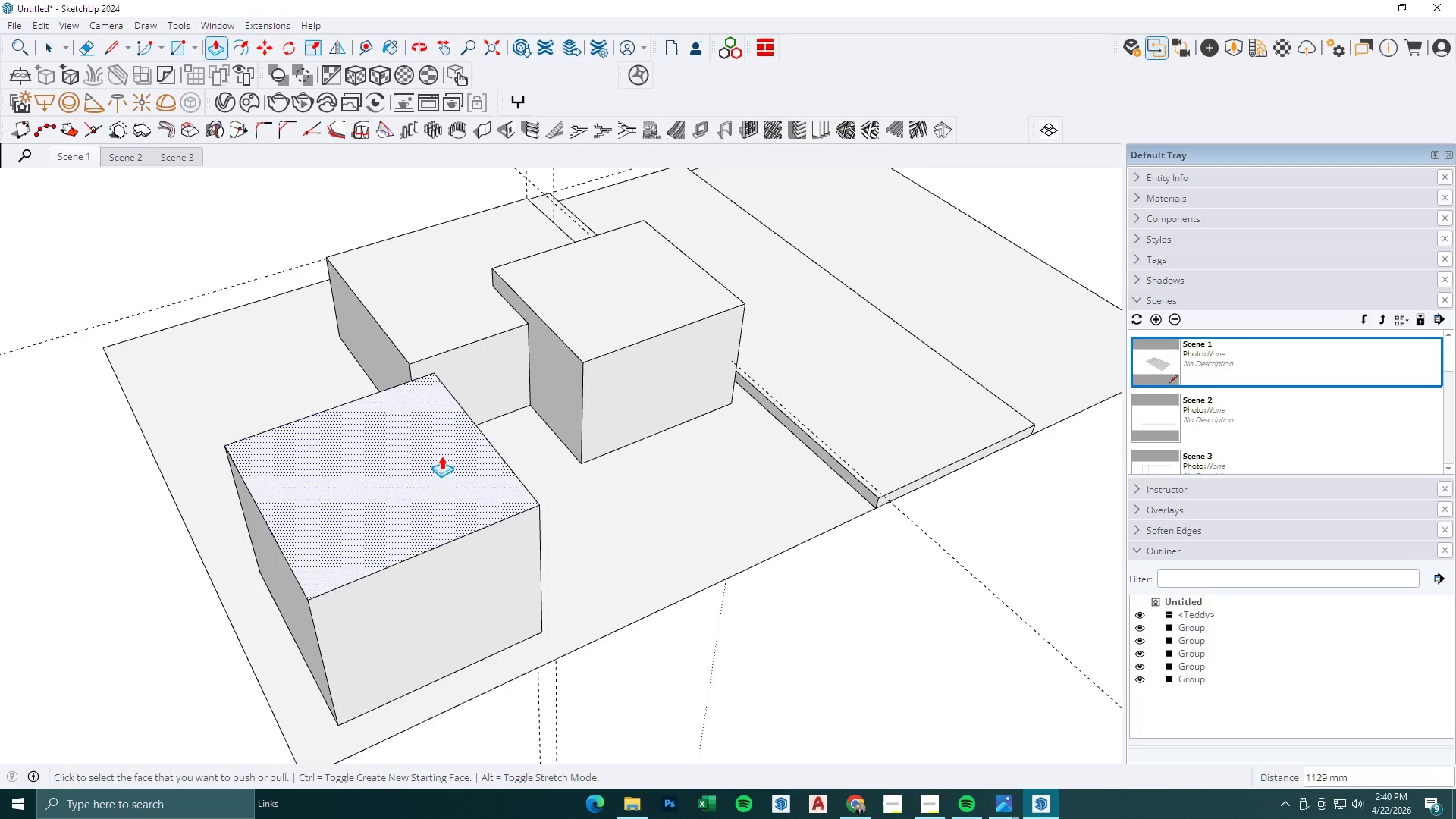 
scroll: coordinate [458, 481], scroll_direction: down, amount: 1.0
 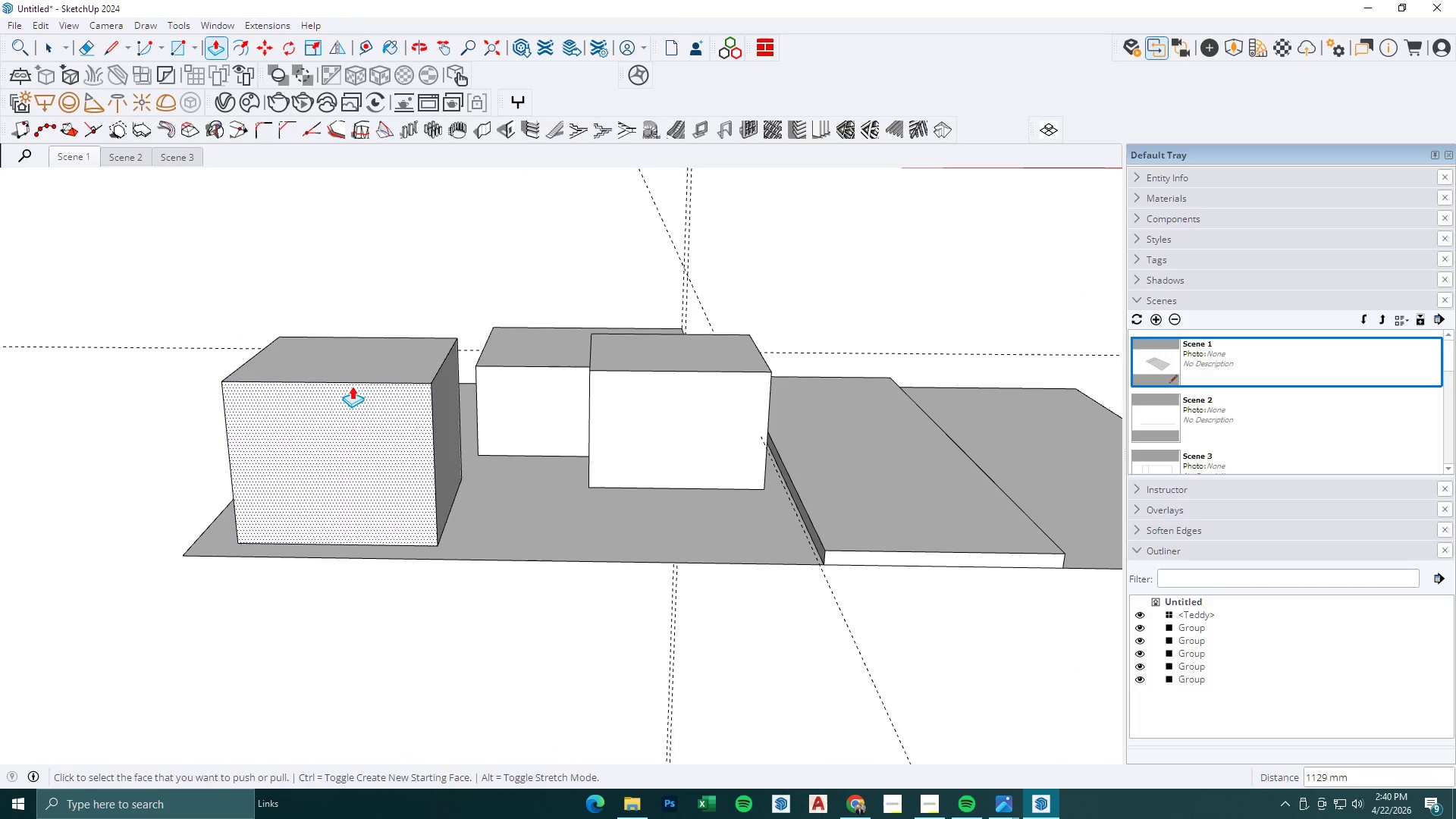 
left_click([368, 373])
 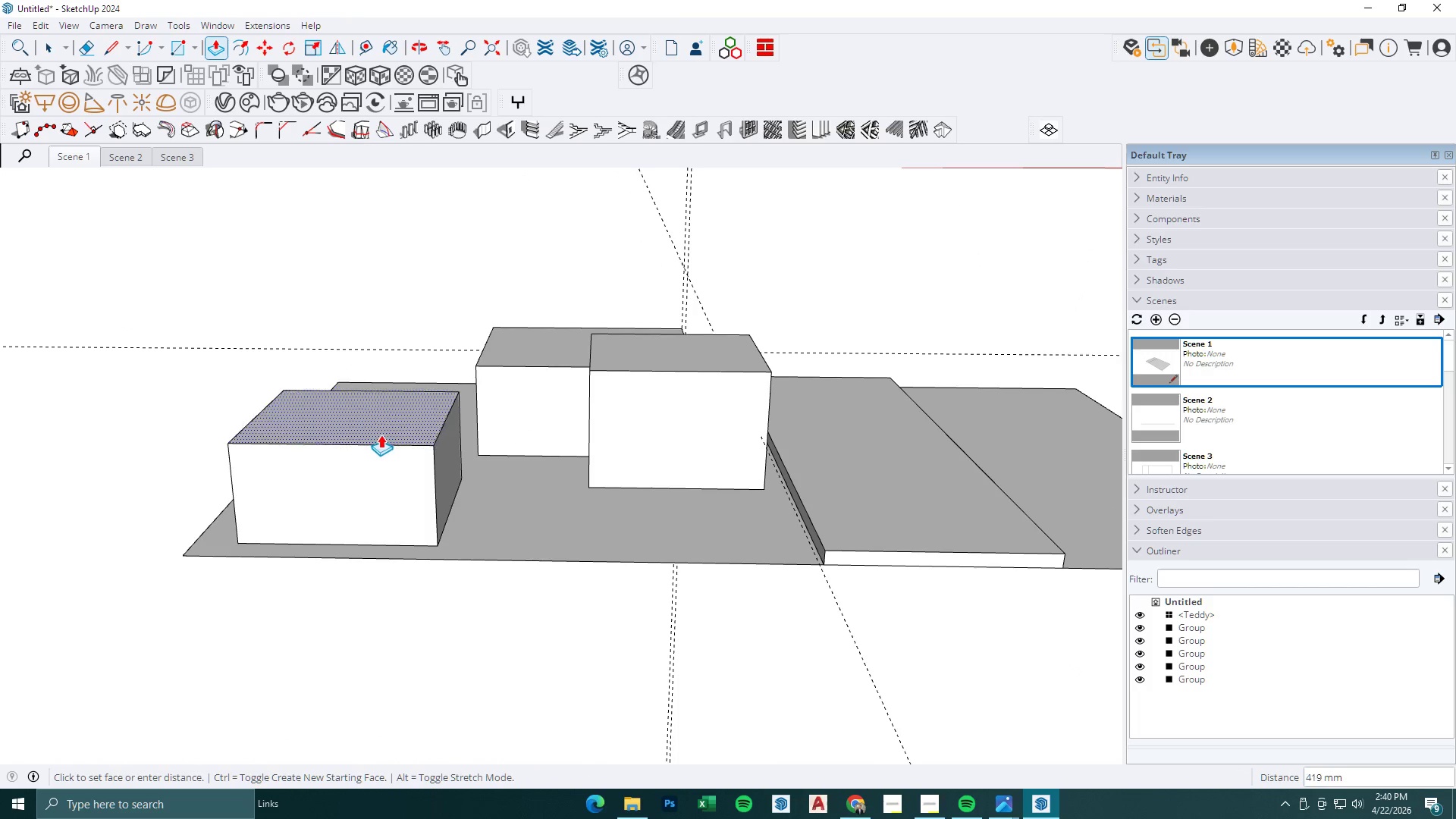 
left_click([382, 441])
 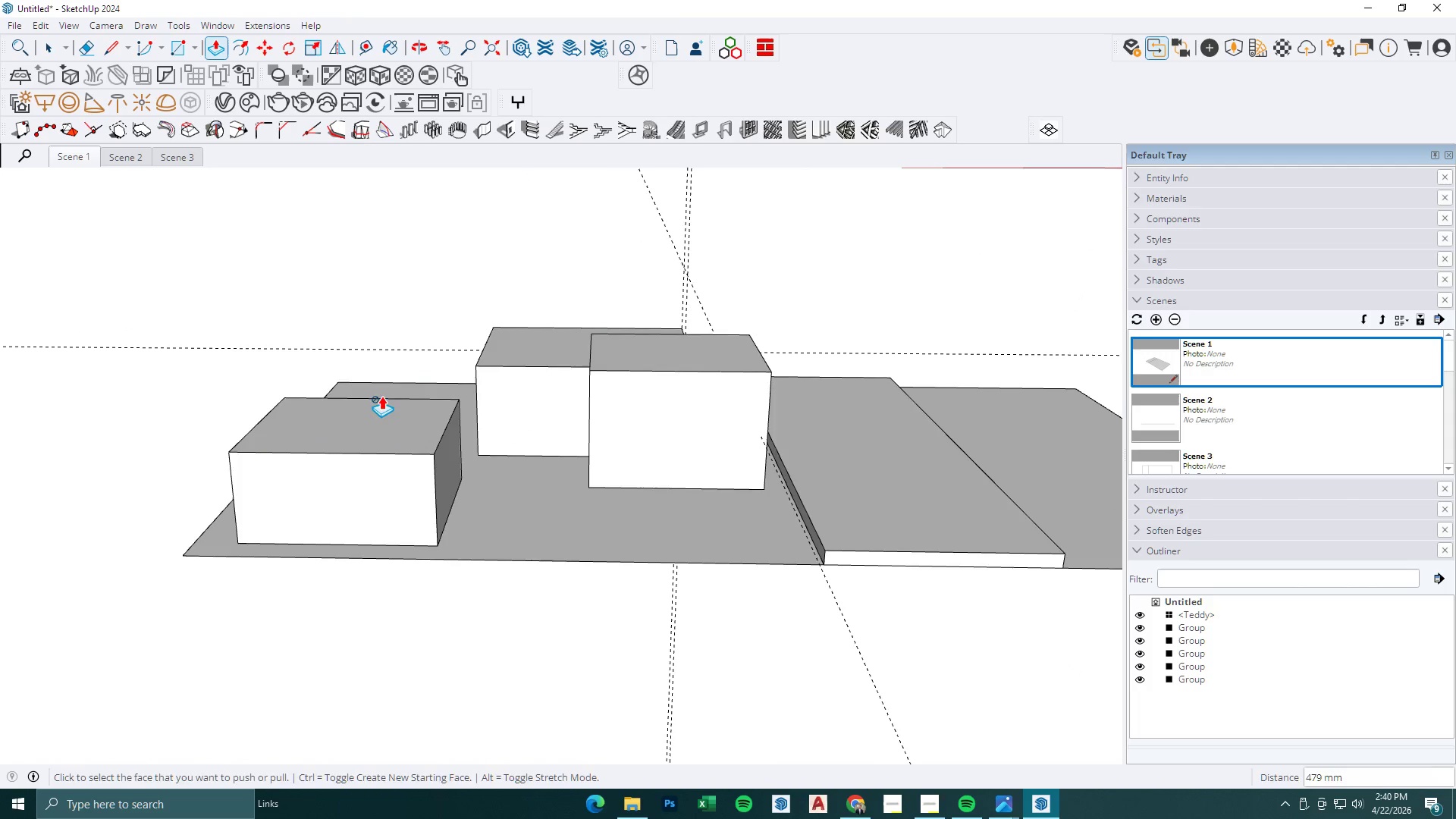 
scroll: coordinate [381, 396], scroll_direction: down, amount: 1.0
 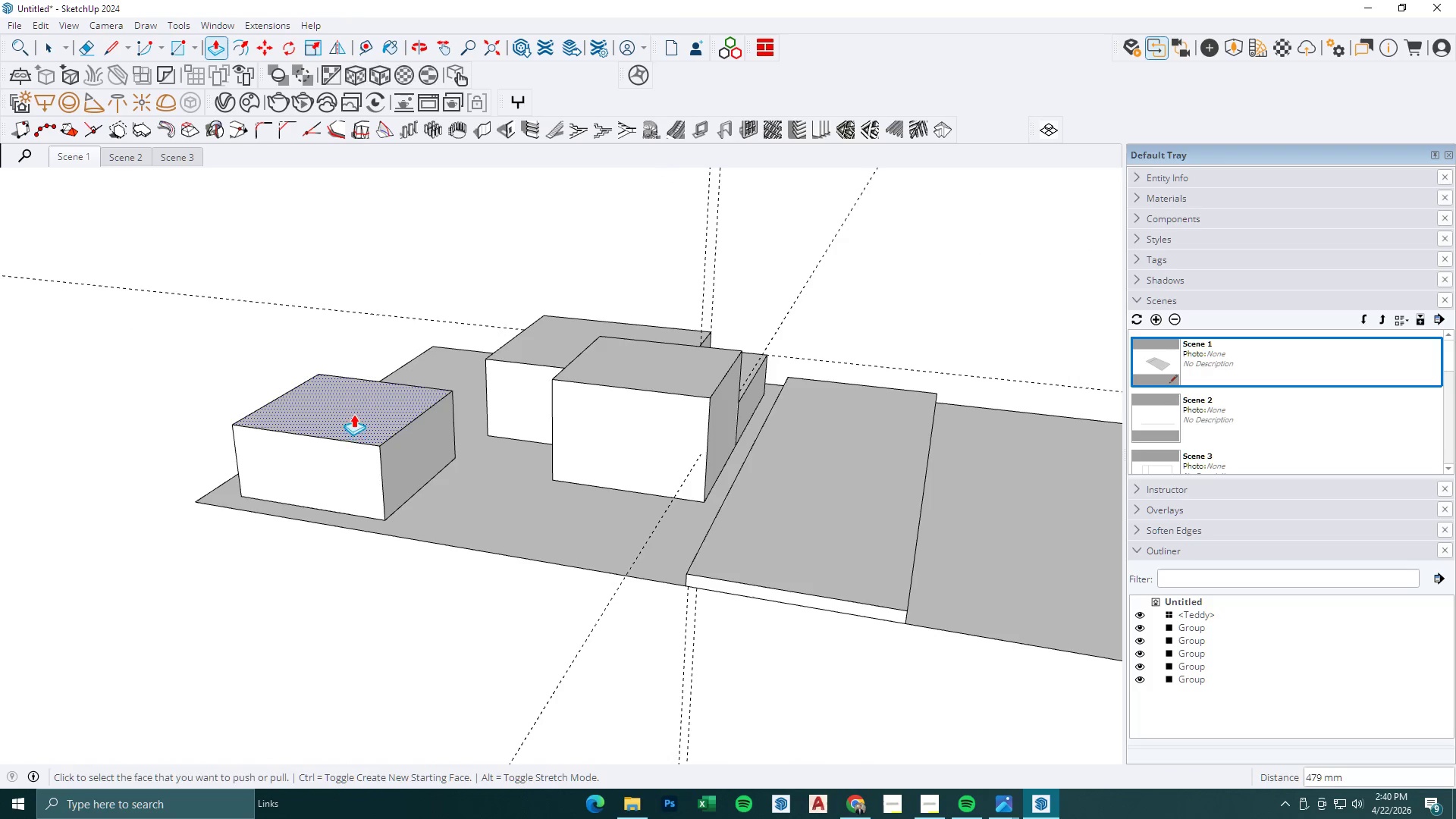 
double_click([353, 394])
 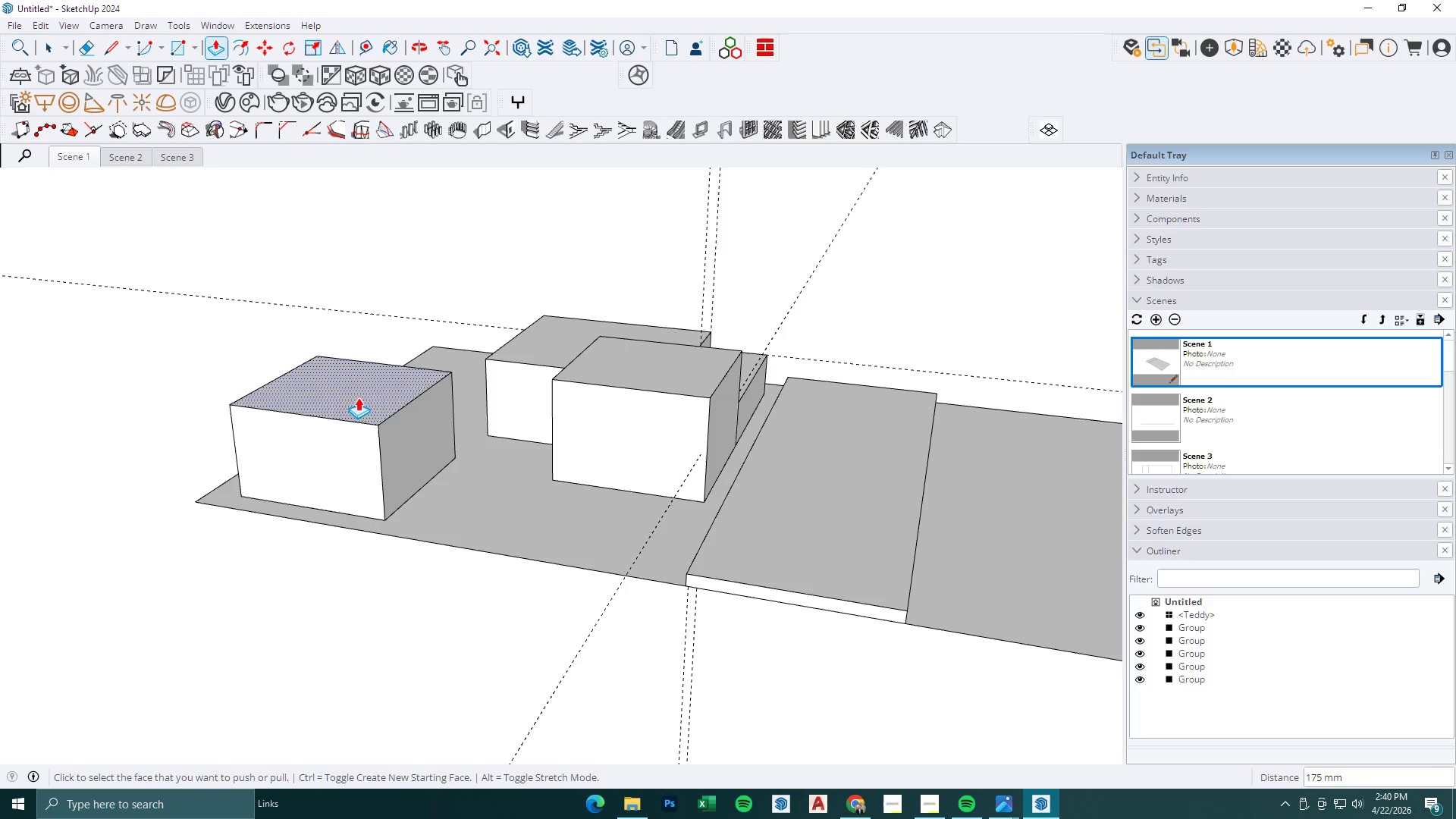 
key(Space)
 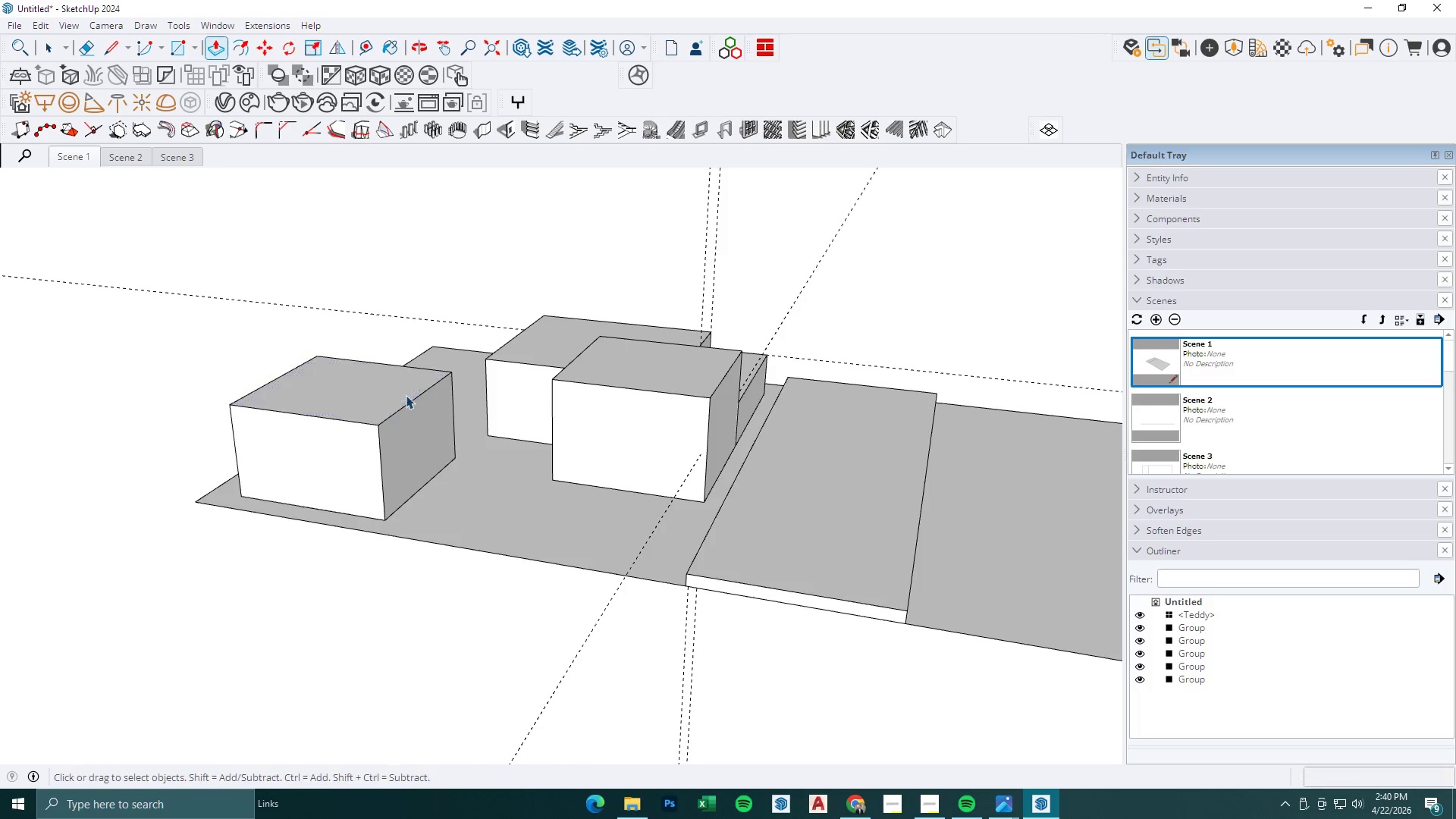 
key(Escape)
 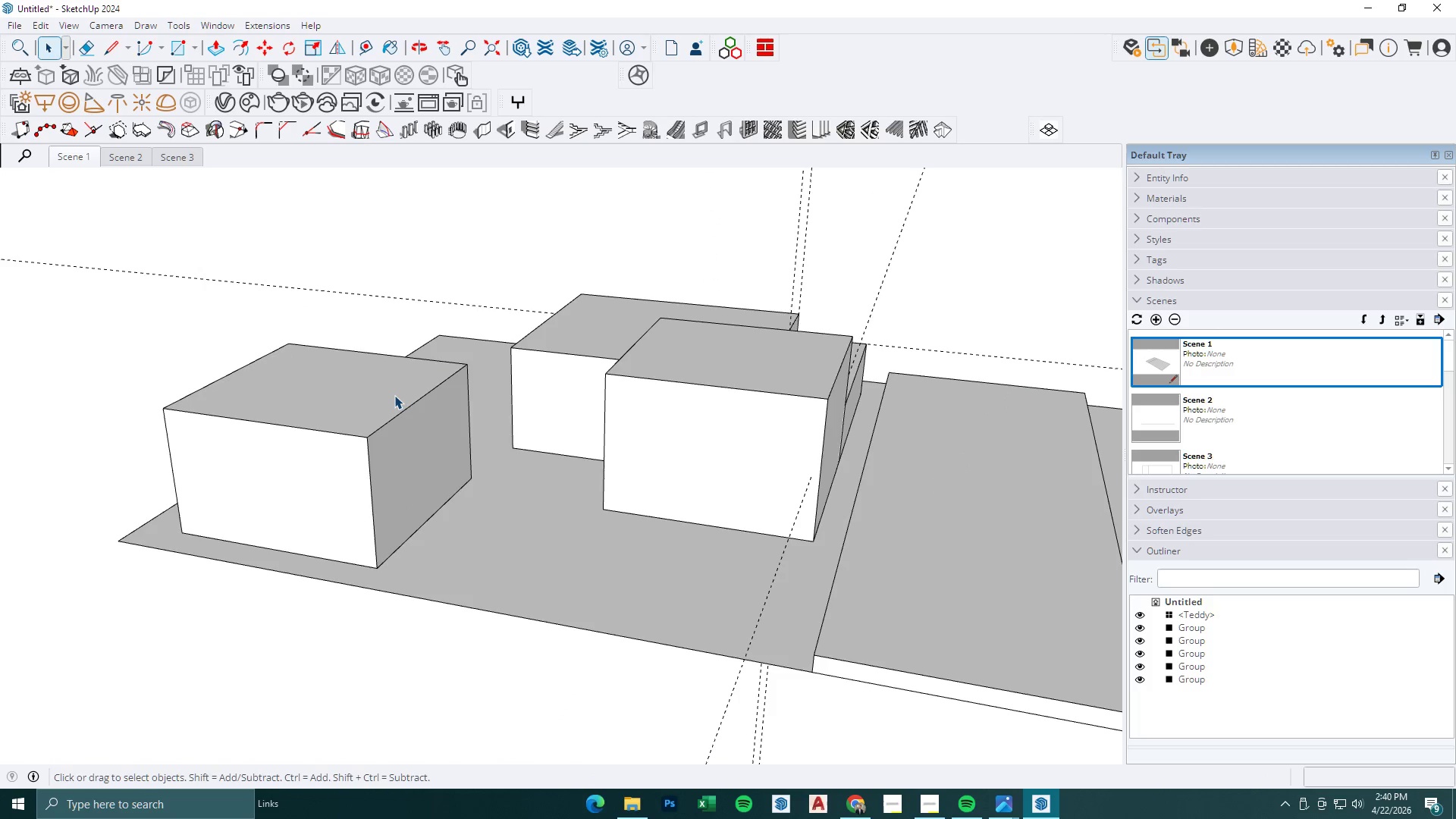 
double_click([394, 395])
 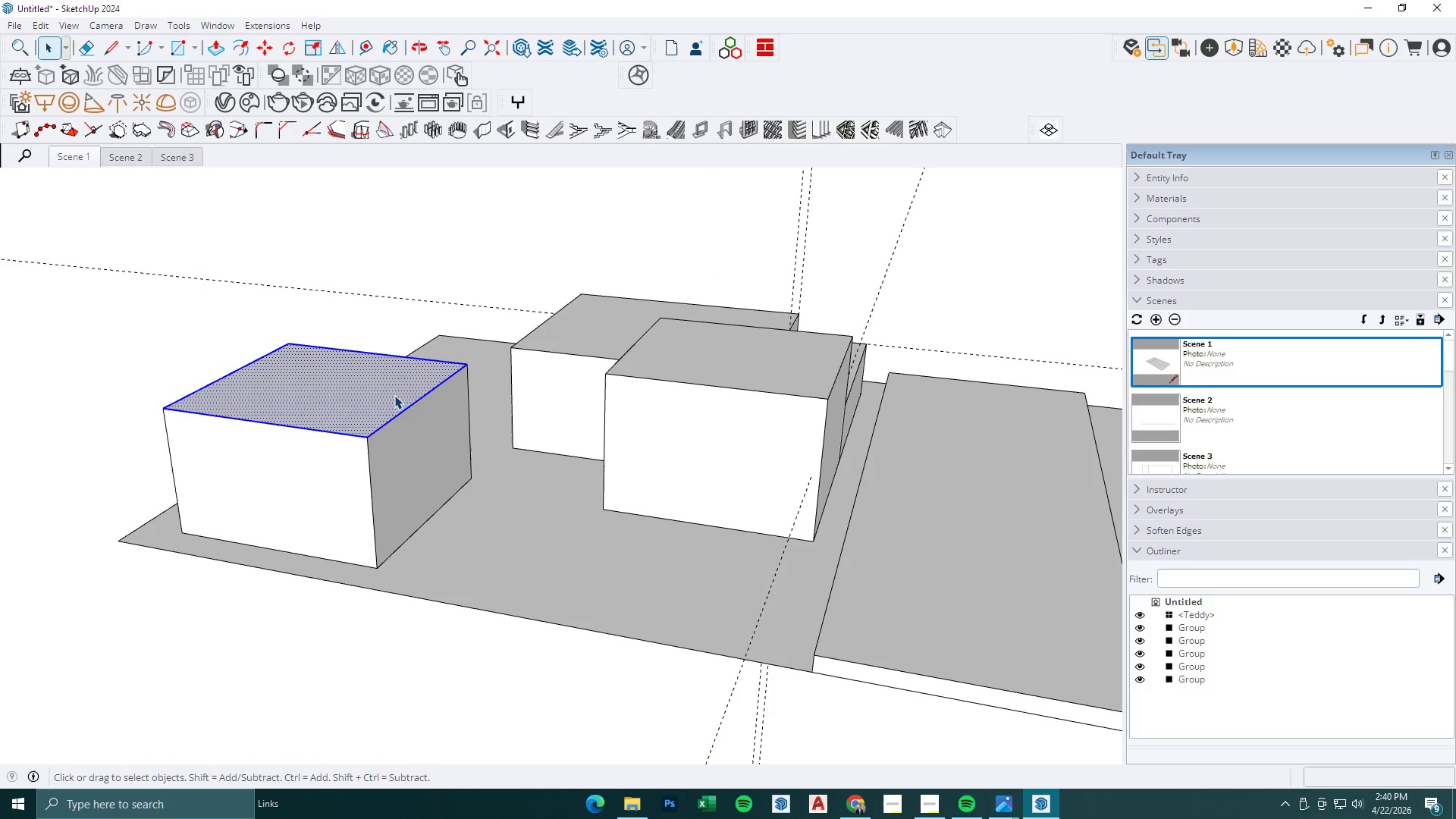 
triple_click([394, 395])
 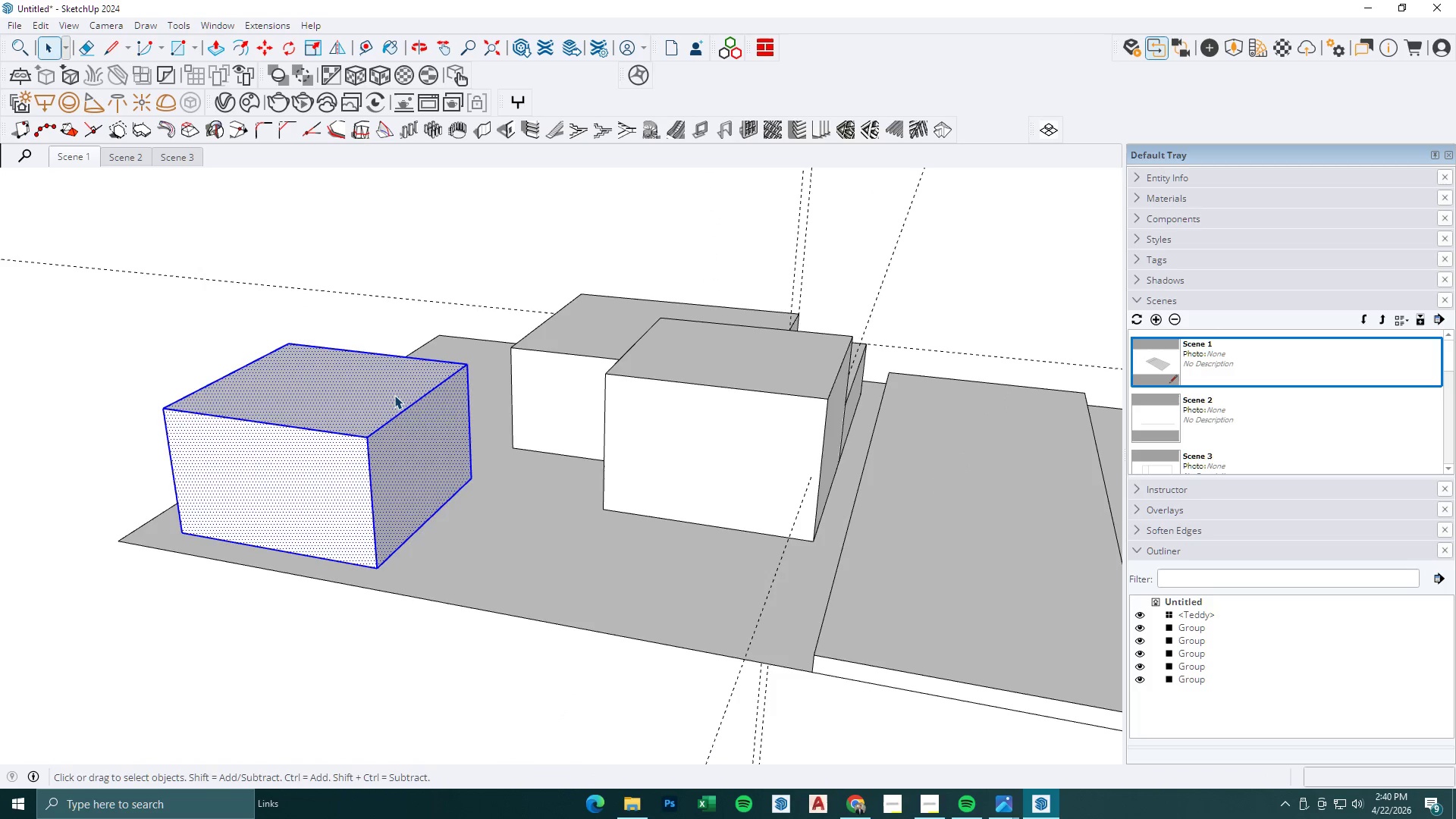 
scroll: coordinate [406, 395], scroll_direction: up, amount: 3.0
 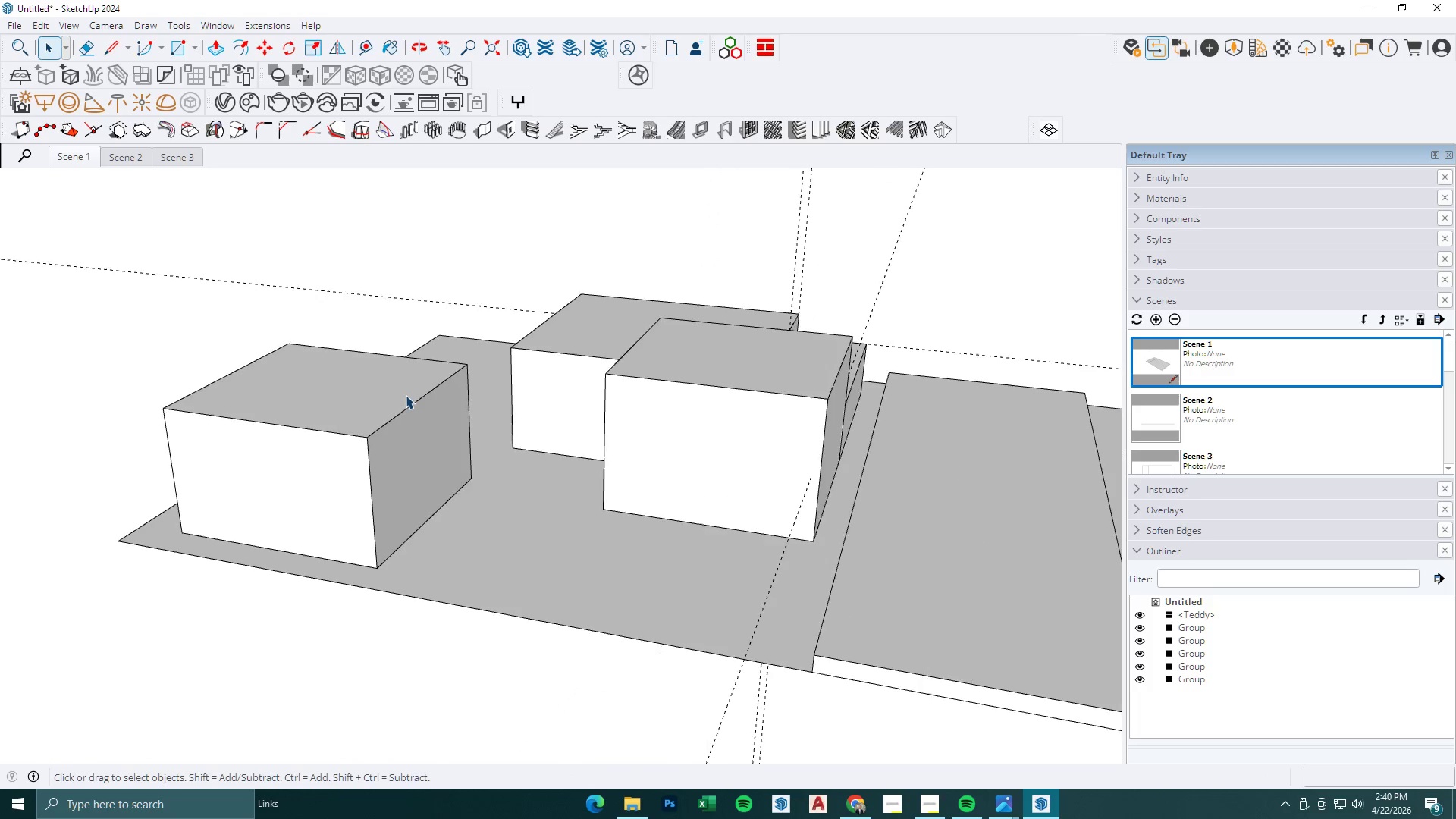 
right_click([394, 395])
 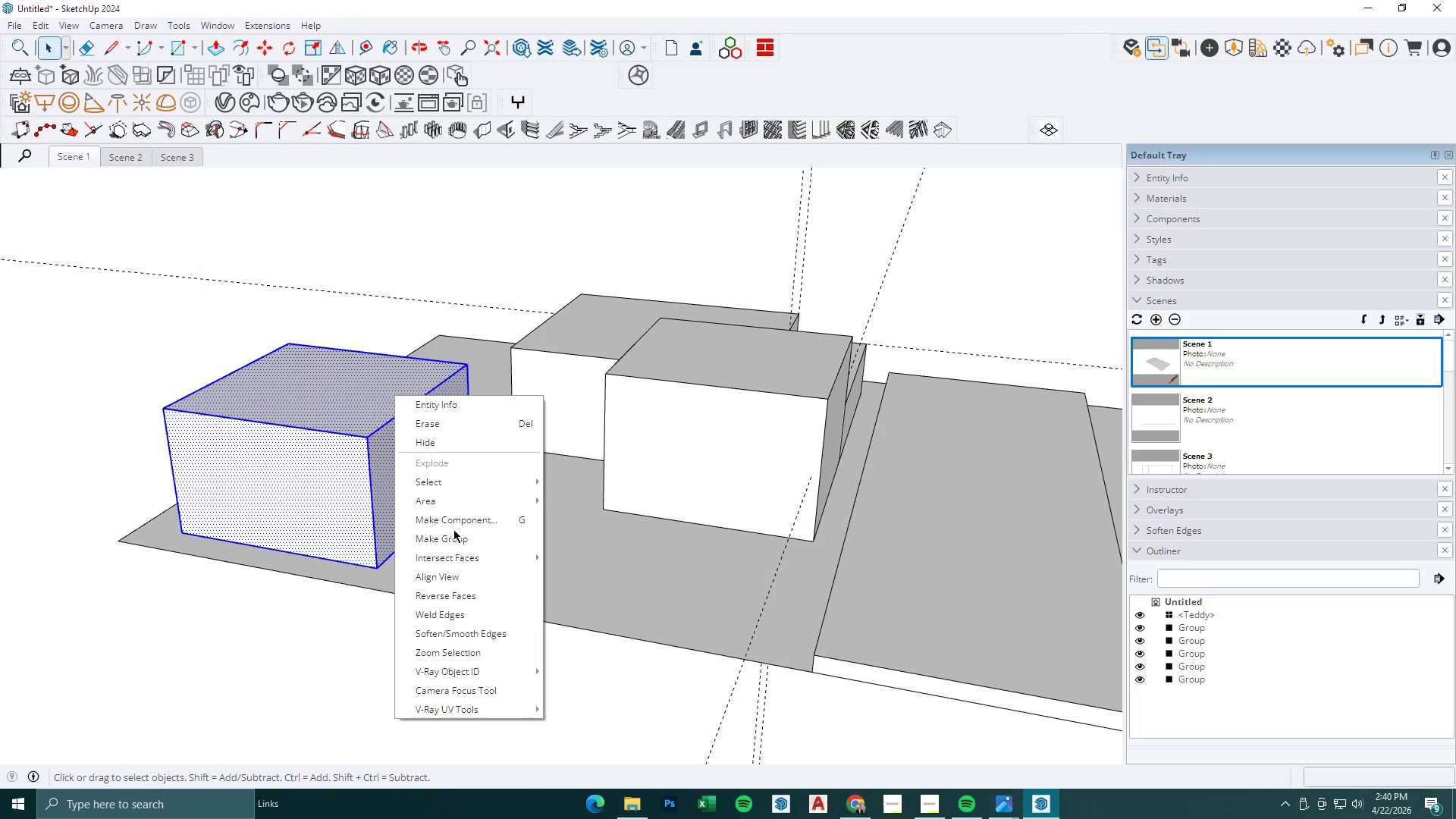 
left_click([455, 536])
 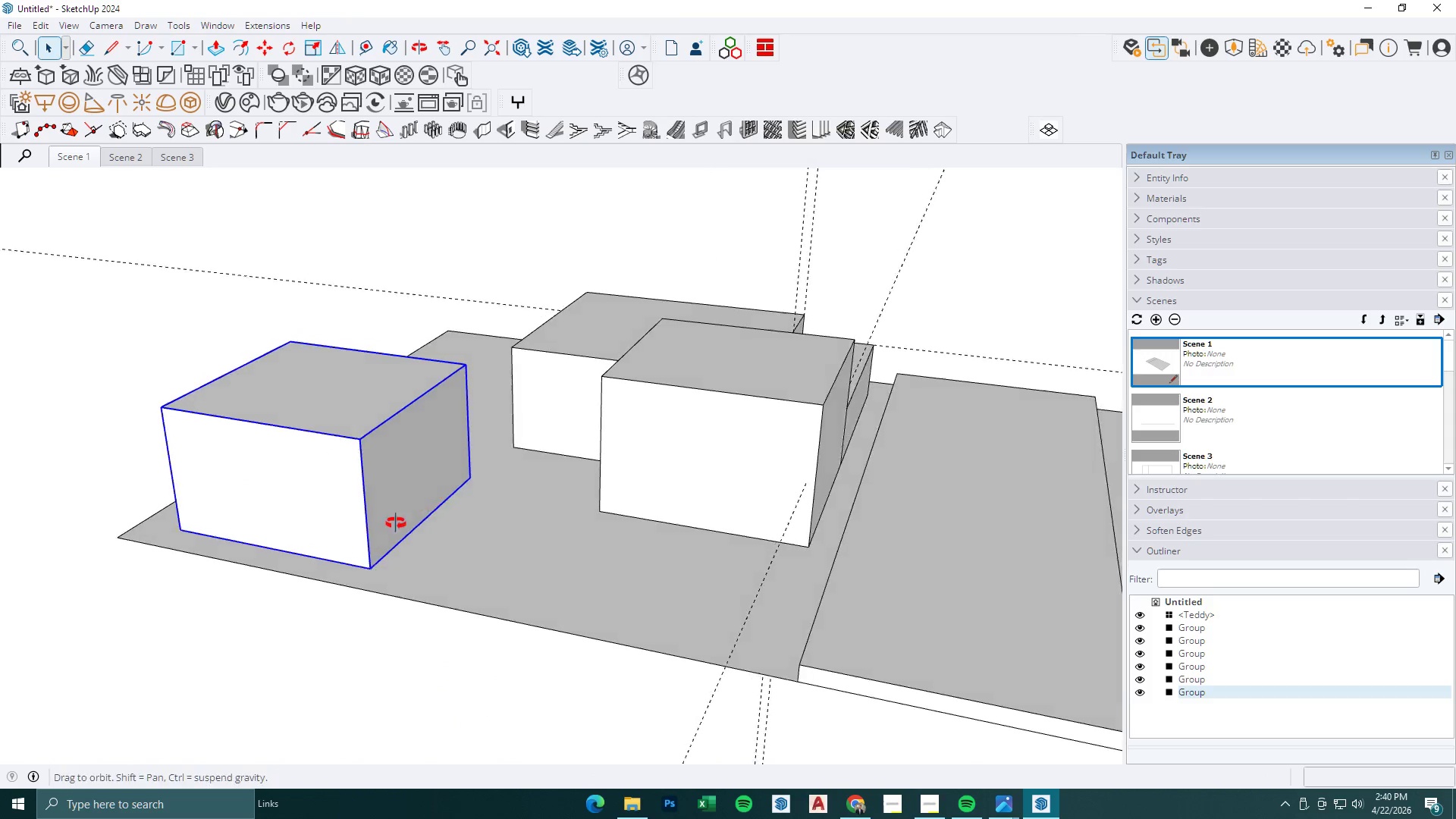 
key(R)
 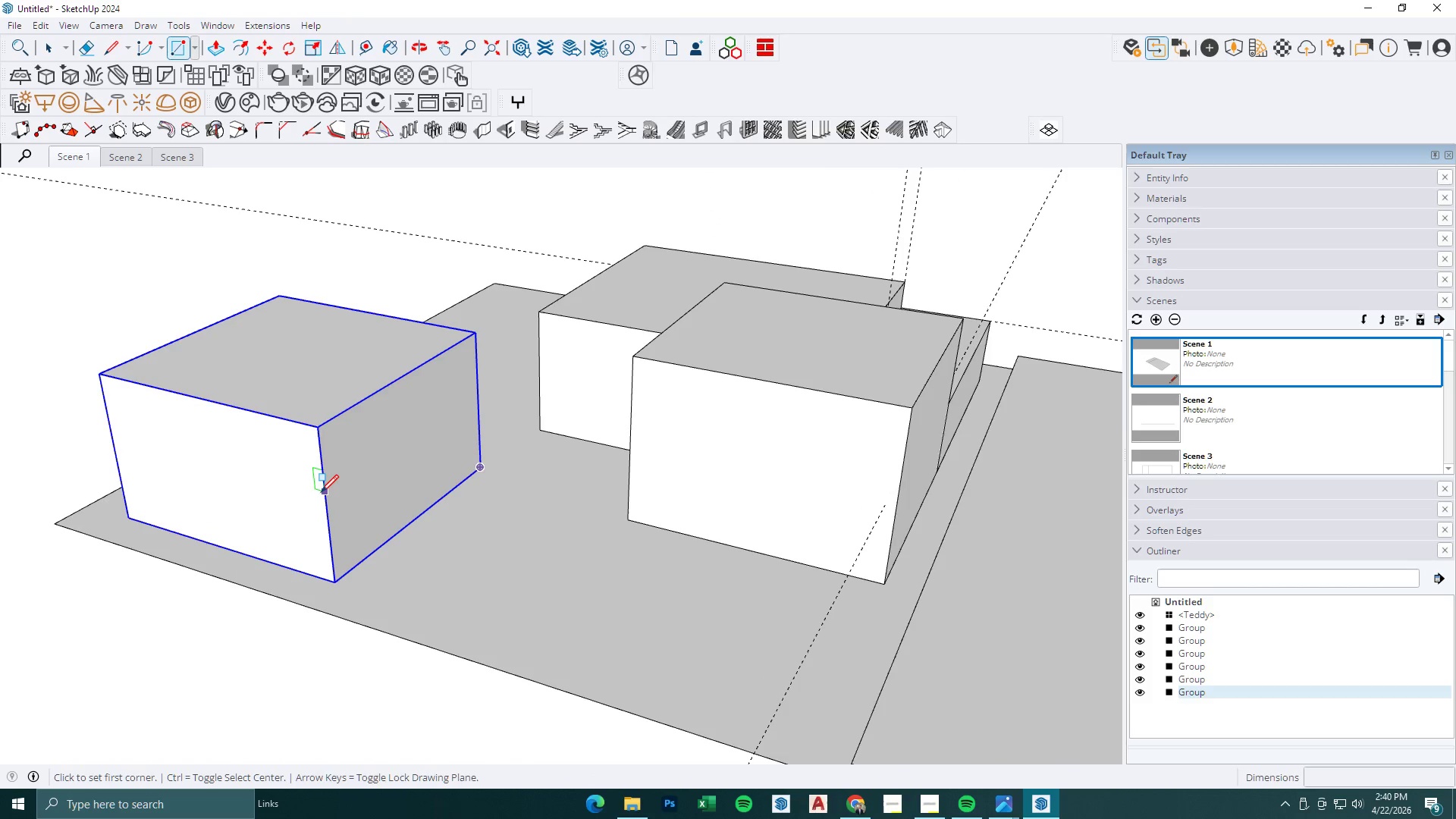 
scroll: coordinate [397, 515], scroll_direction: up, amount: 2.0
 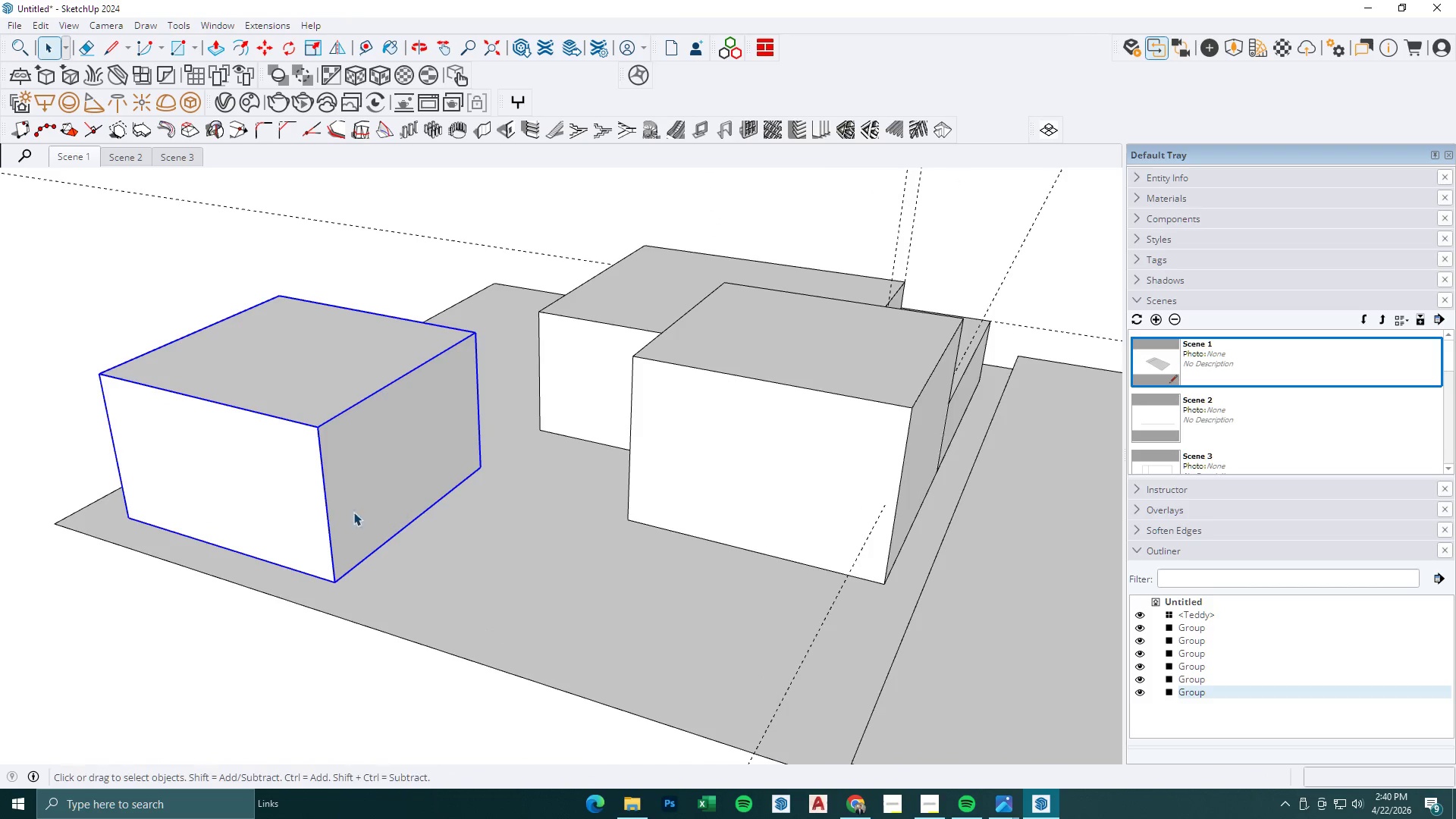 
left_click([321, 492])
 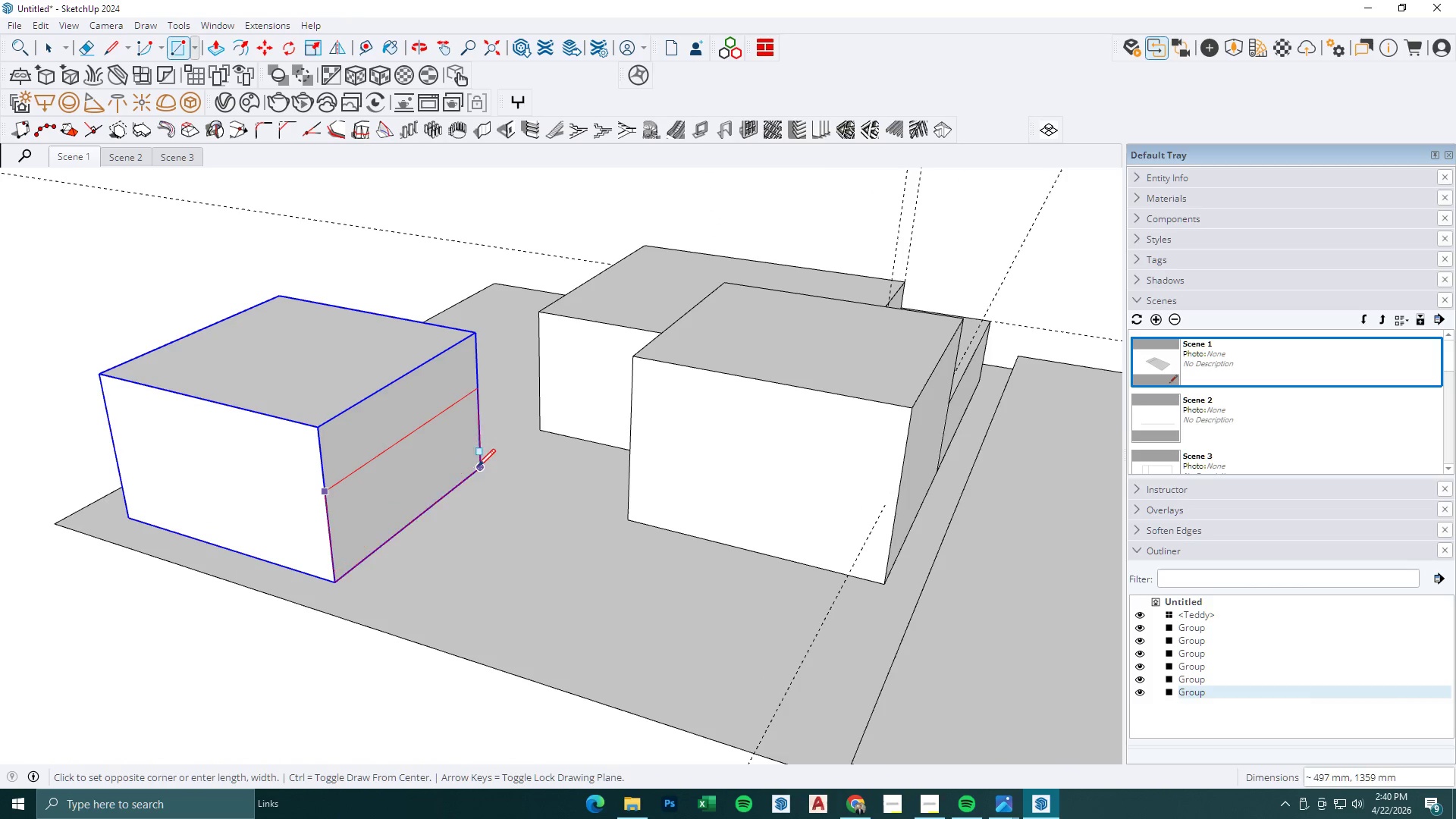 
left_click([479, 466])
 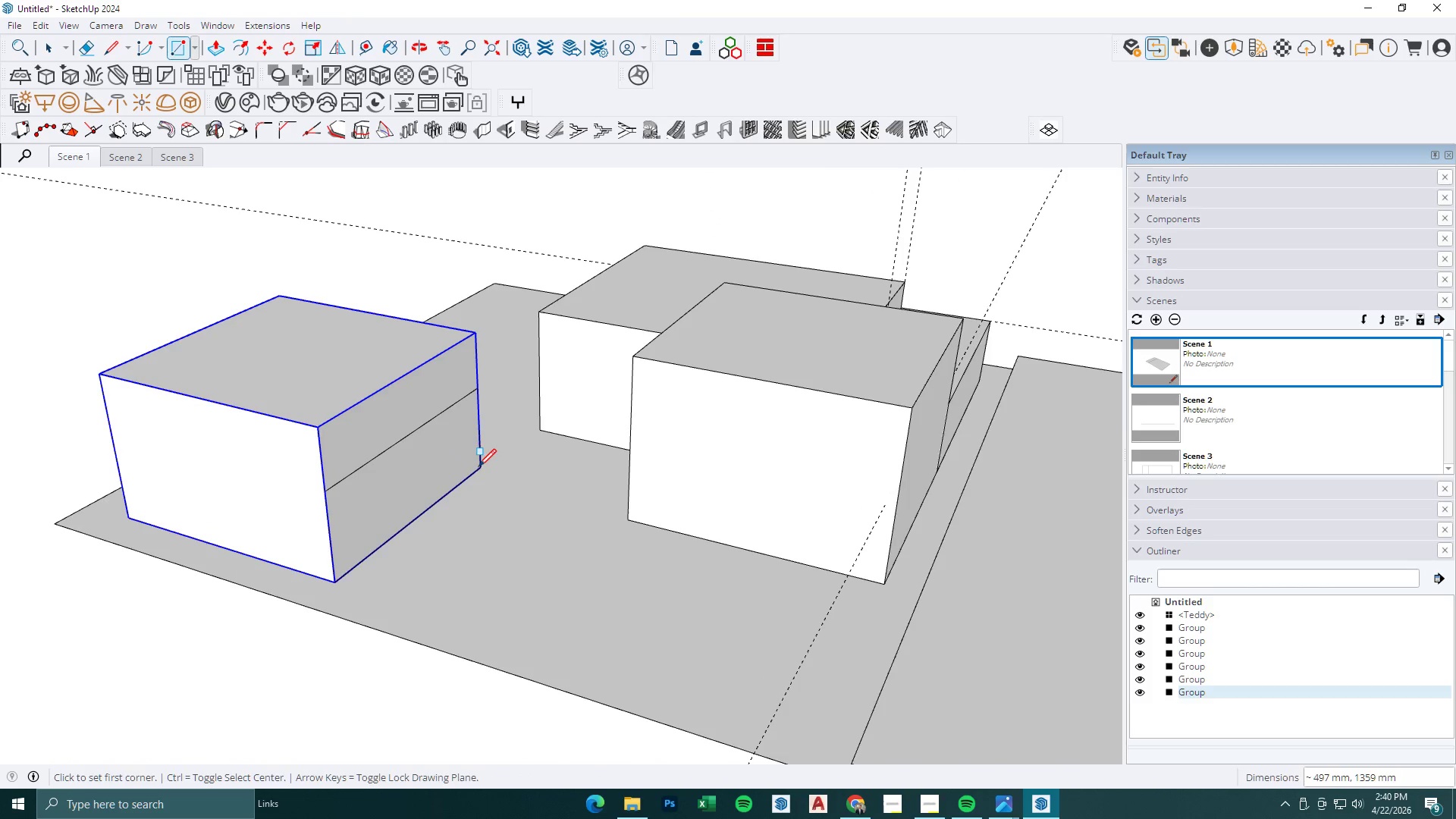 
key(BracketLeft)
 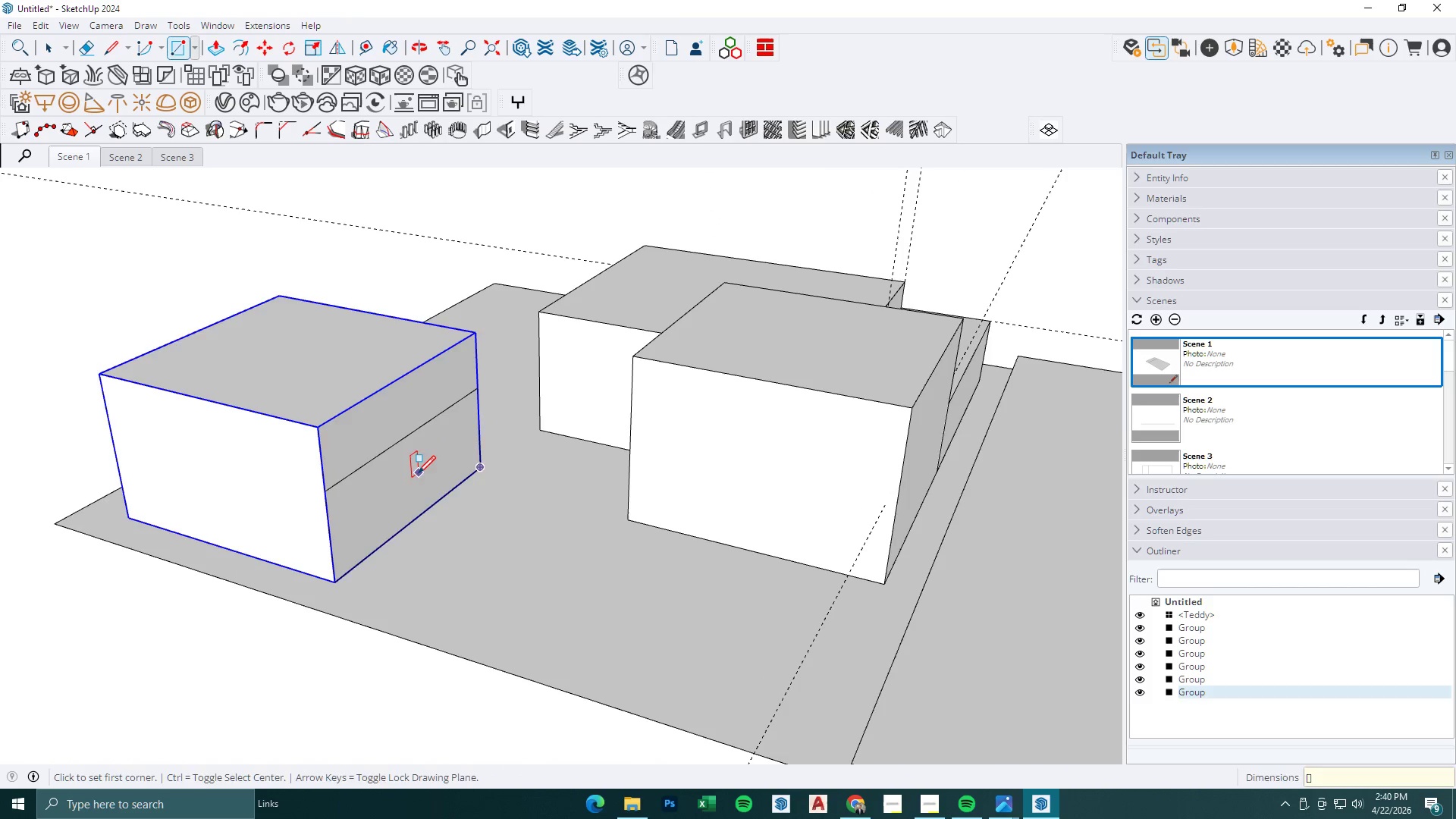 
key(P)
 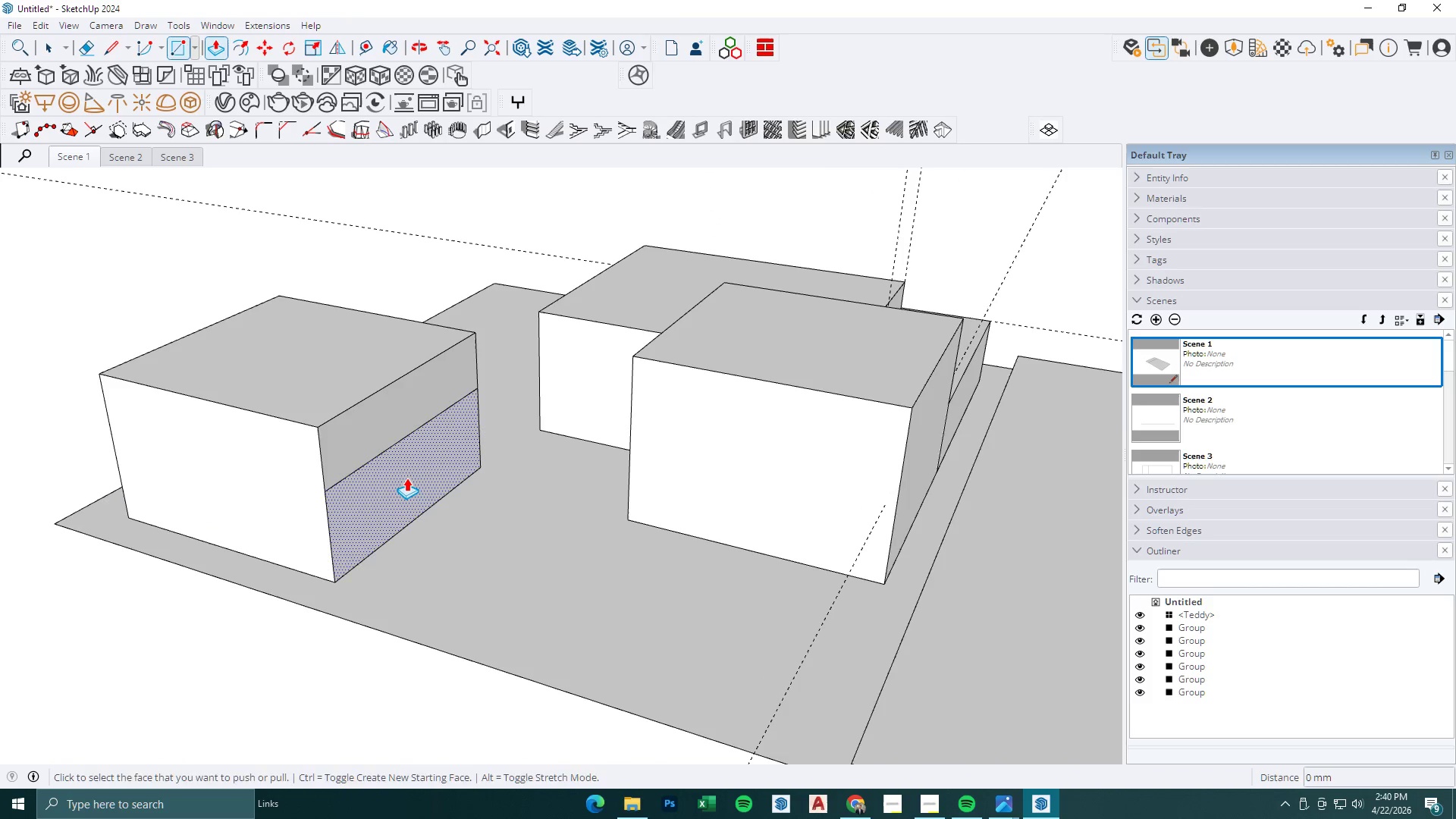 
left_click([406, 478])
 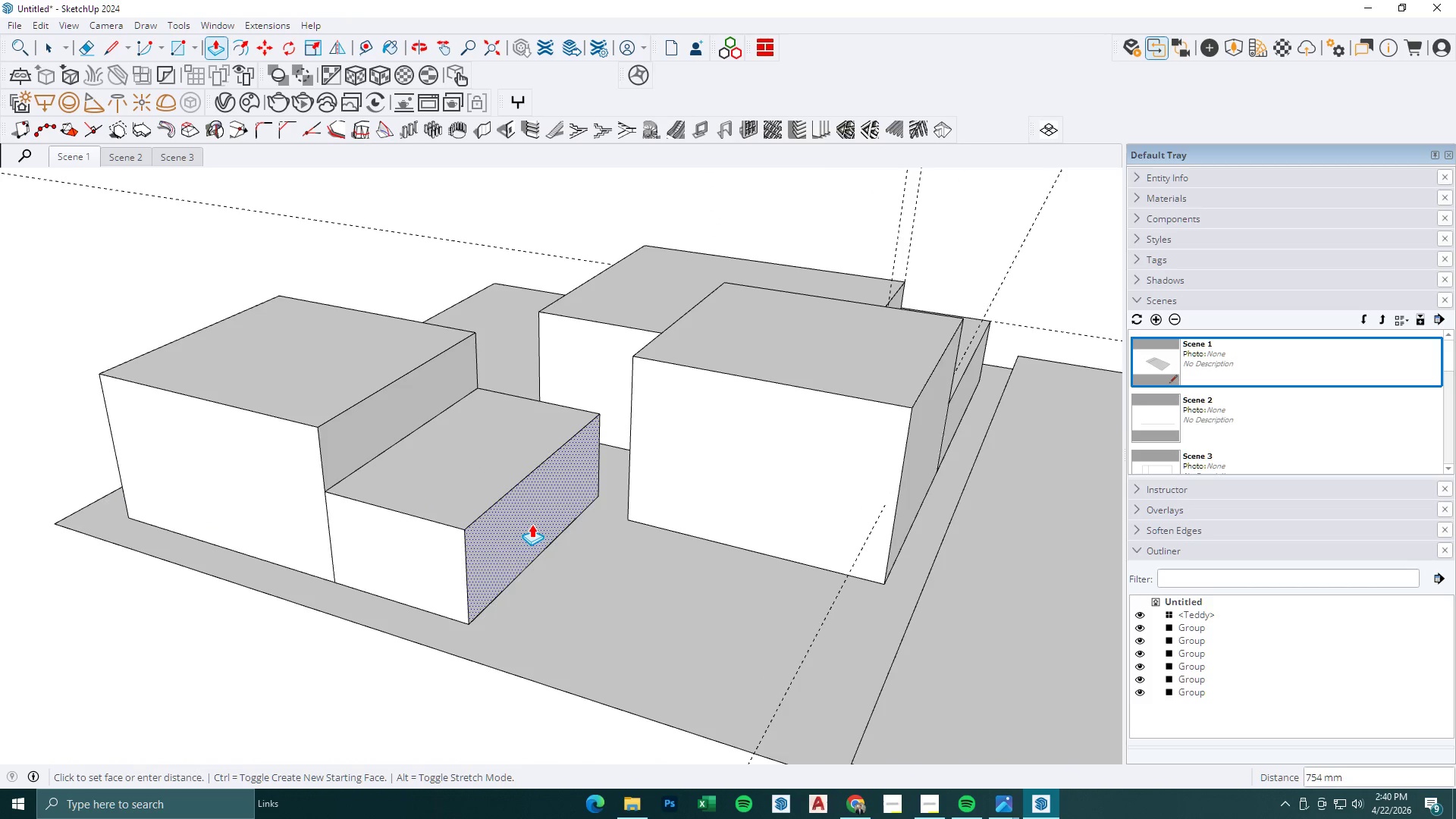 
left_click([534, 524])
 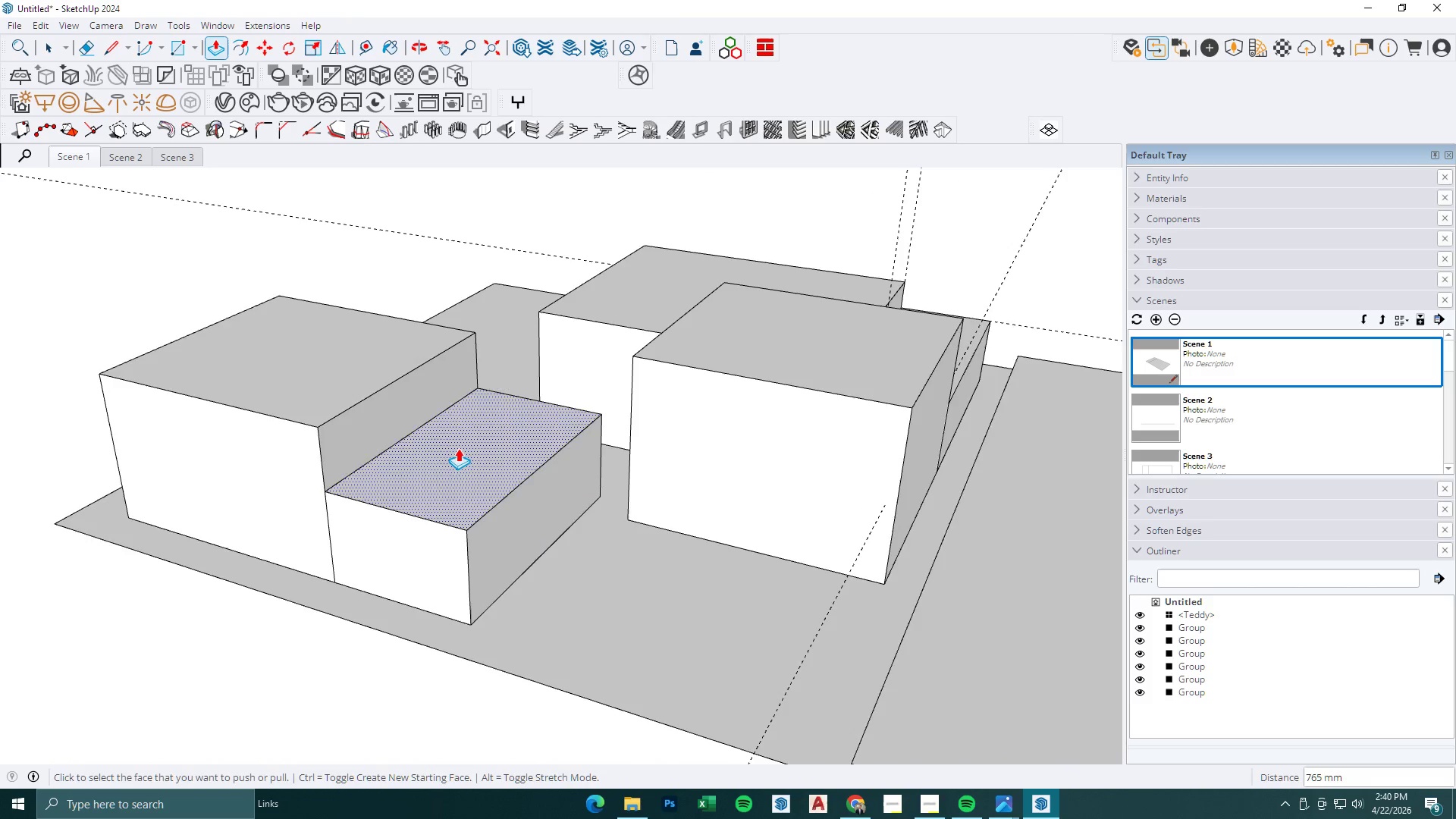 
scroll: coordinate [495, 436], scroll_direction: down, amount: 3.0
 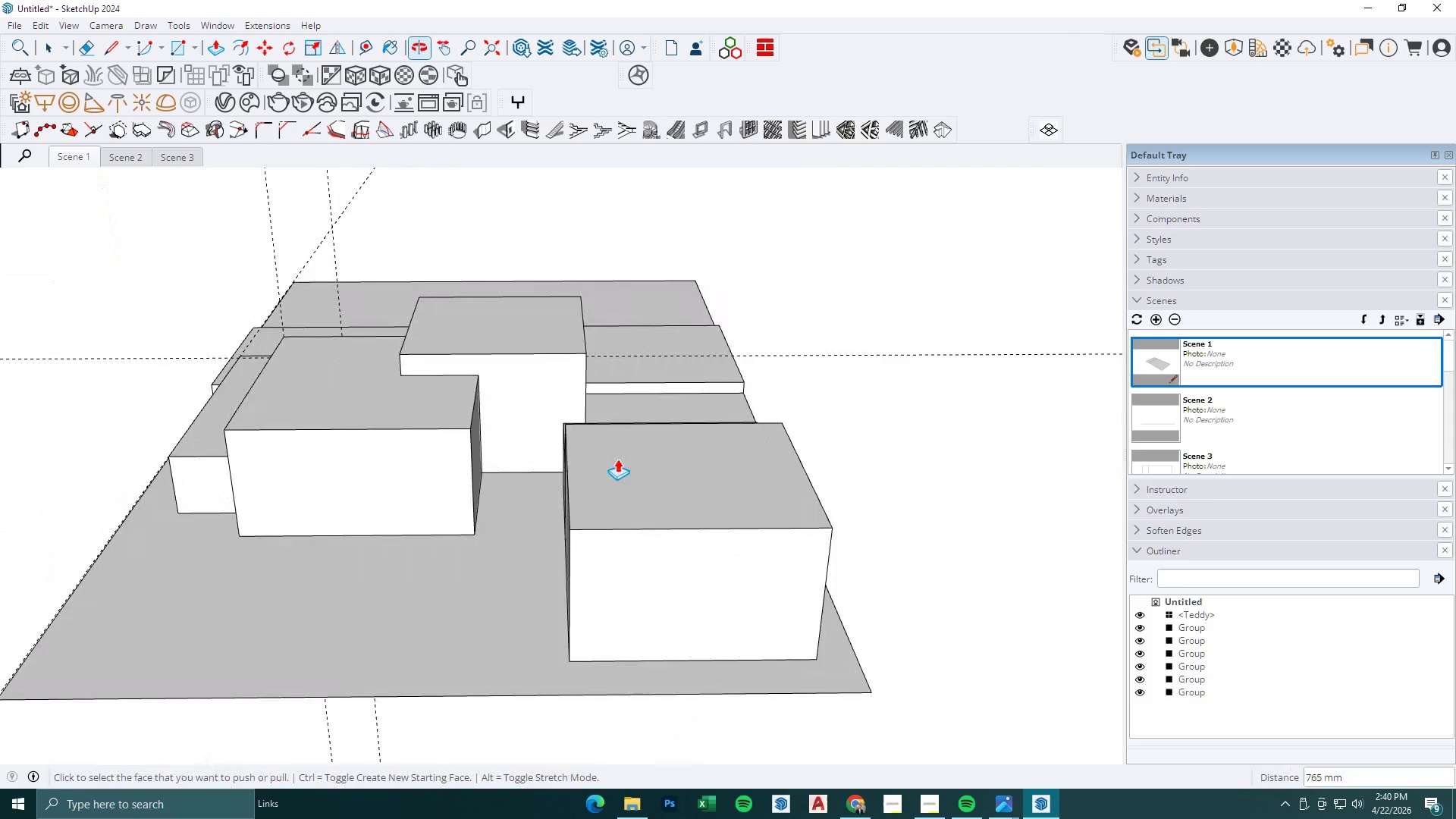 
key(R)
 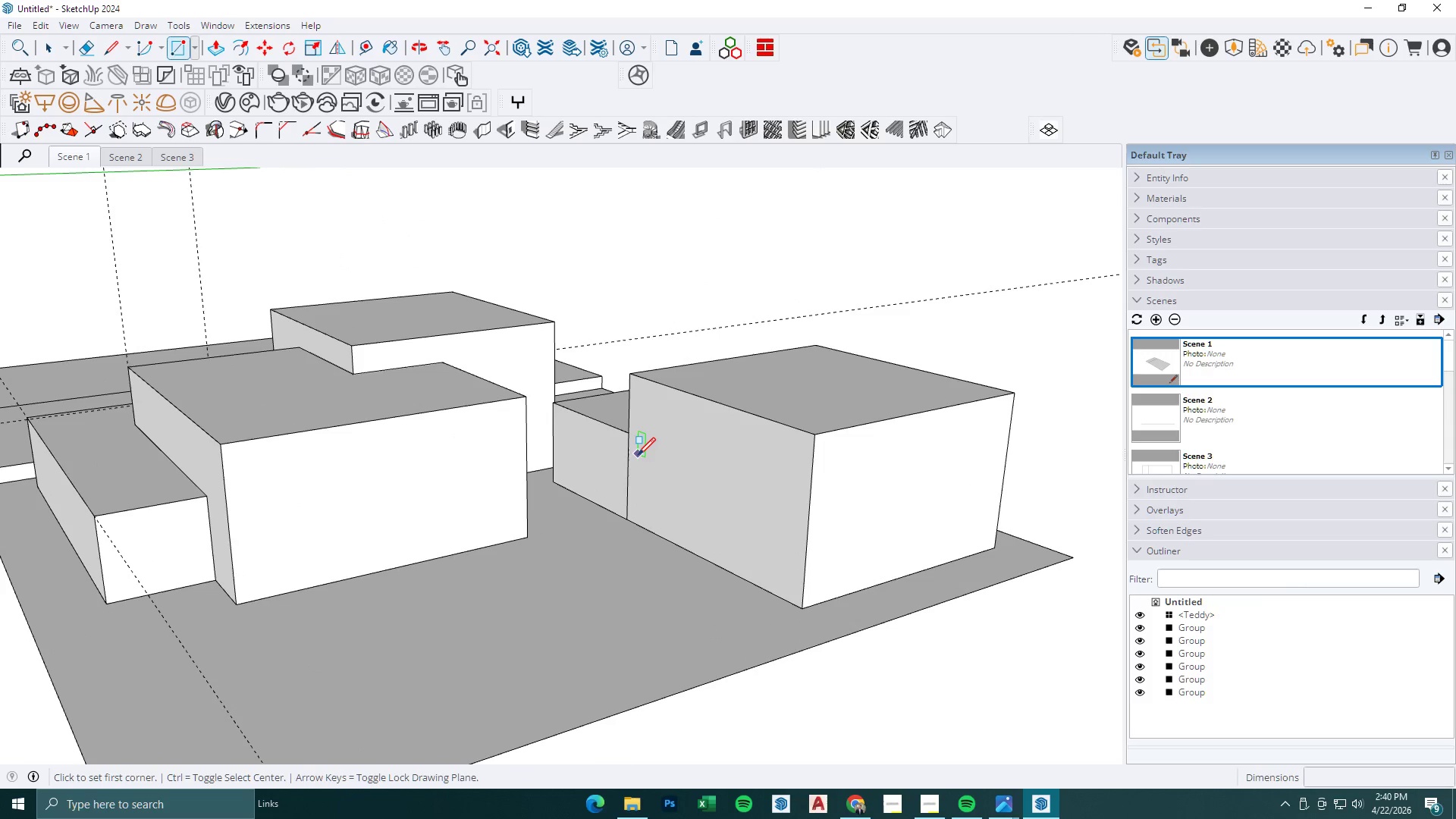 
scroll: coordinate [707, 482], scroll_direction: up, amount: 2.0
 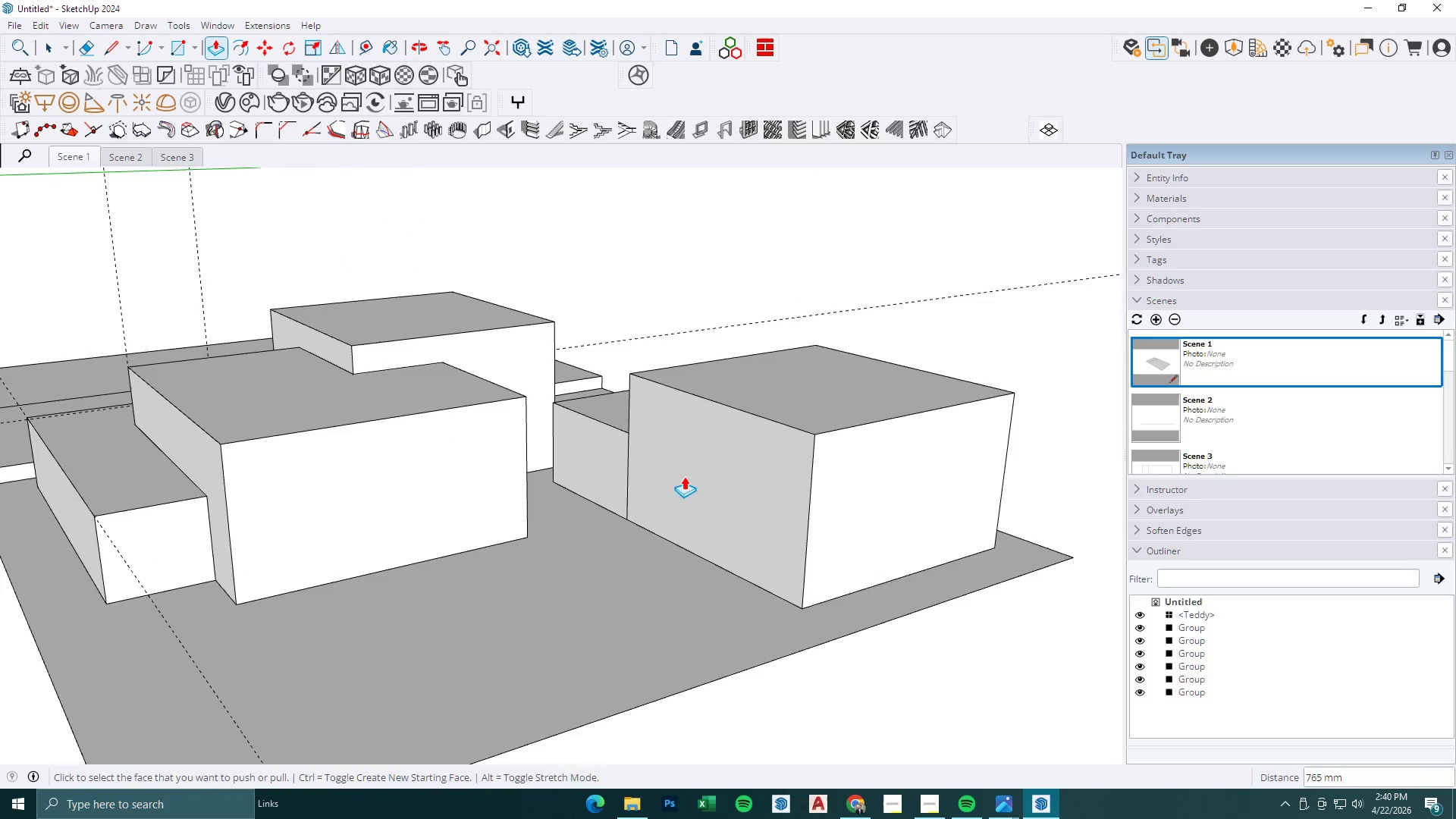 
key(Space)
 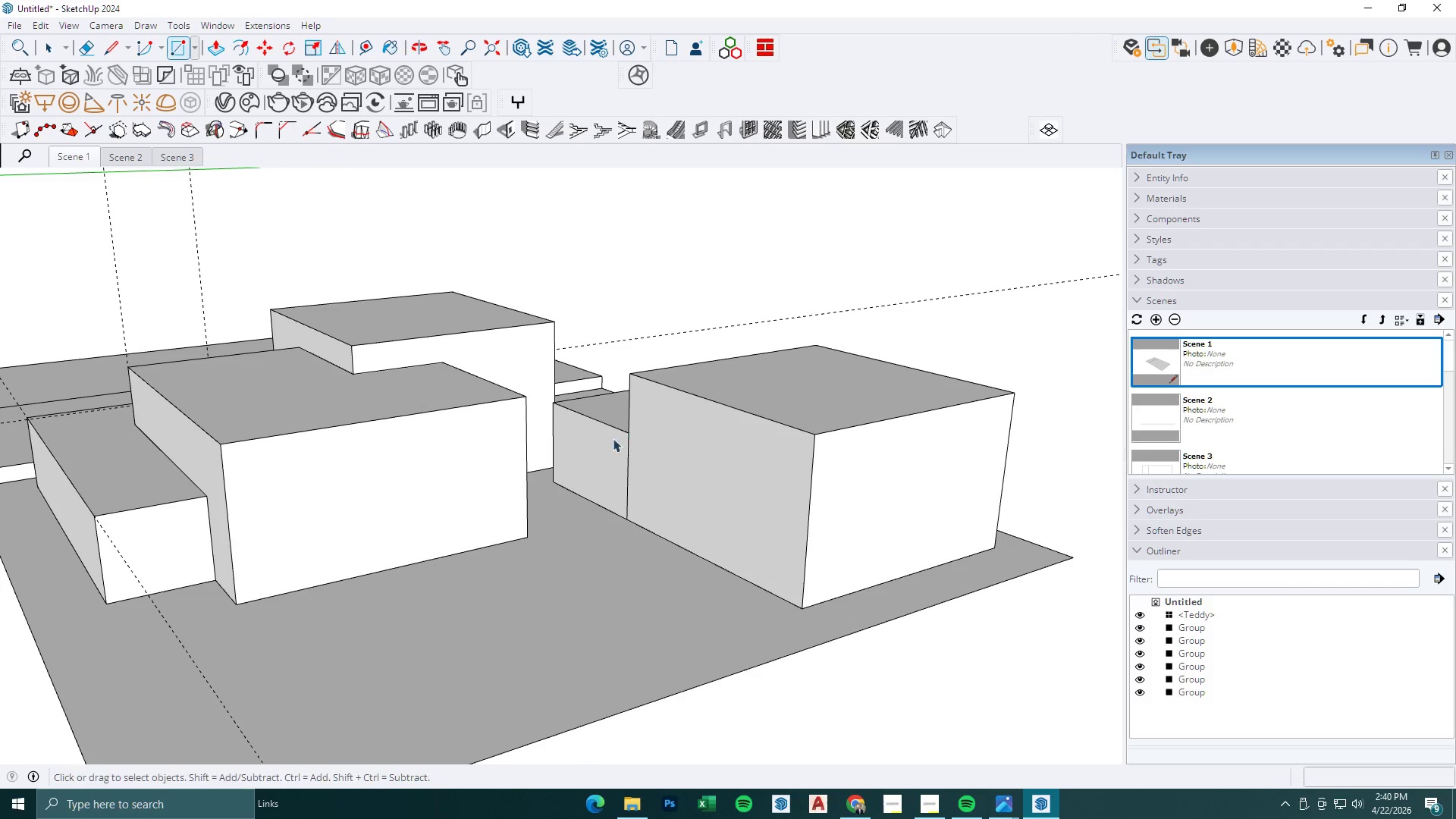 
left_click([613, 438])
 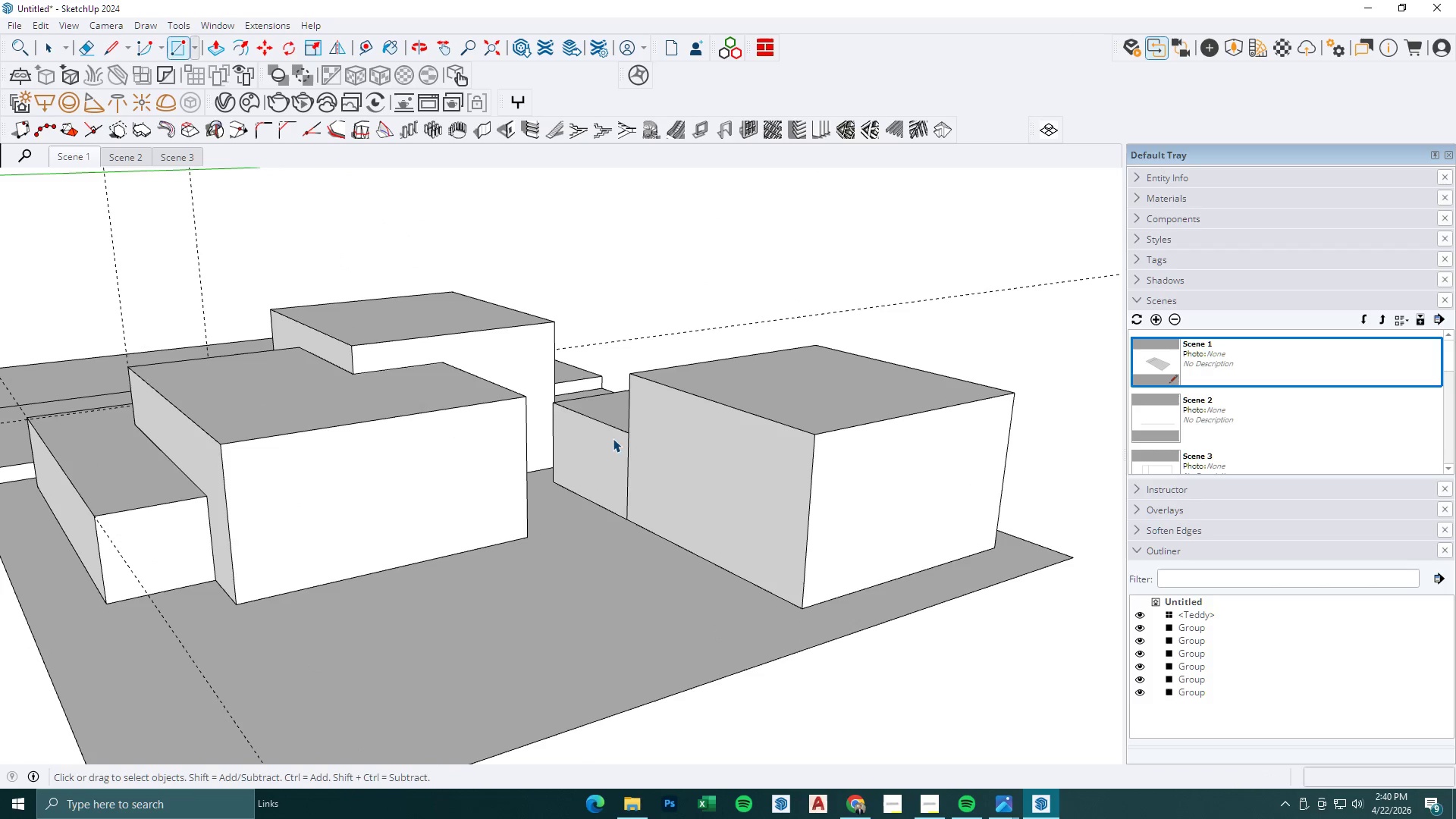 
double_click([613, 438])
 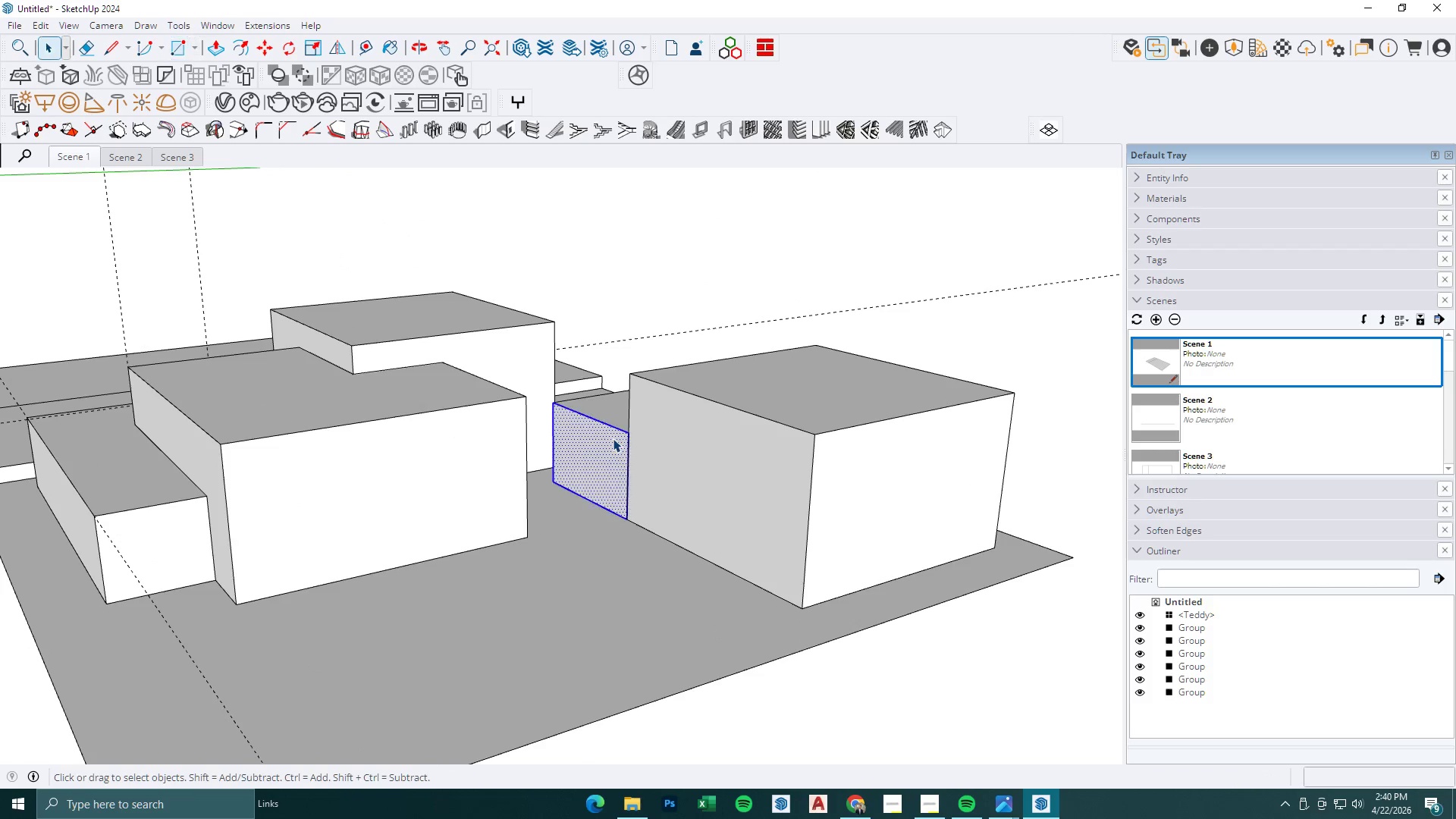 
triple_click([613, 438])
 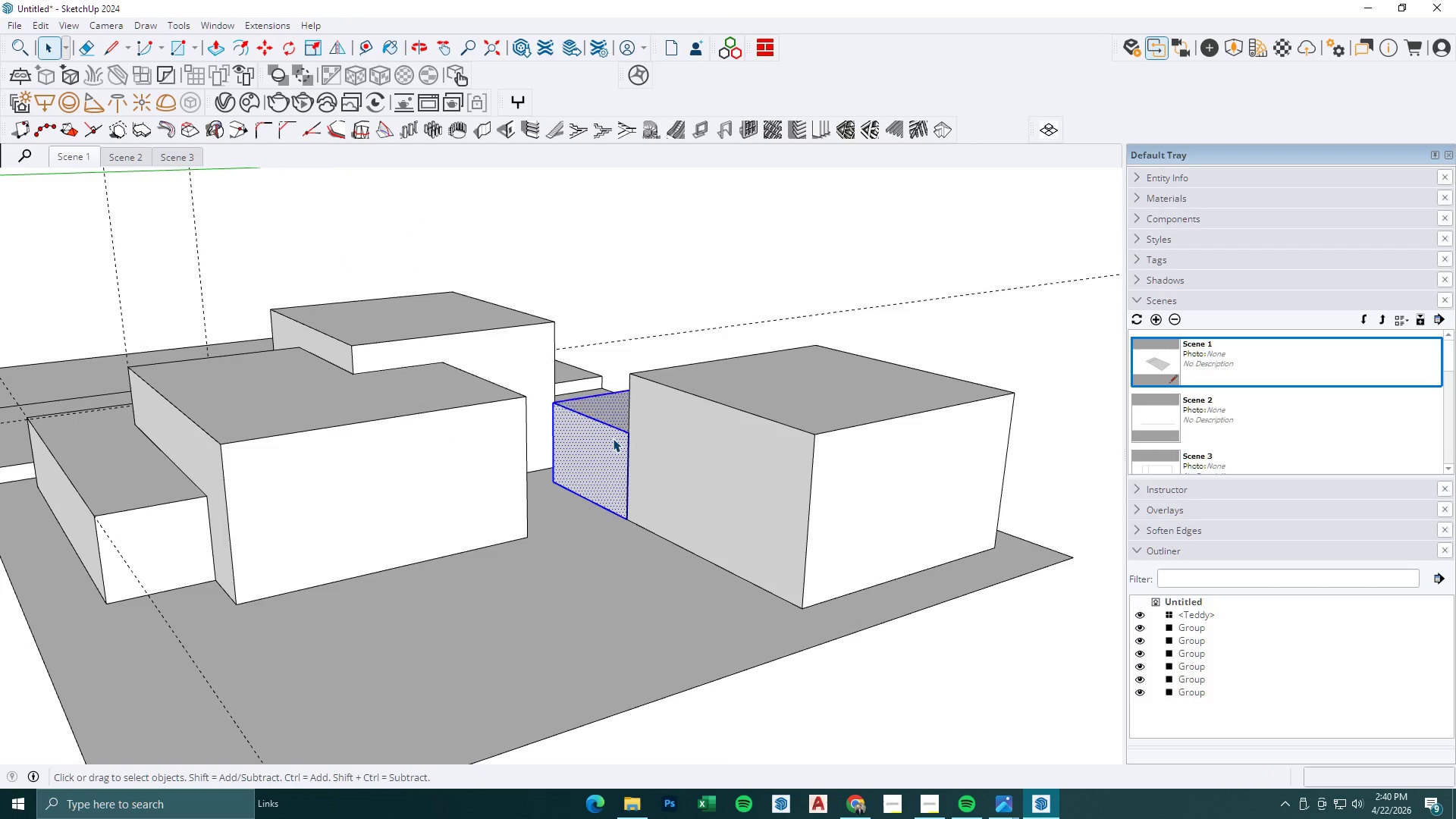 
right_click([613, 438])
 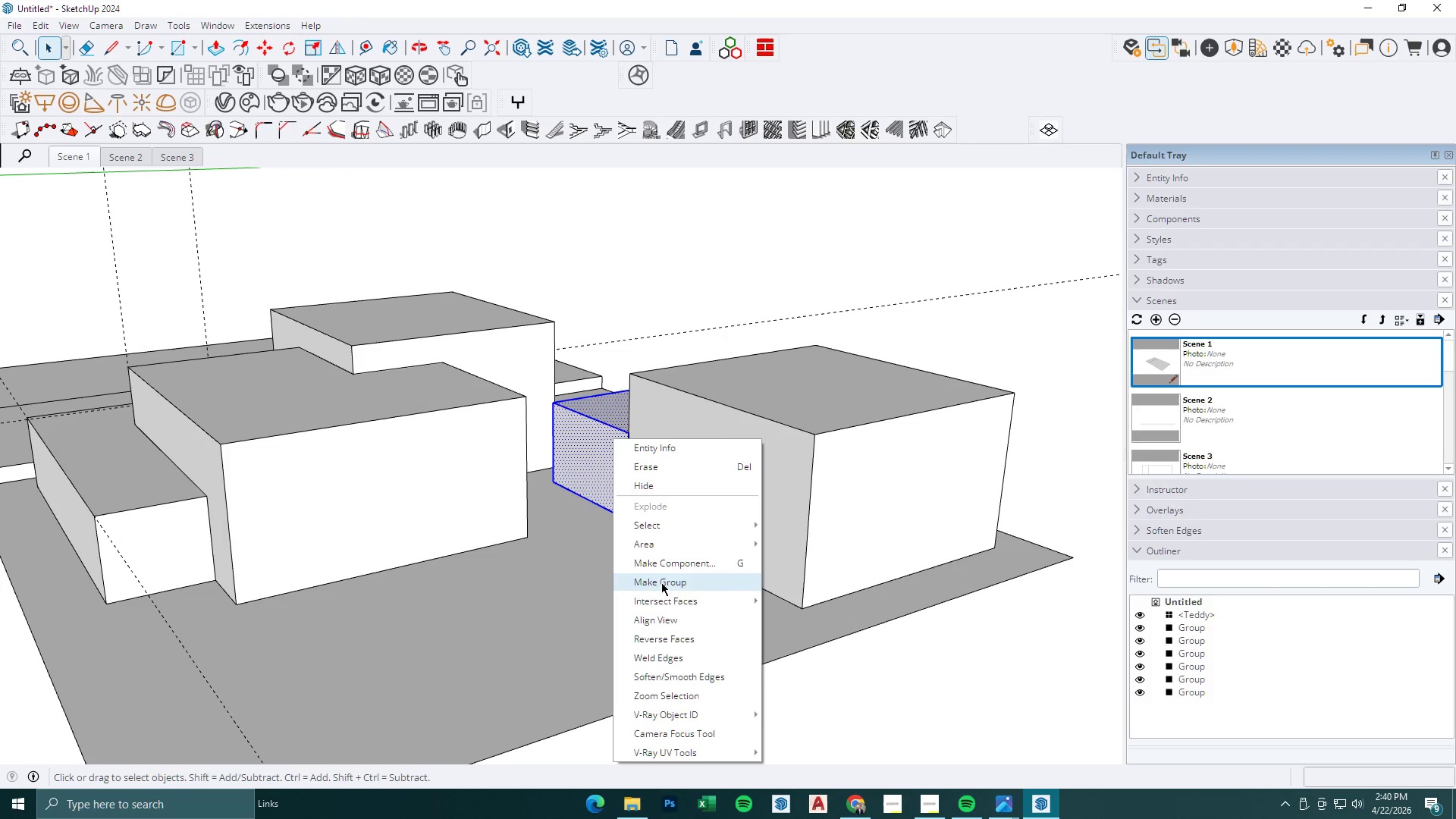 
left_click([661, 584])
 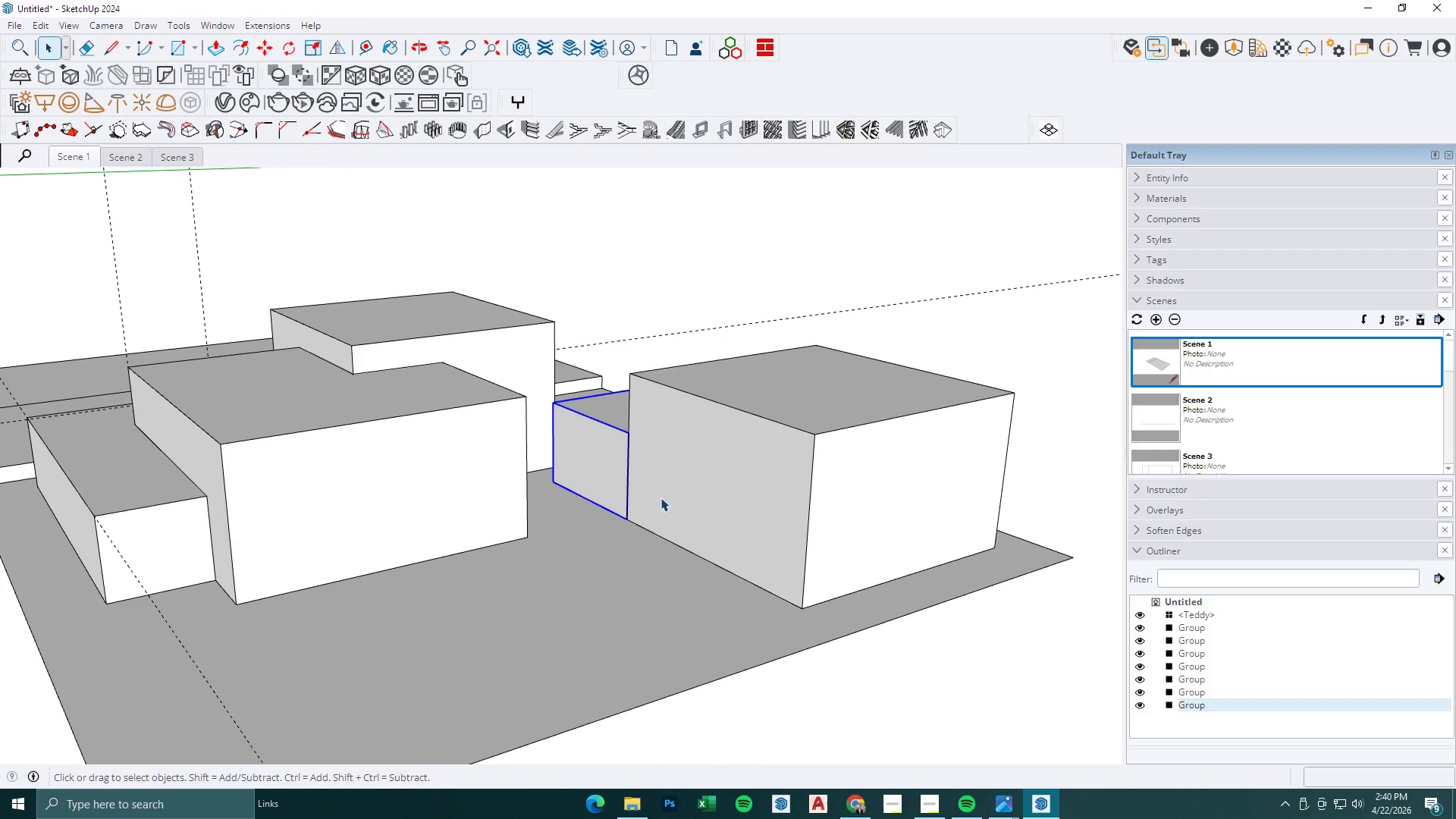 
key(R)
 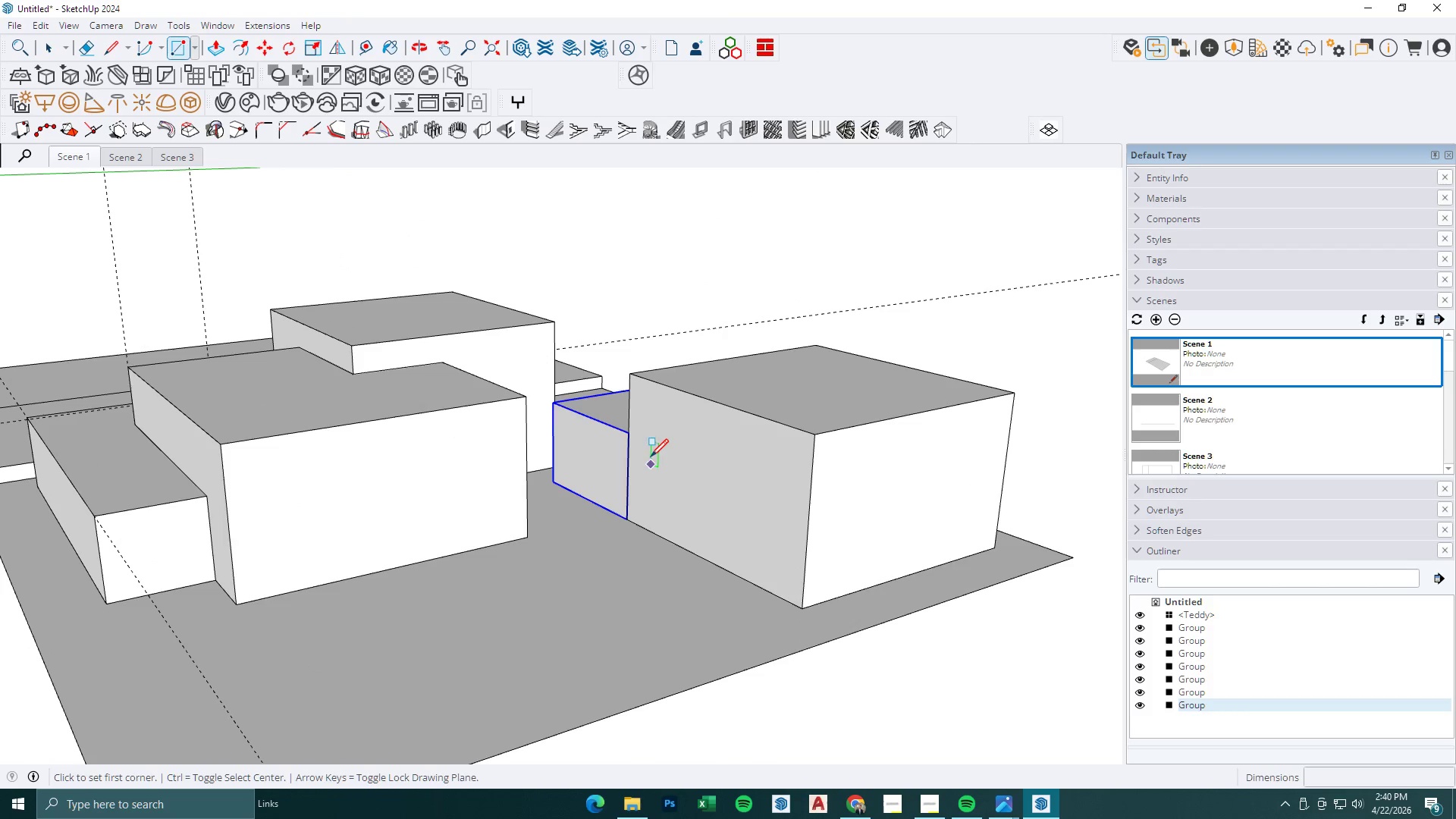 
left_click([651, 453])
 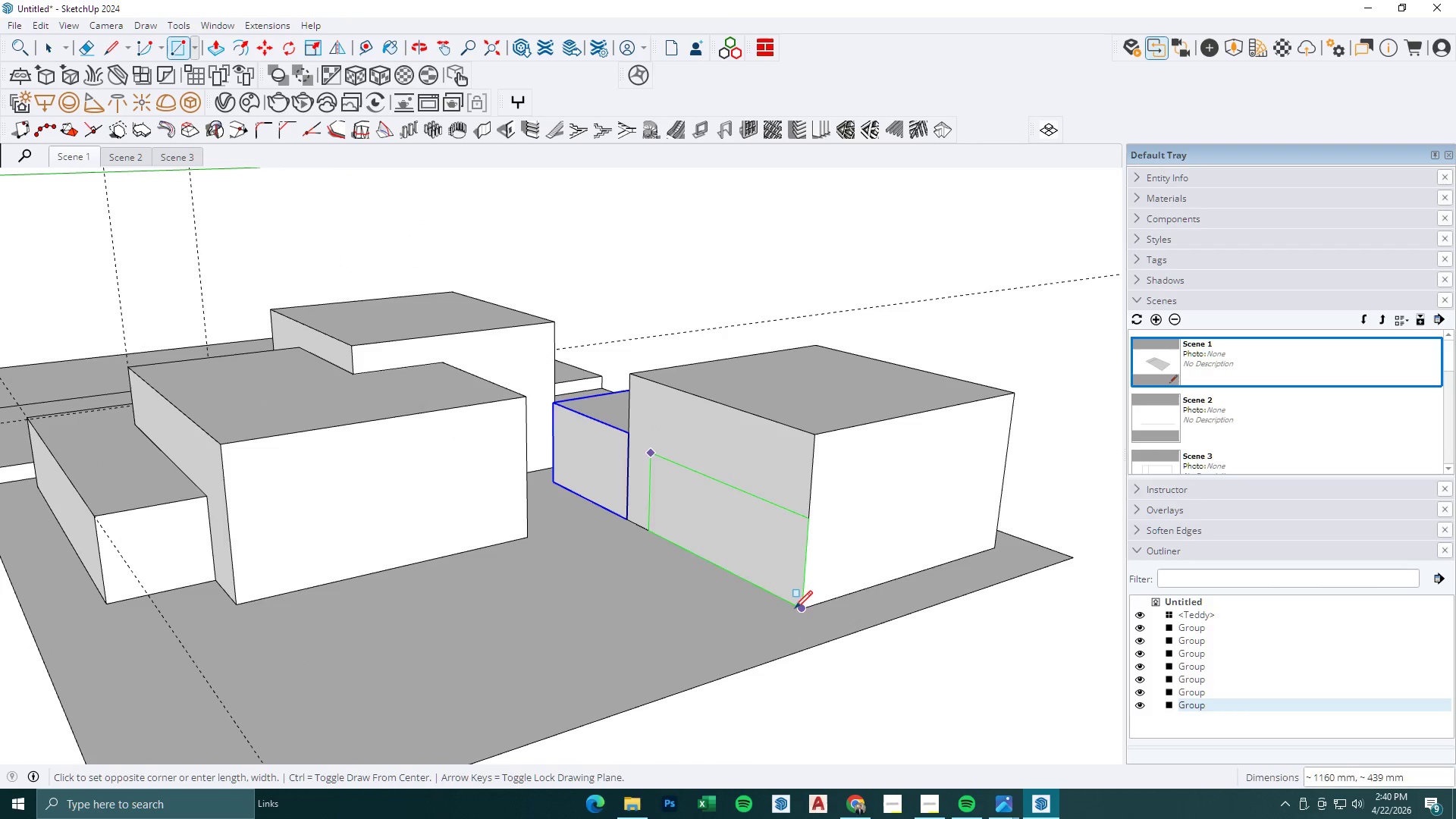 
key(Escape)
 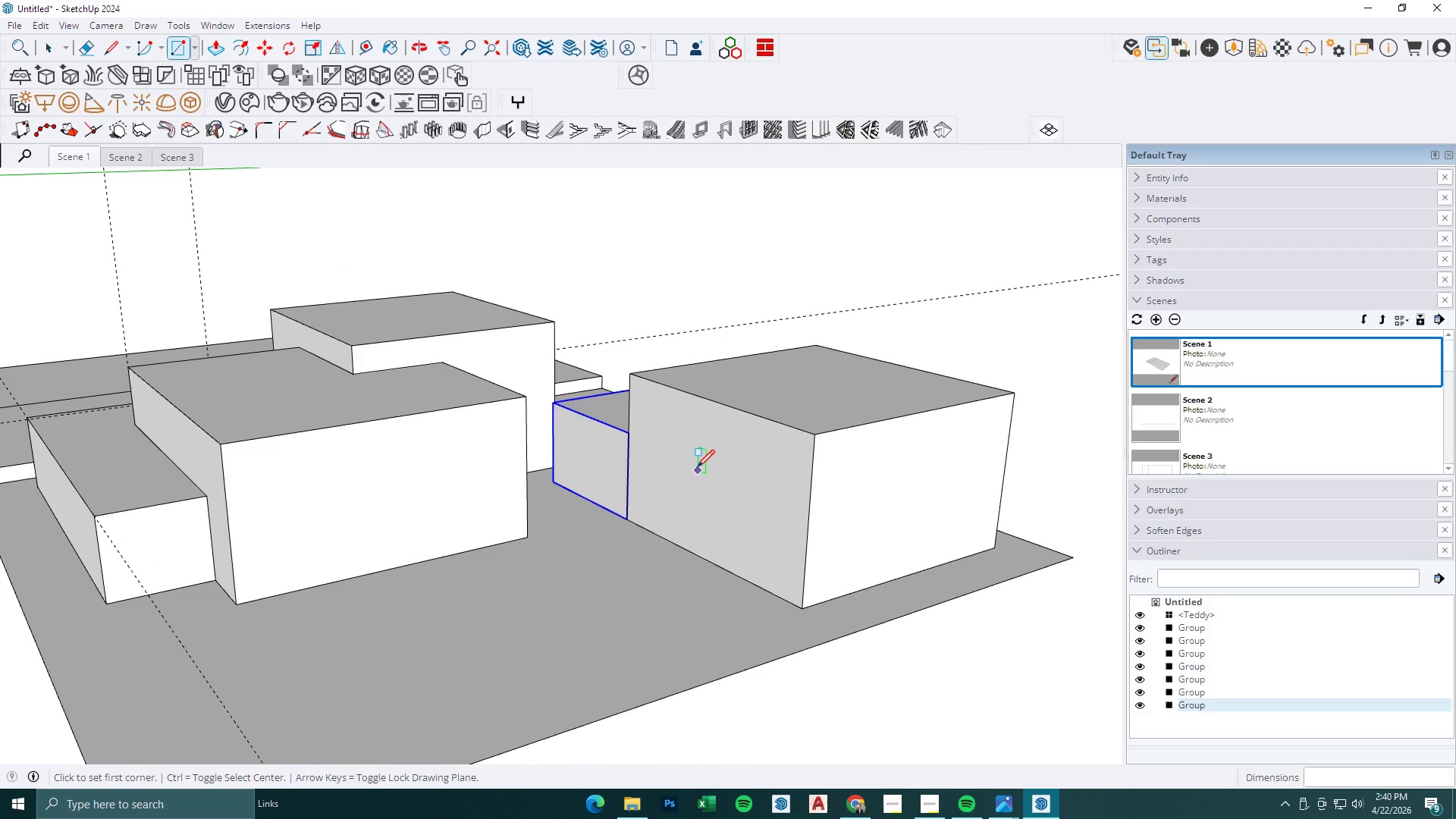 
left_click([697, 463])
 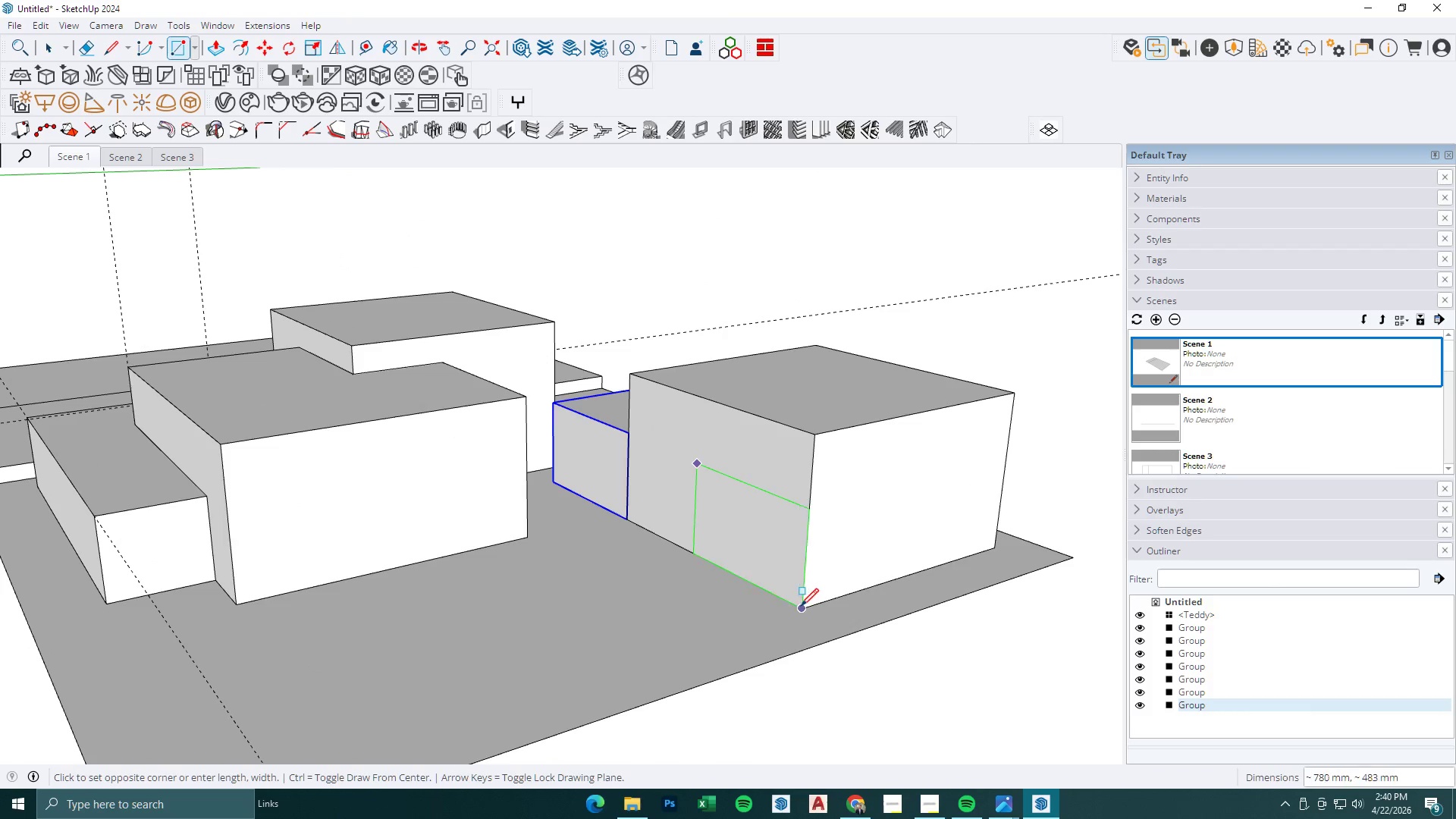 
left_click([802, 607])
 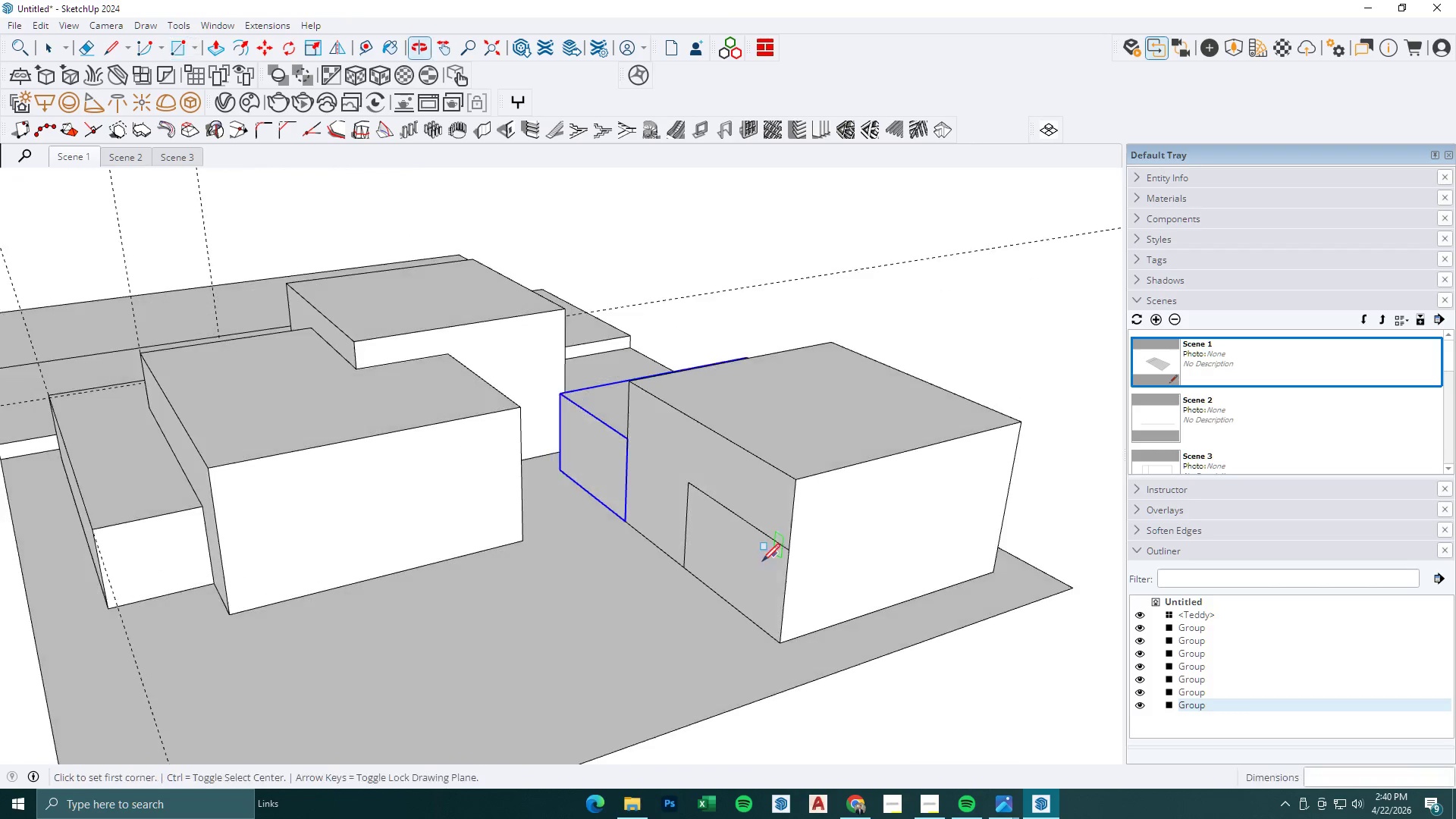 
key(BracketLeft)
 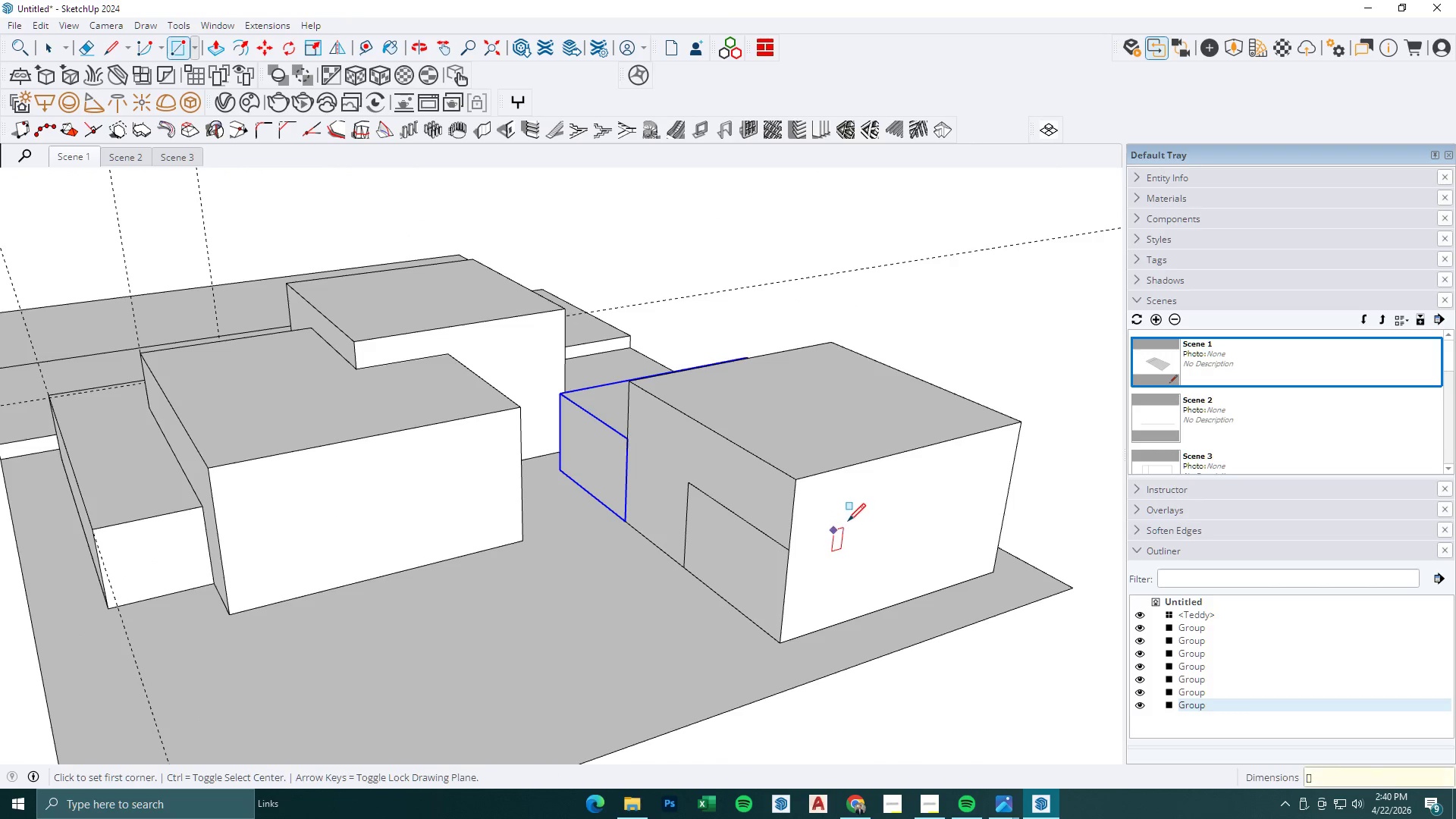 
key(Space)
 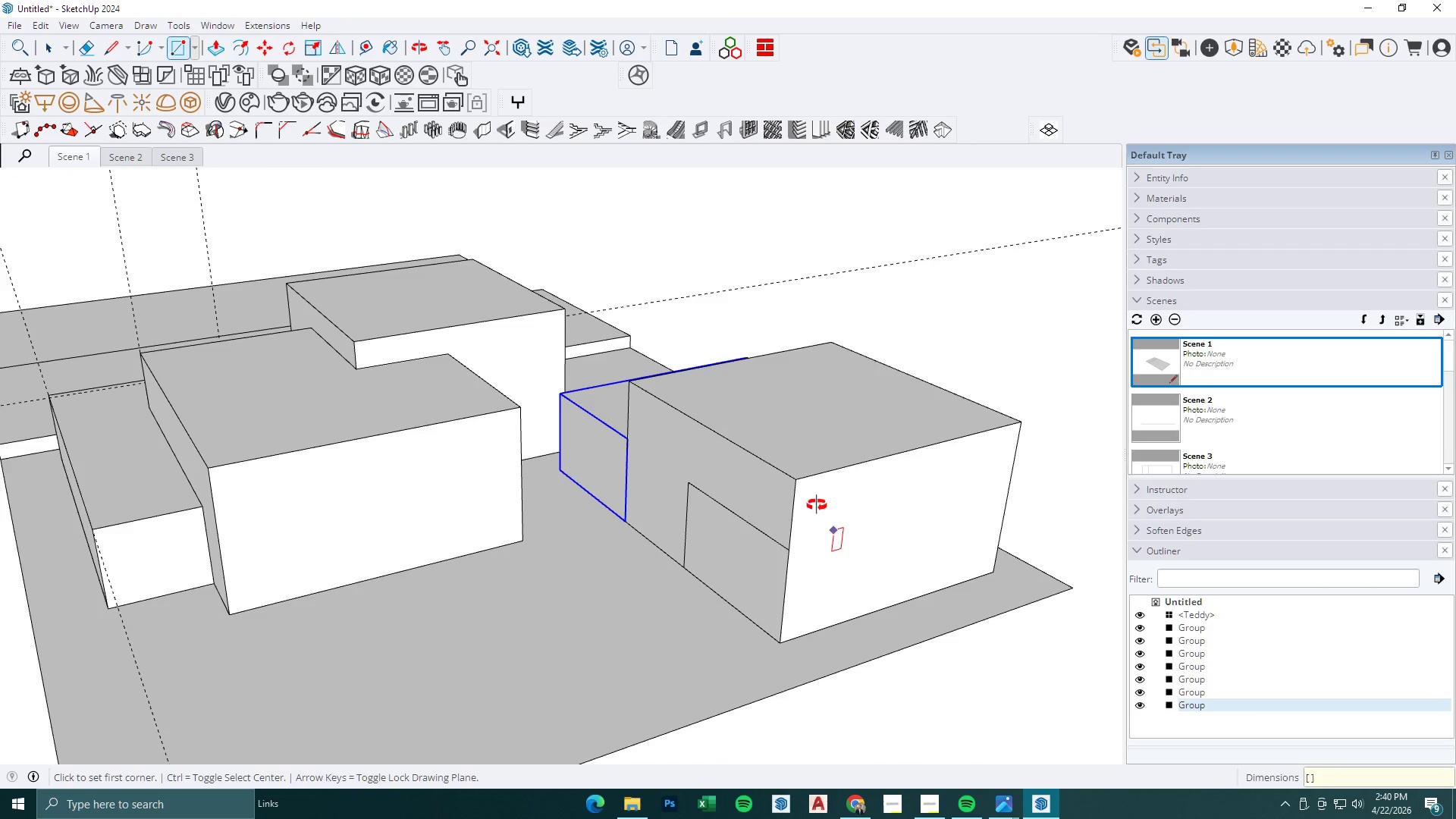 
key(Space)
 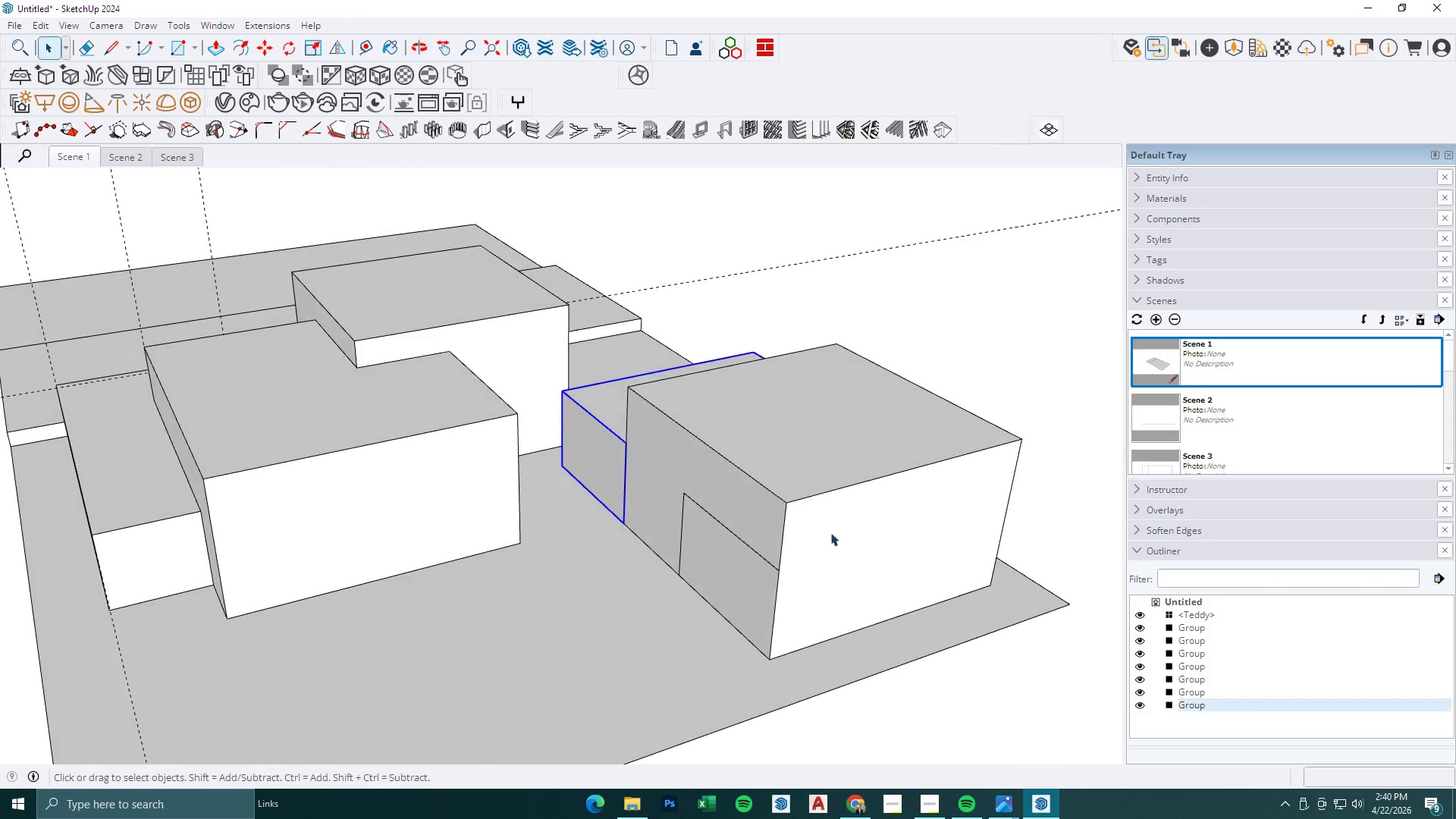 
key(Escape)
 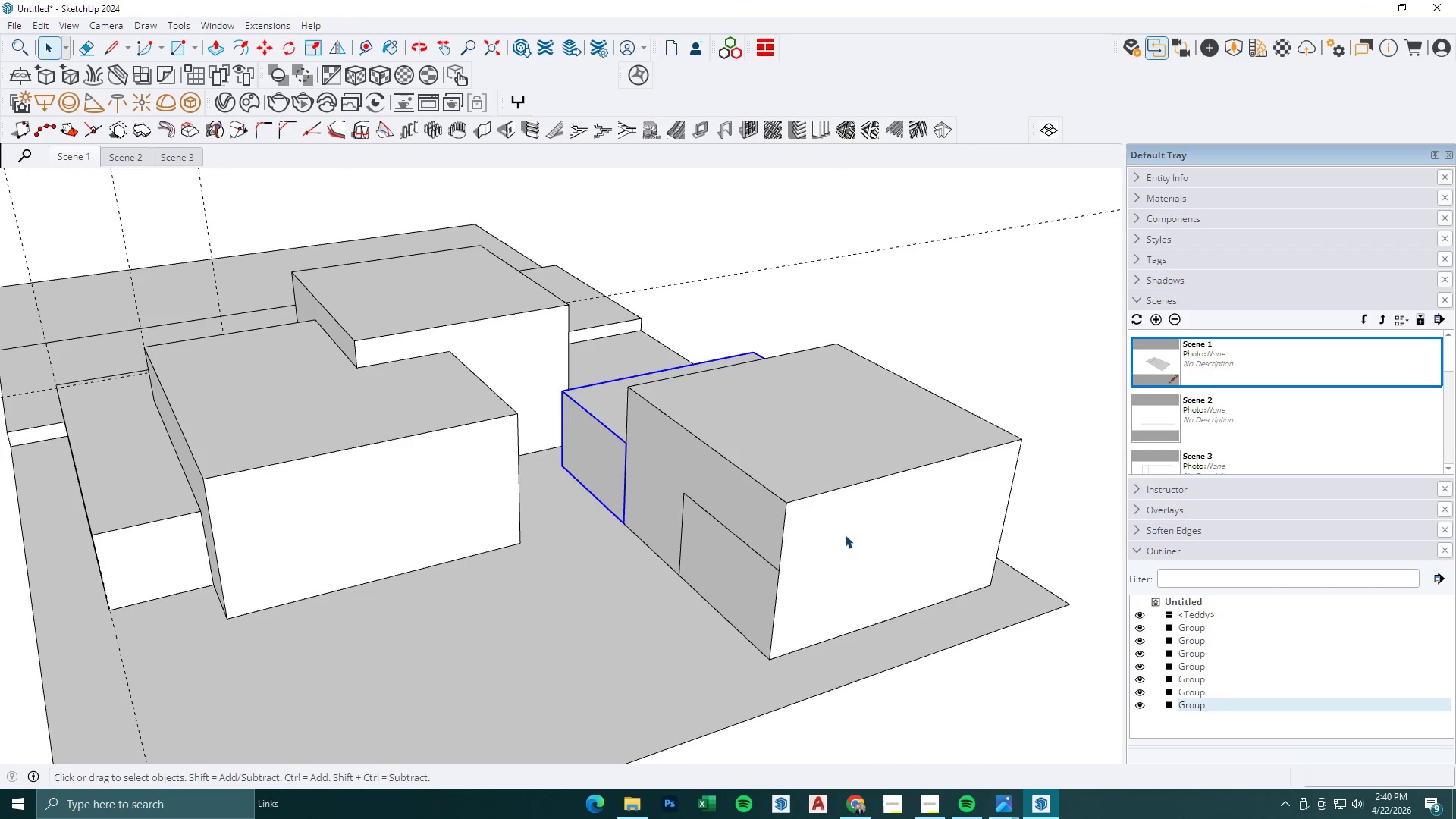 
double_click([845, 535])
 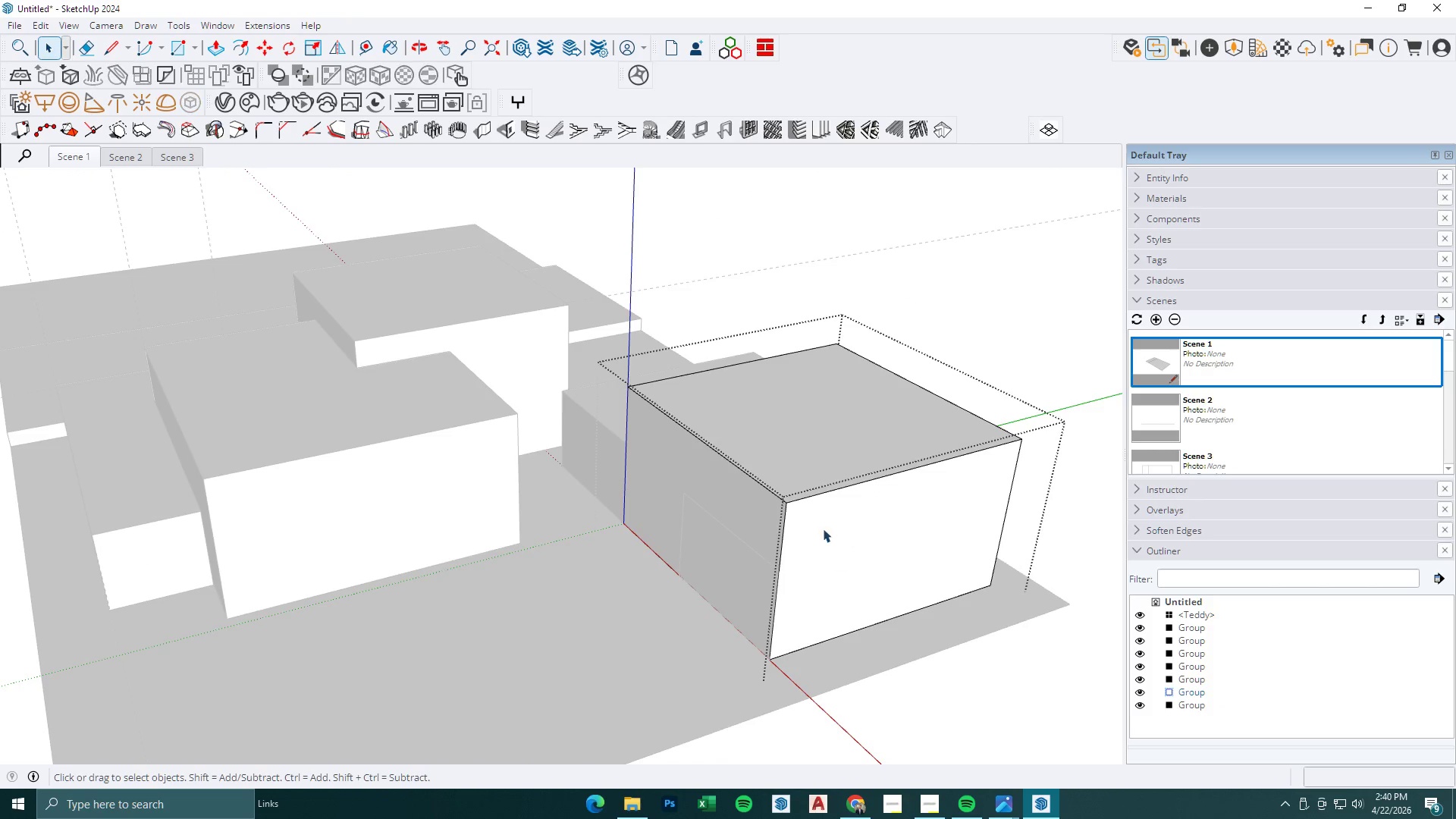 
key(P)
 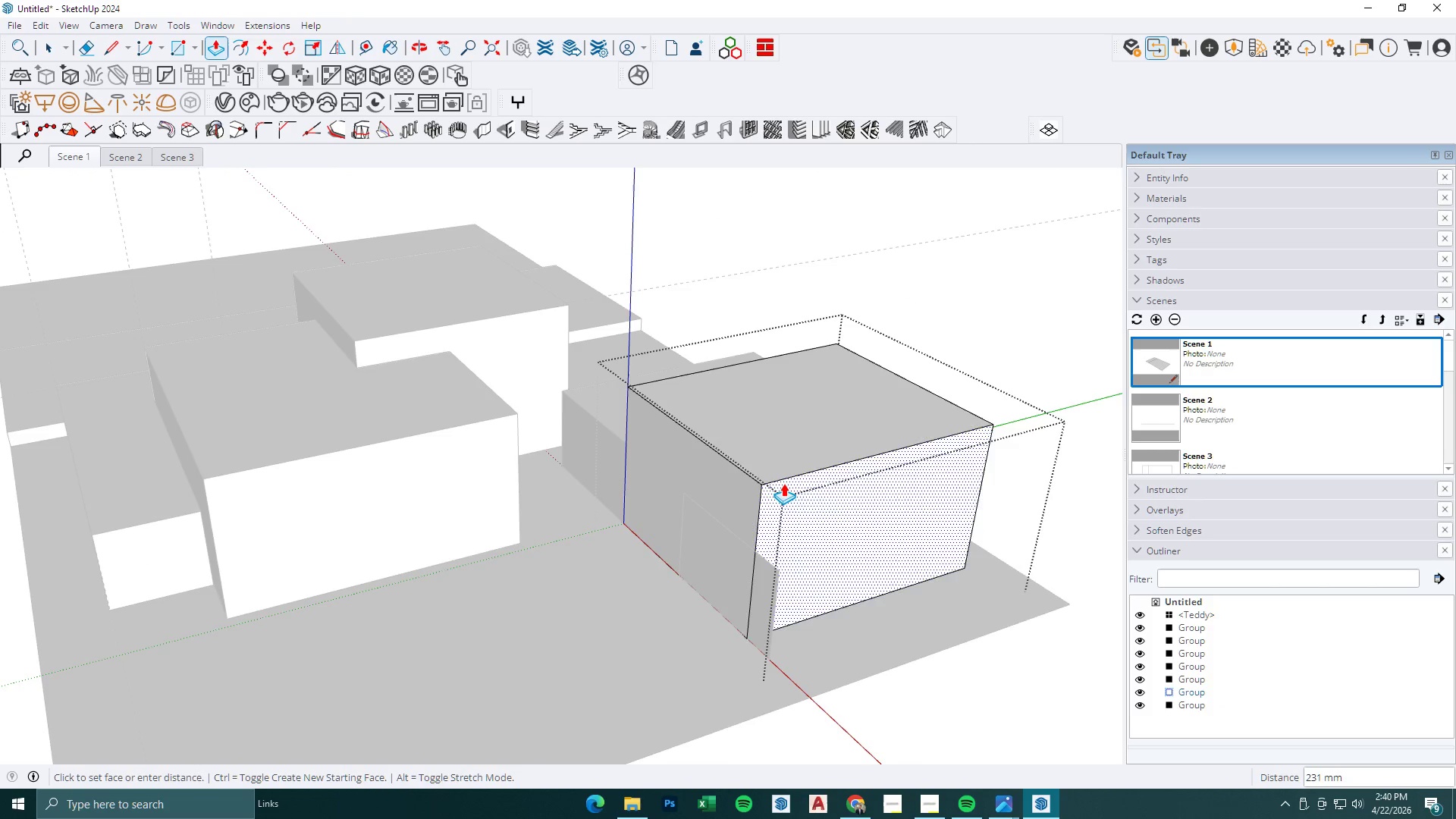 
double_click([777, 478])
 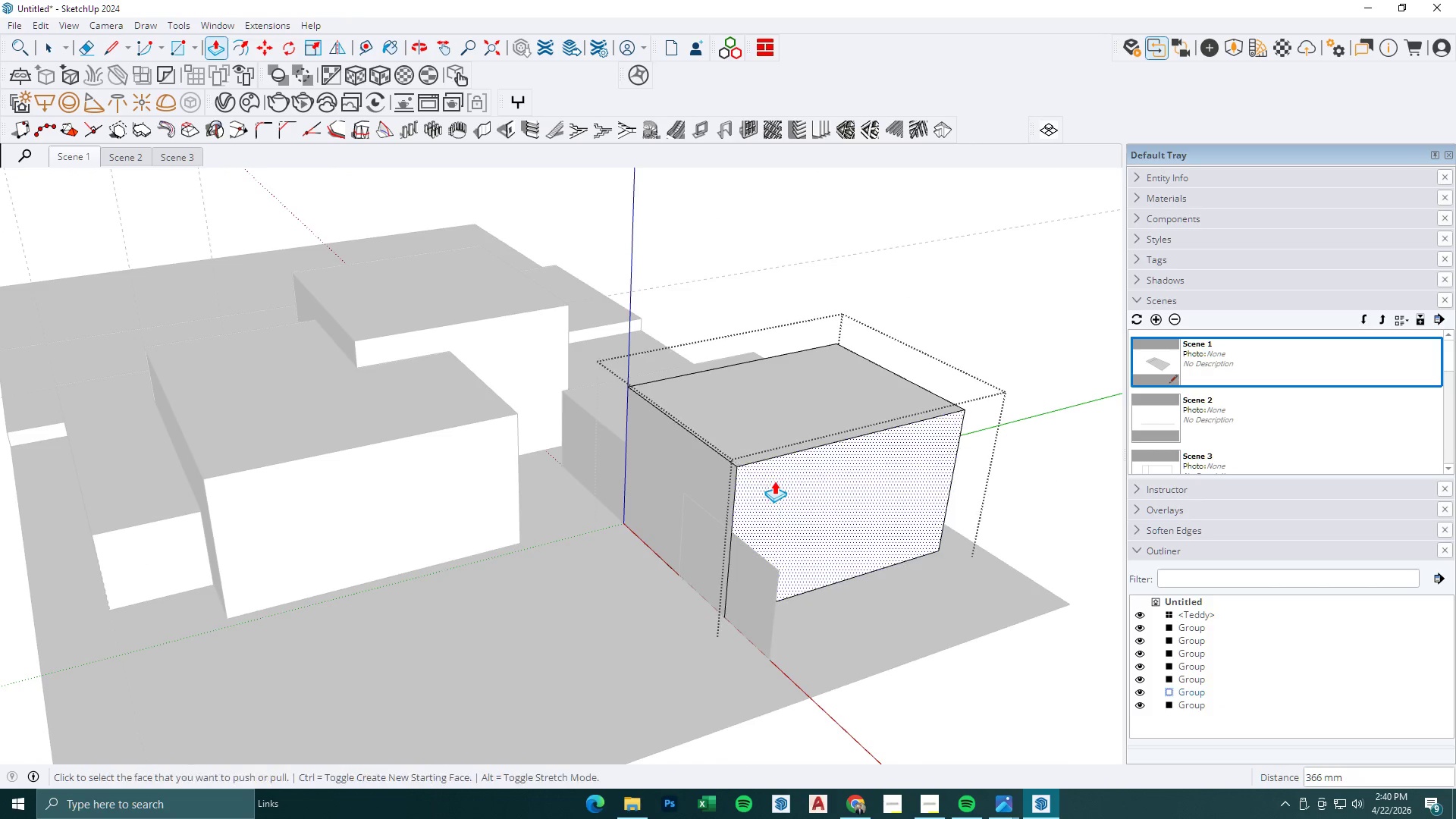 
key(Space)
 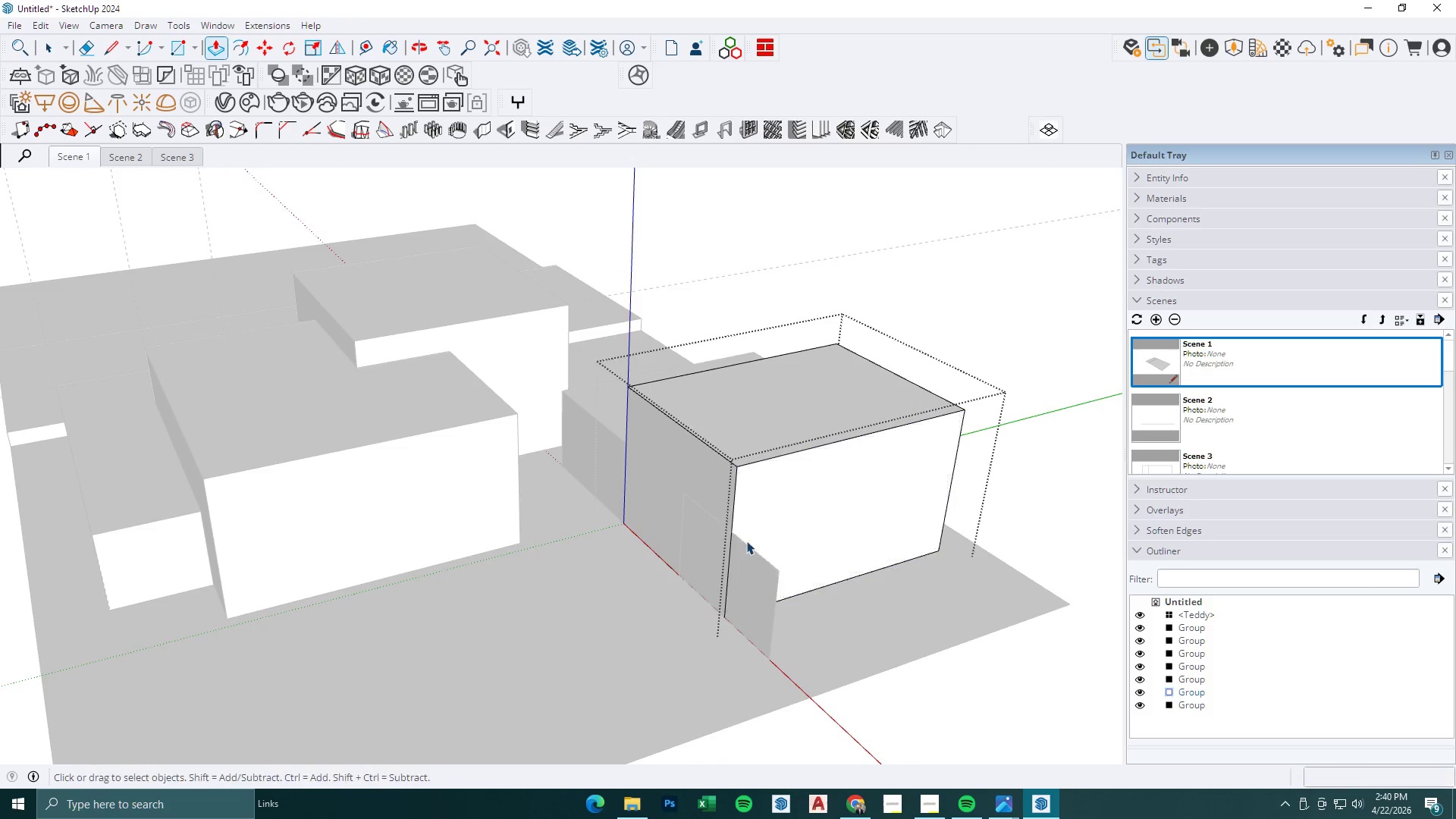 
key(Escape)
 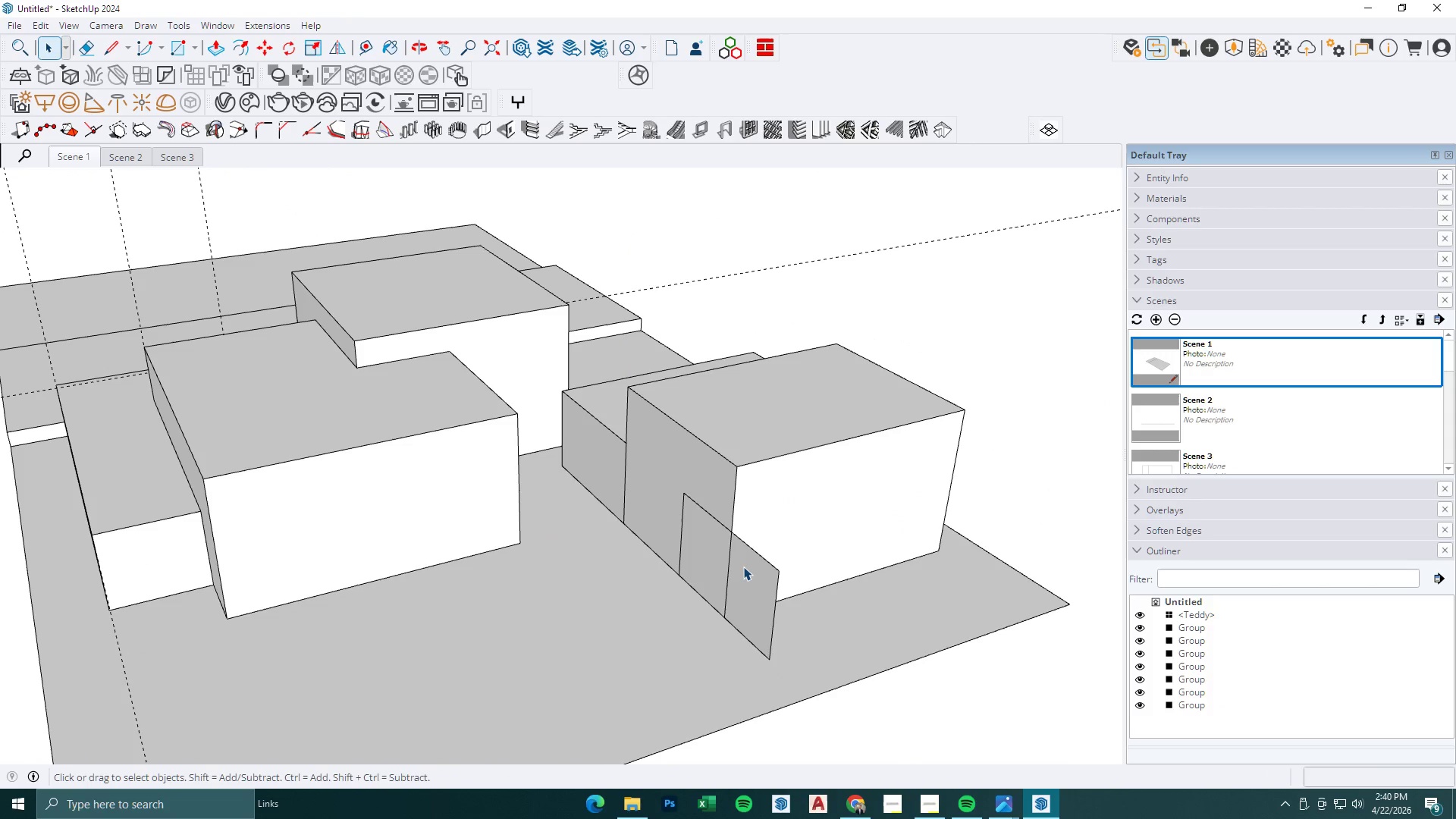 
triple_click([743, 568])
 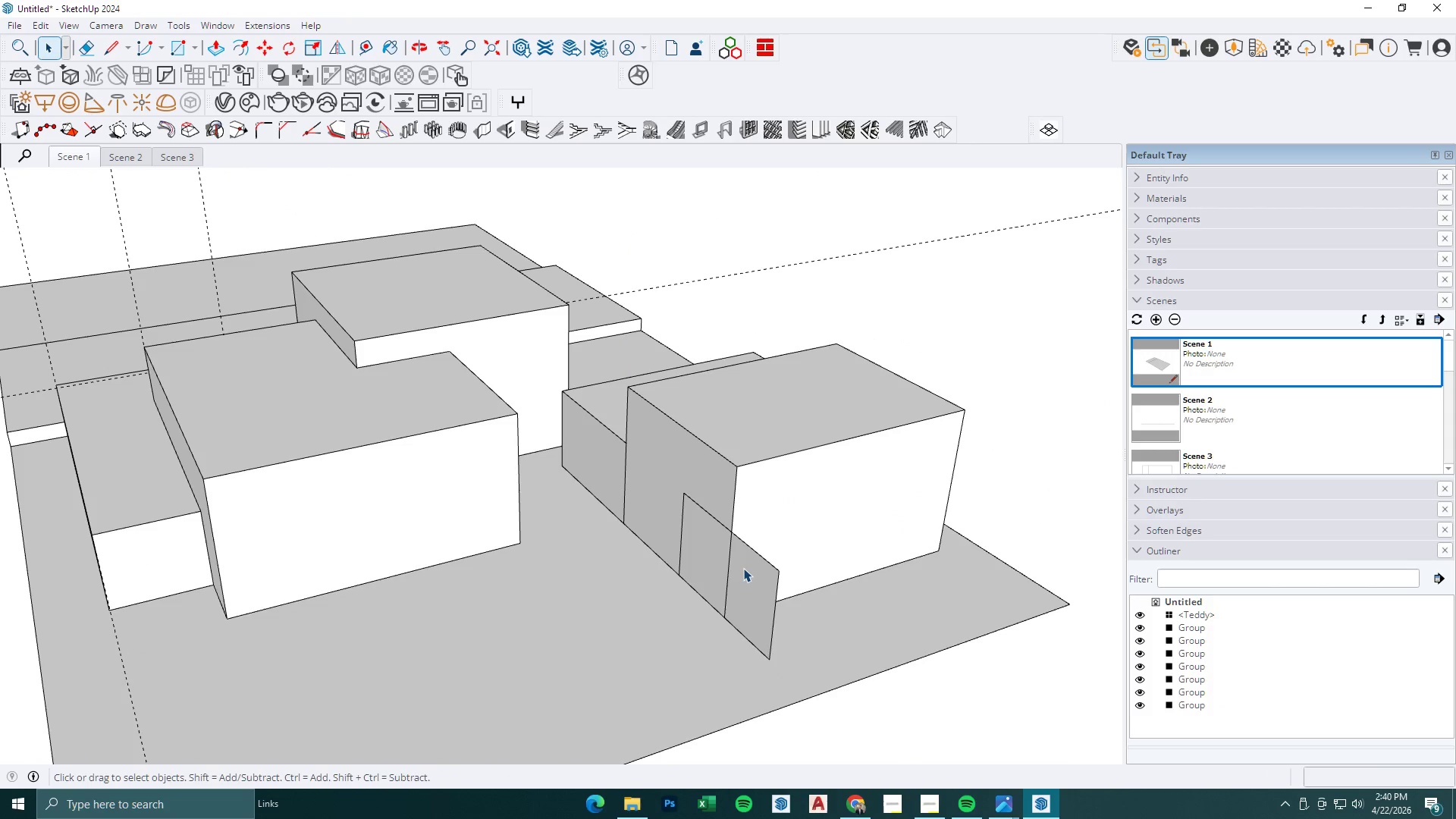 
triple_click([743, 568])
 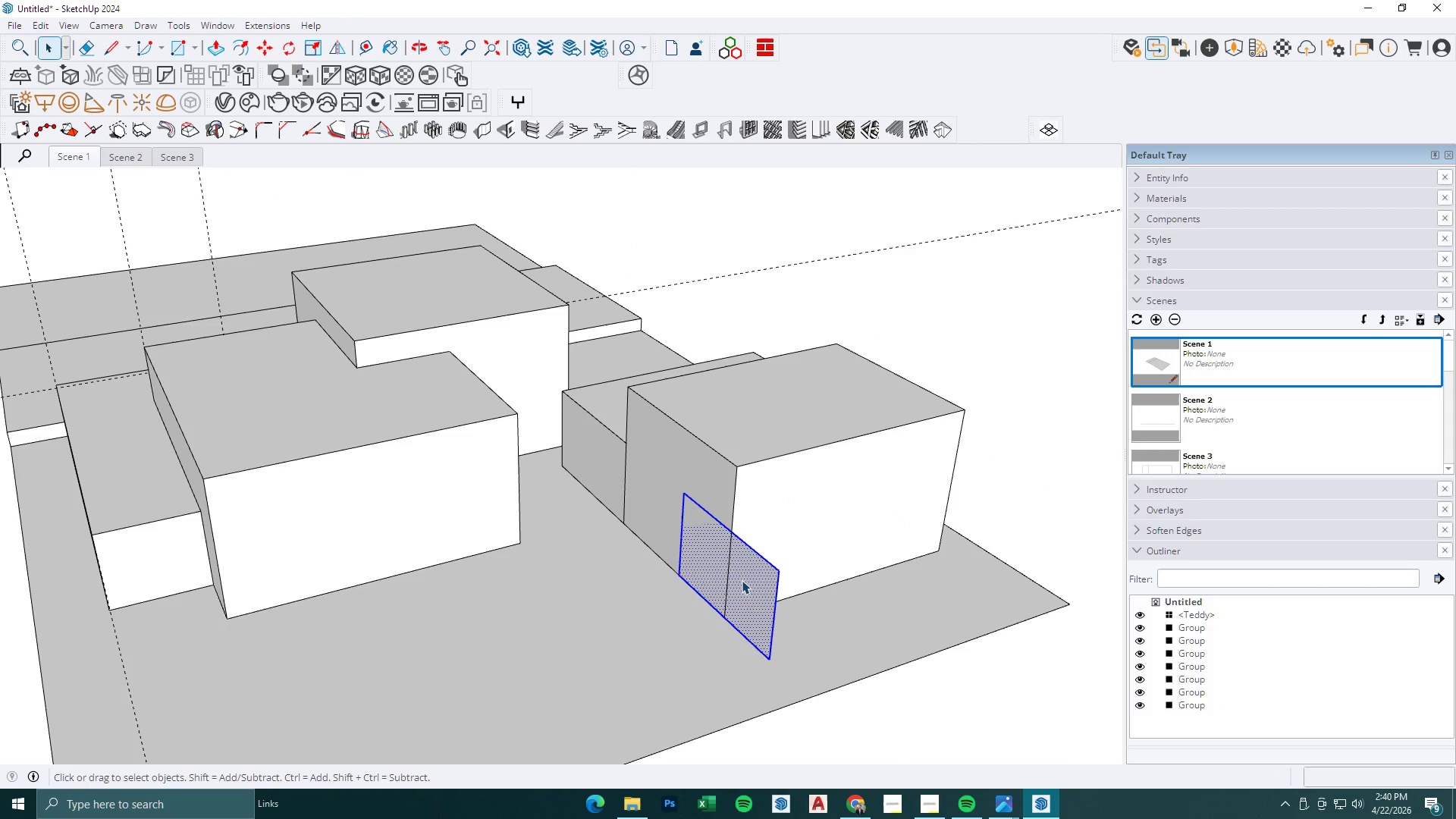 
key(P)
 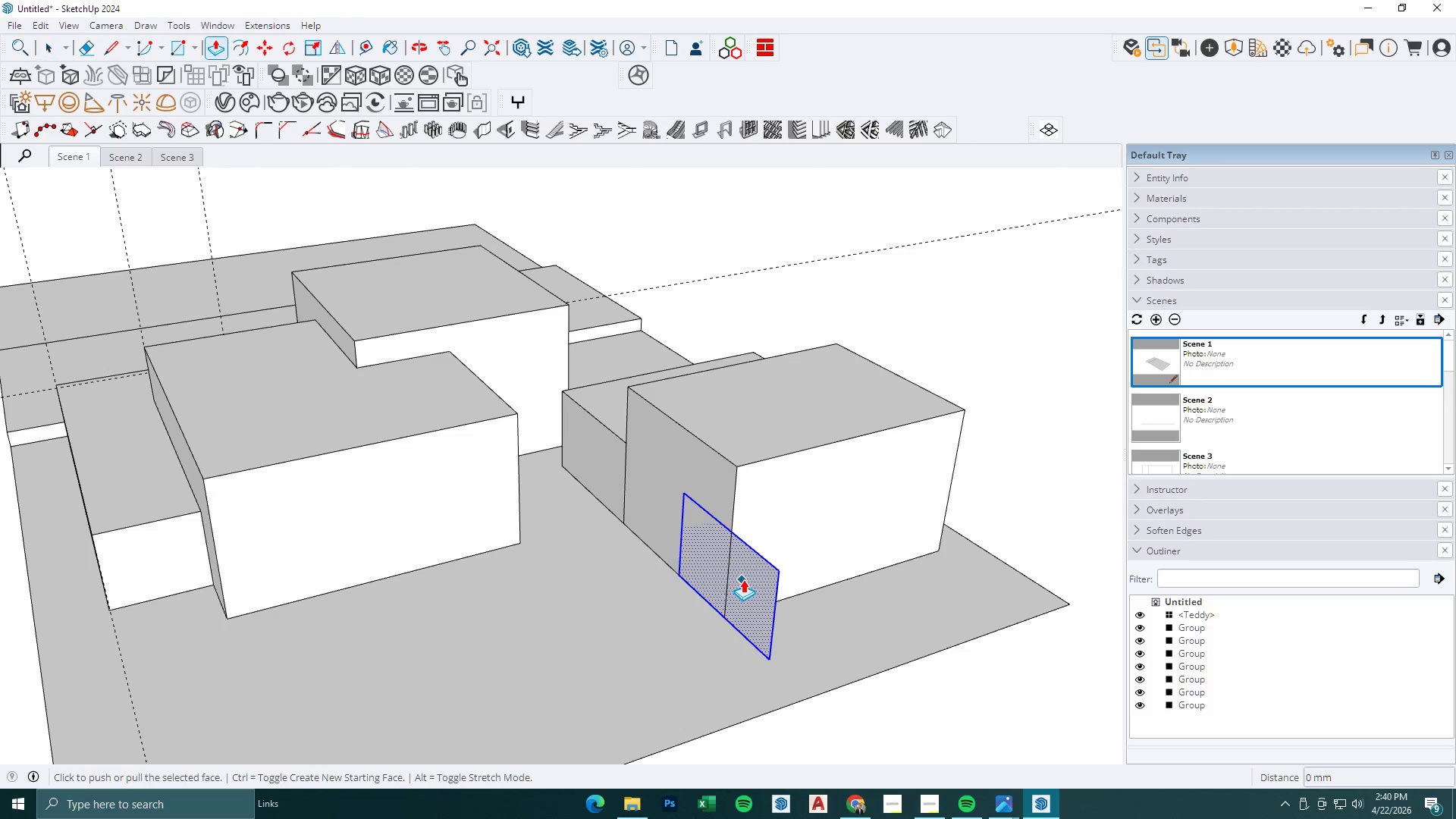 
left_click([743, 579])
 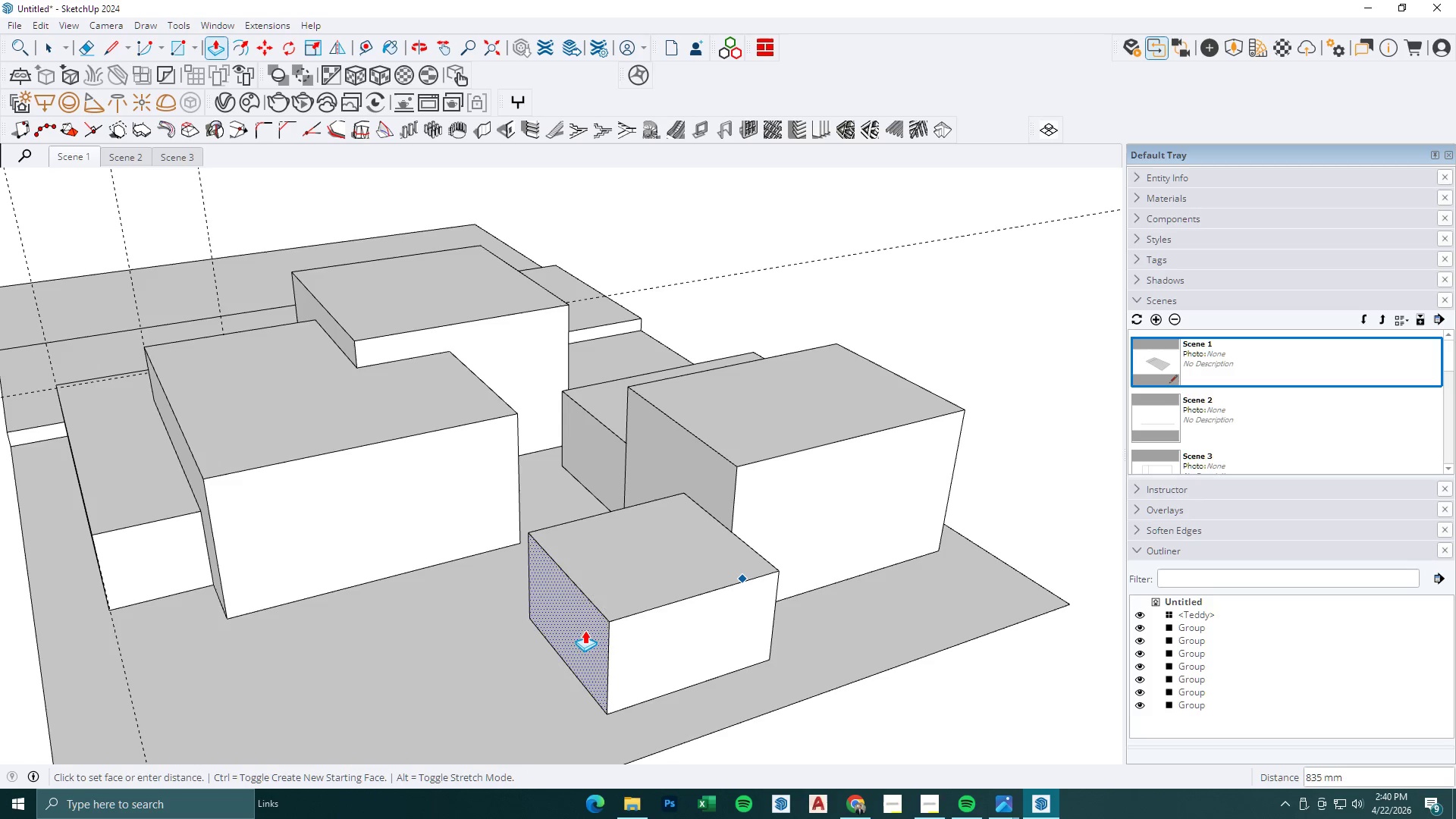 
left_click([586, 631])
 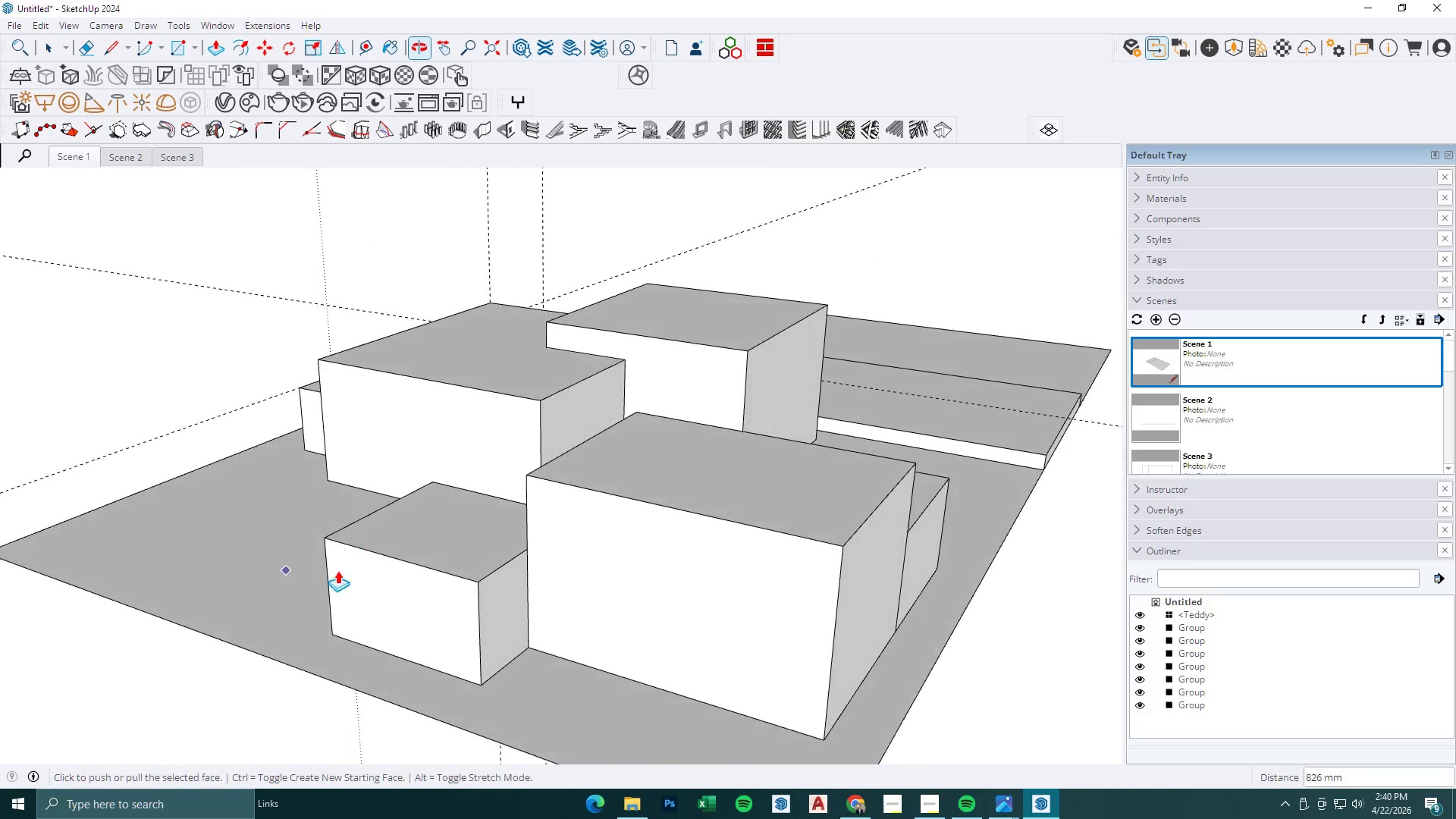 
key(L)
 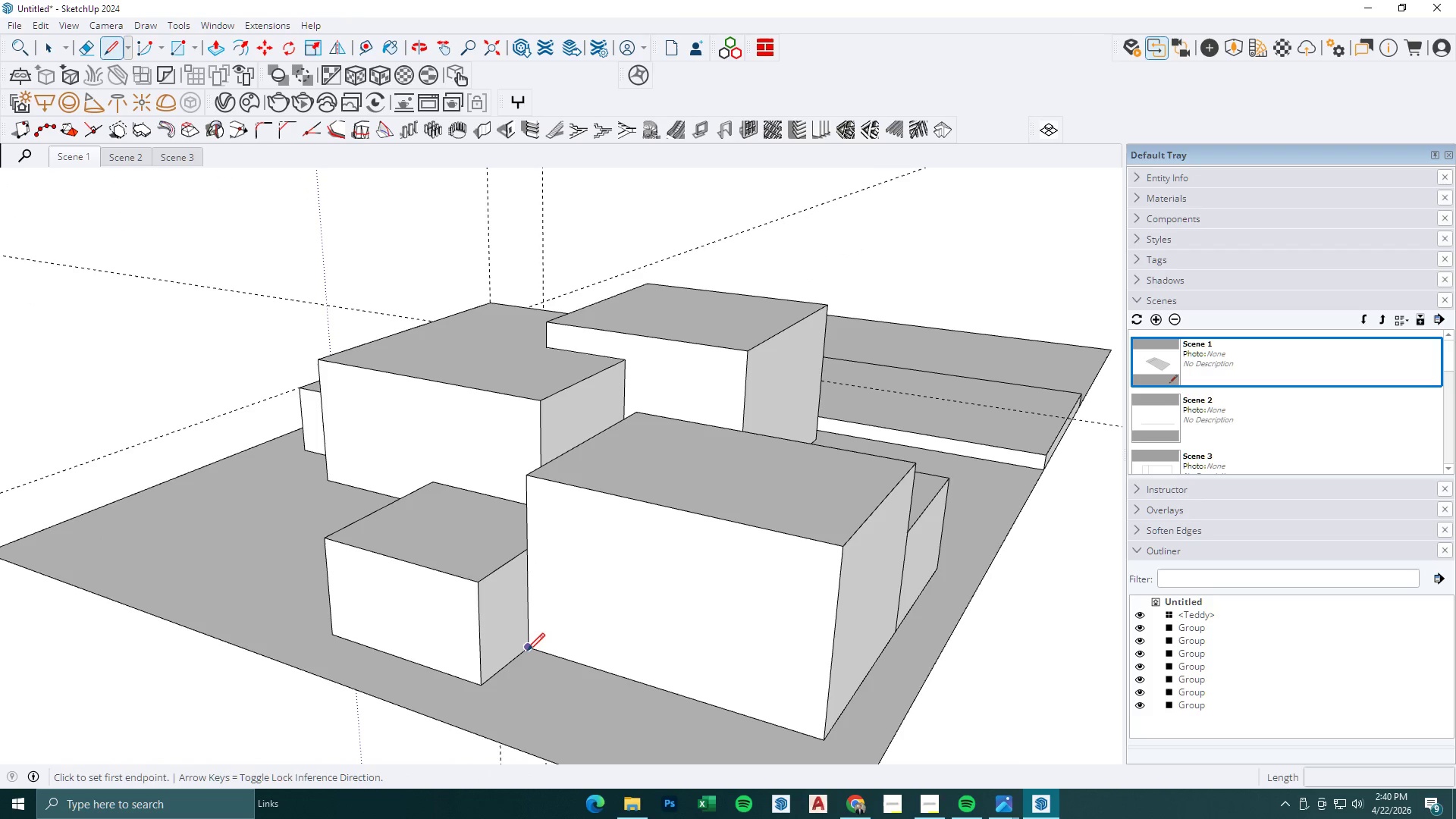 
left_click_drag(start_coordinate=[527, 651], to_coordinate=[527, 645])
 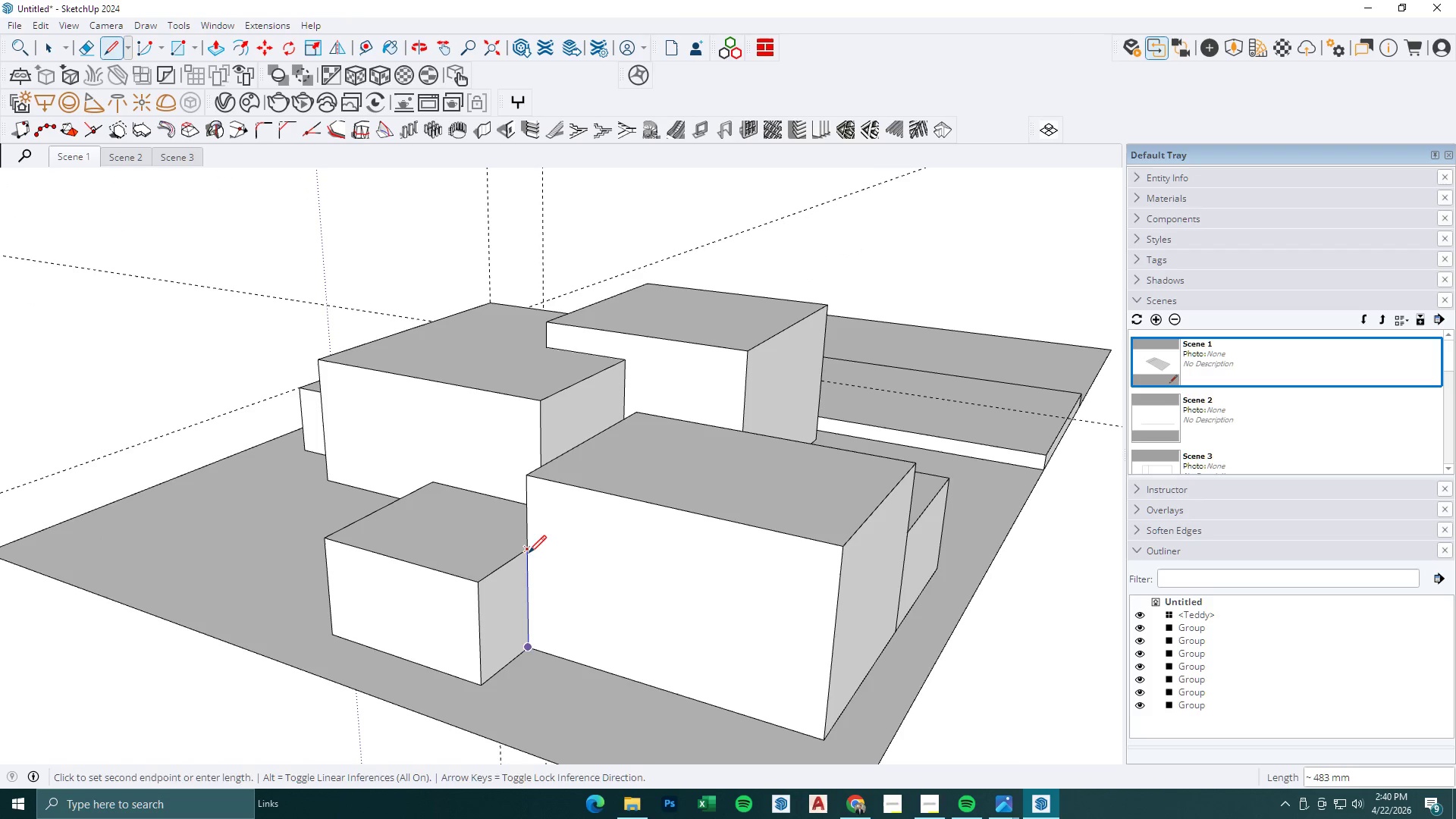 
left_click([529, 553])
 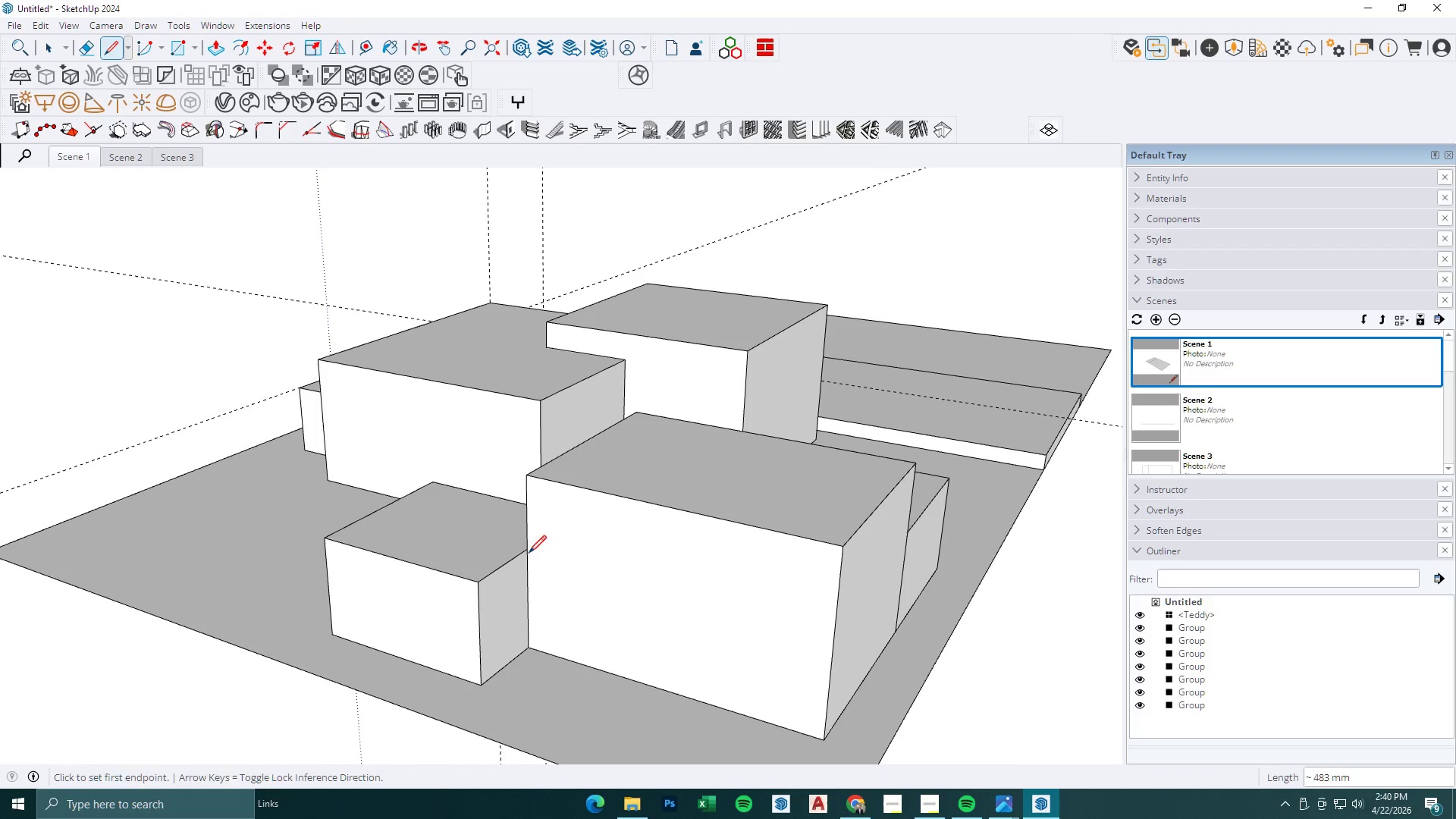 
key(P)
 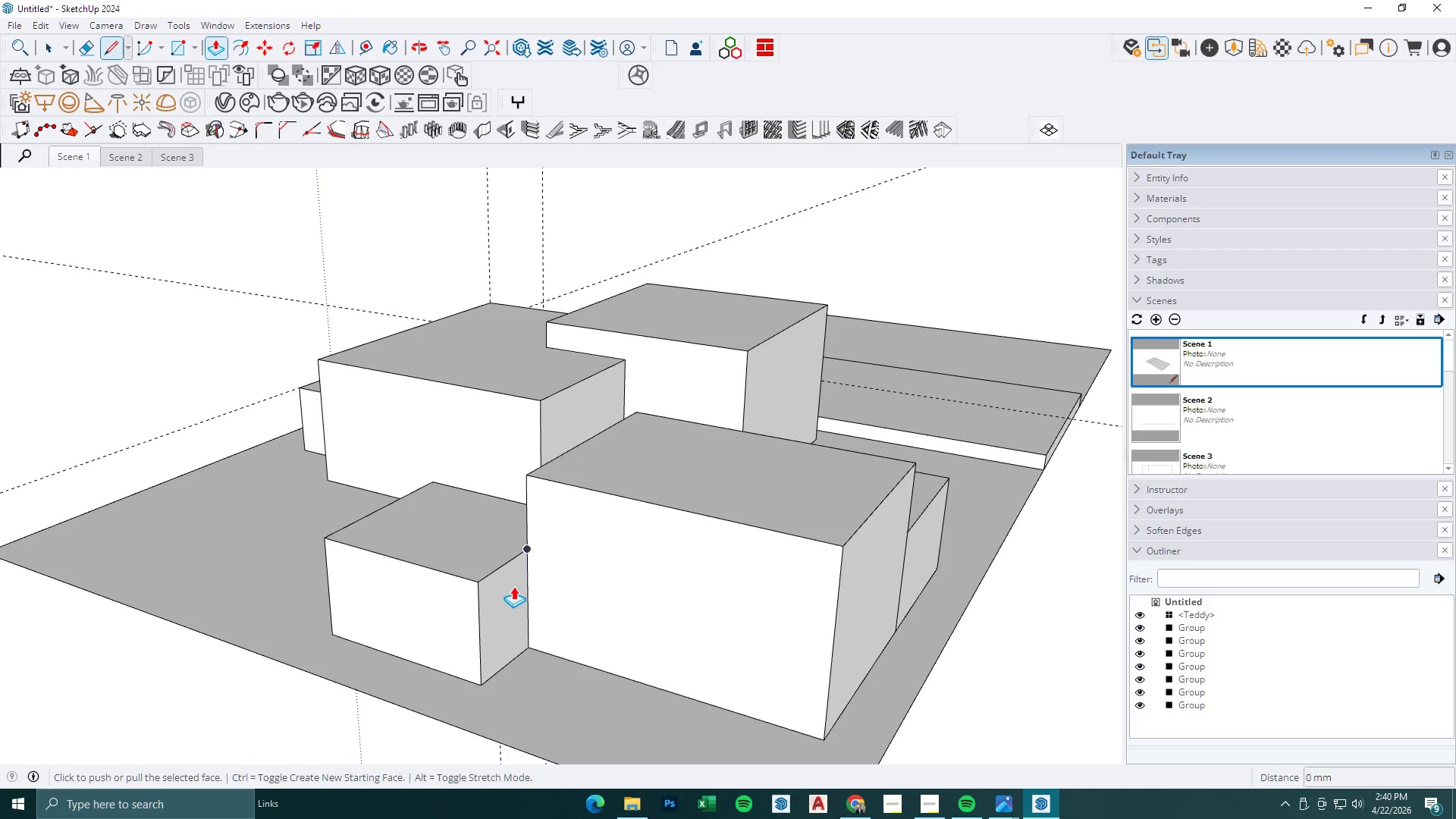 
double_click([513, 586])
 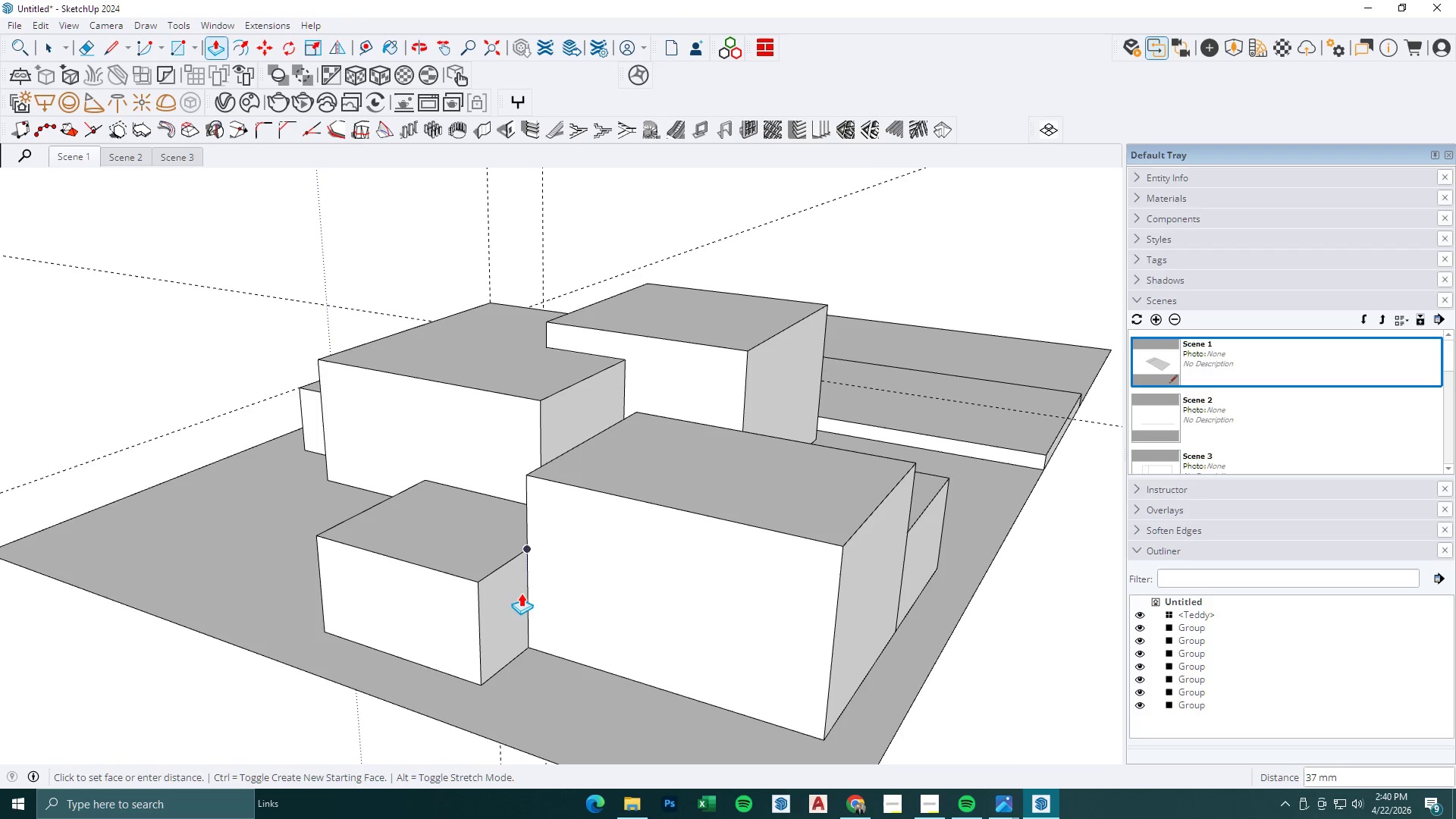 
key(Escape)
 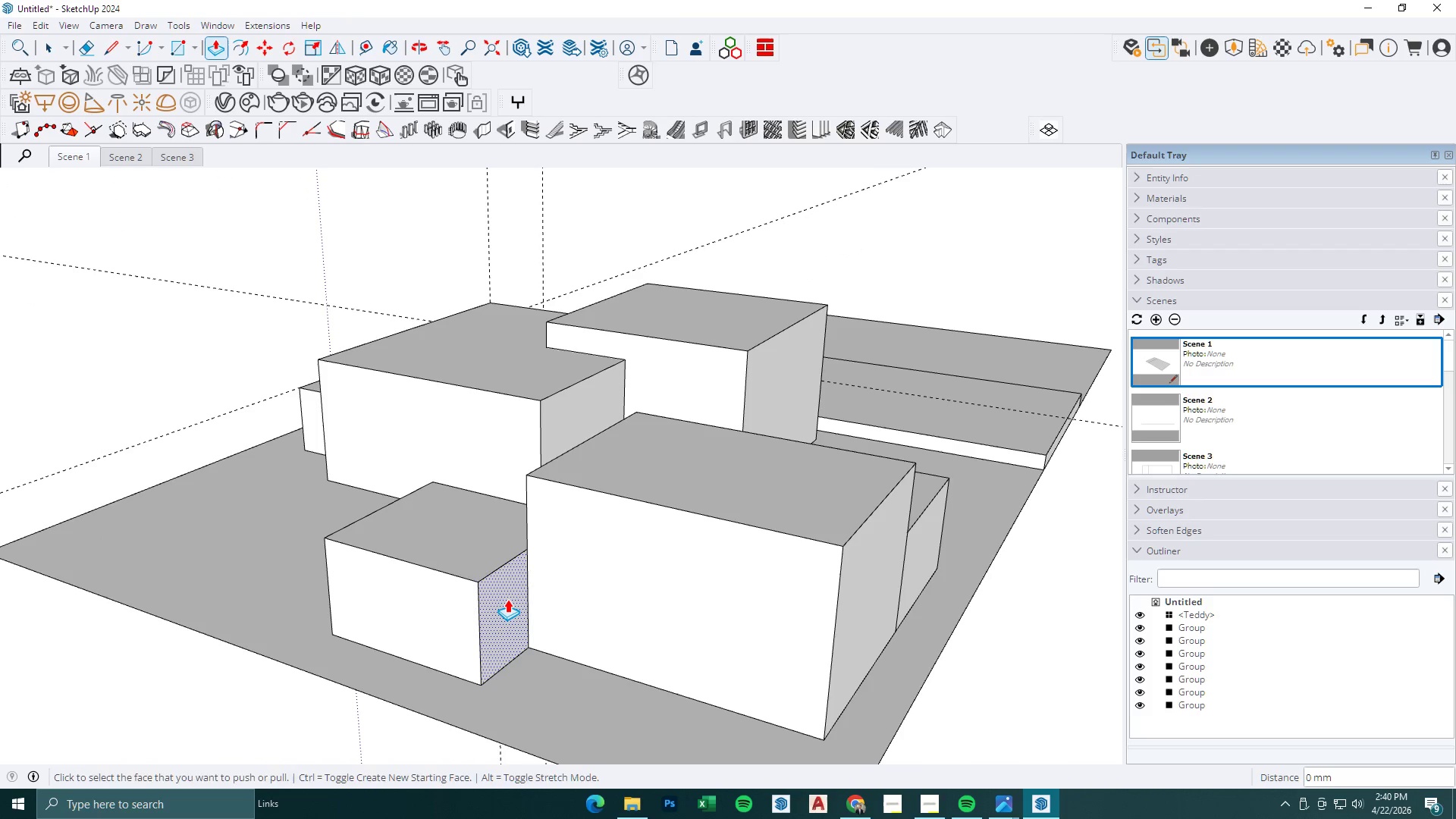 
left_click([507, 599])
 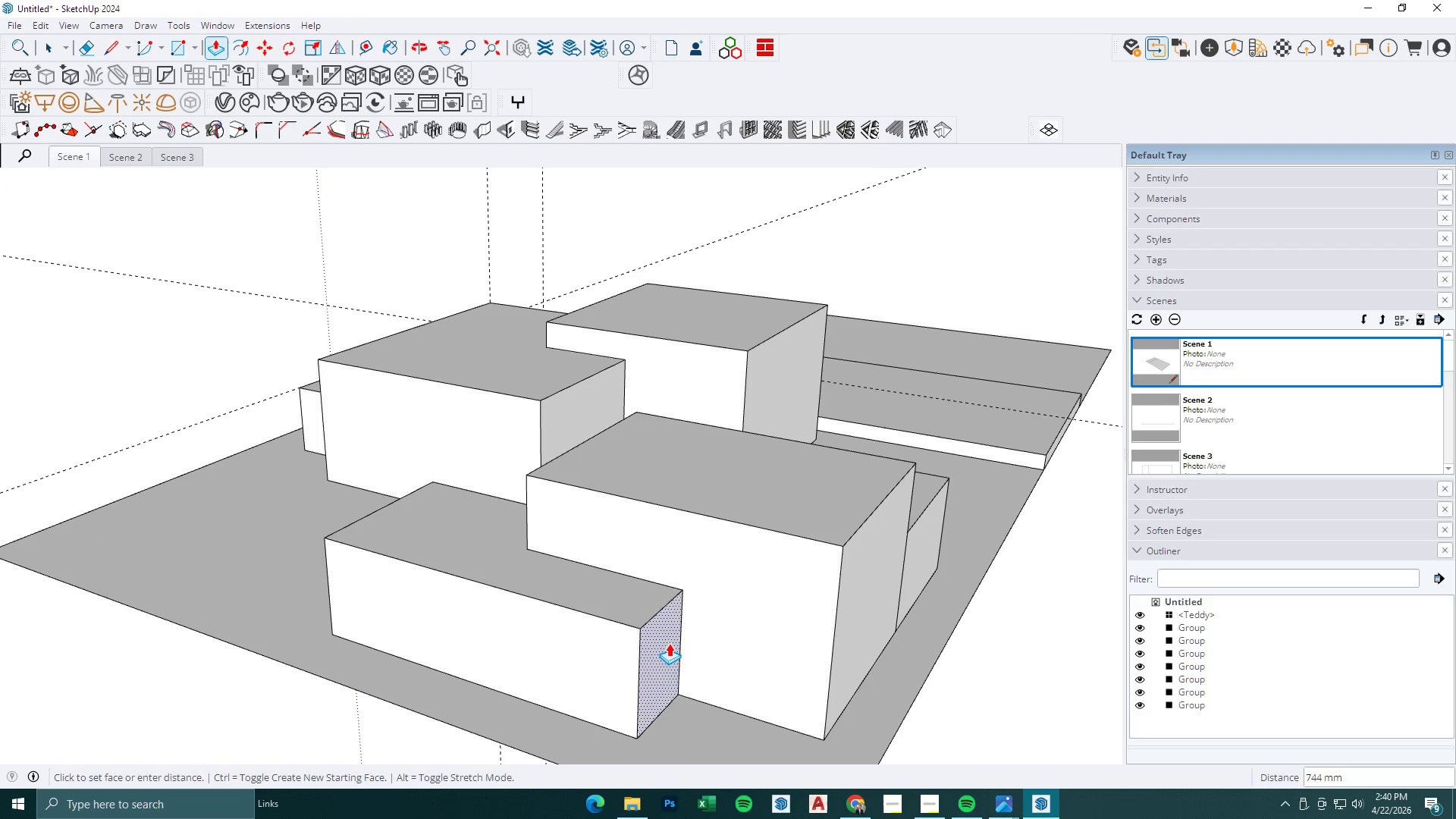 
left_click([669, 643])
 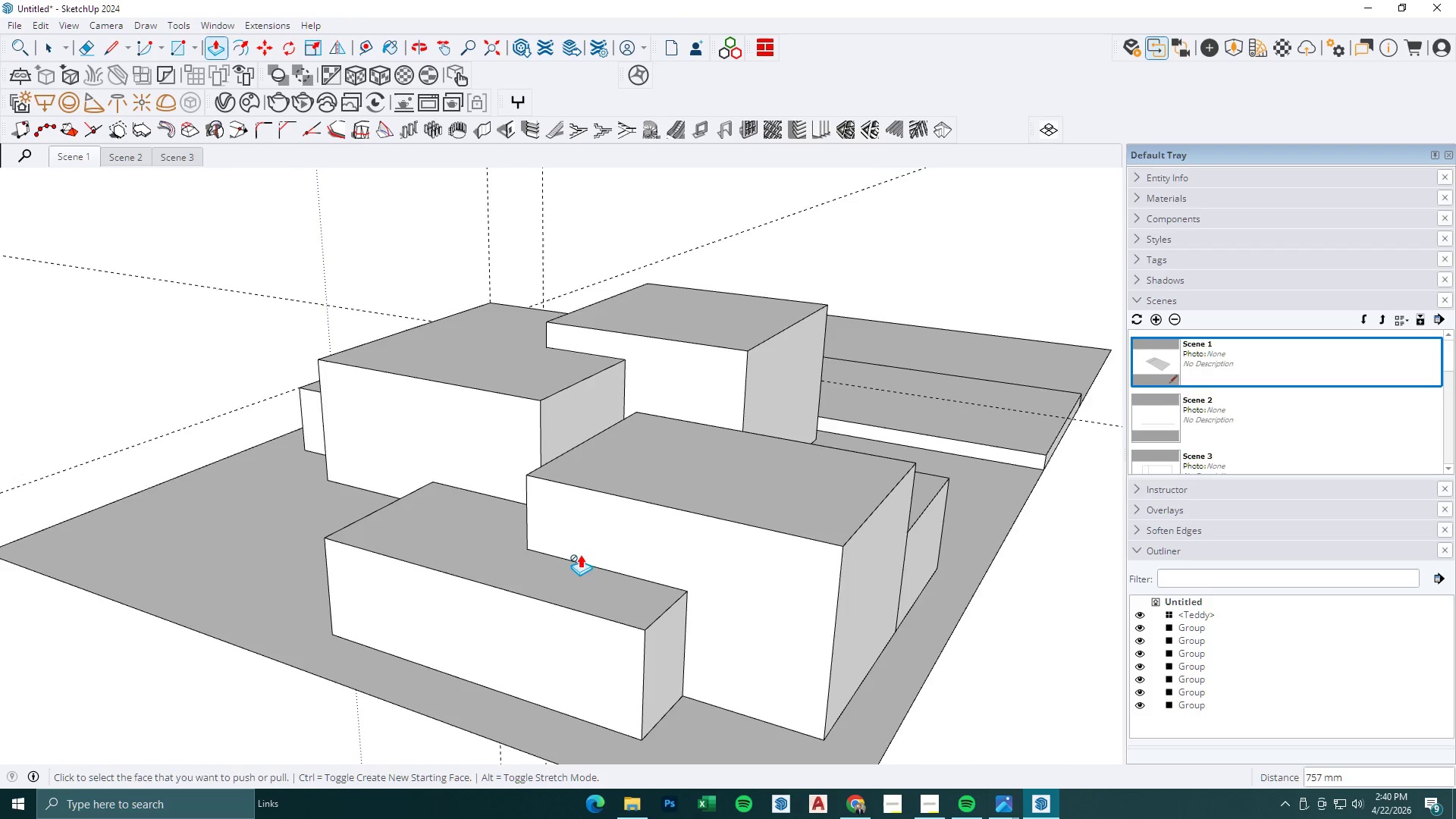 
scroll: coordinate [576, 549], scroll_direction: down, amount: 2.0
 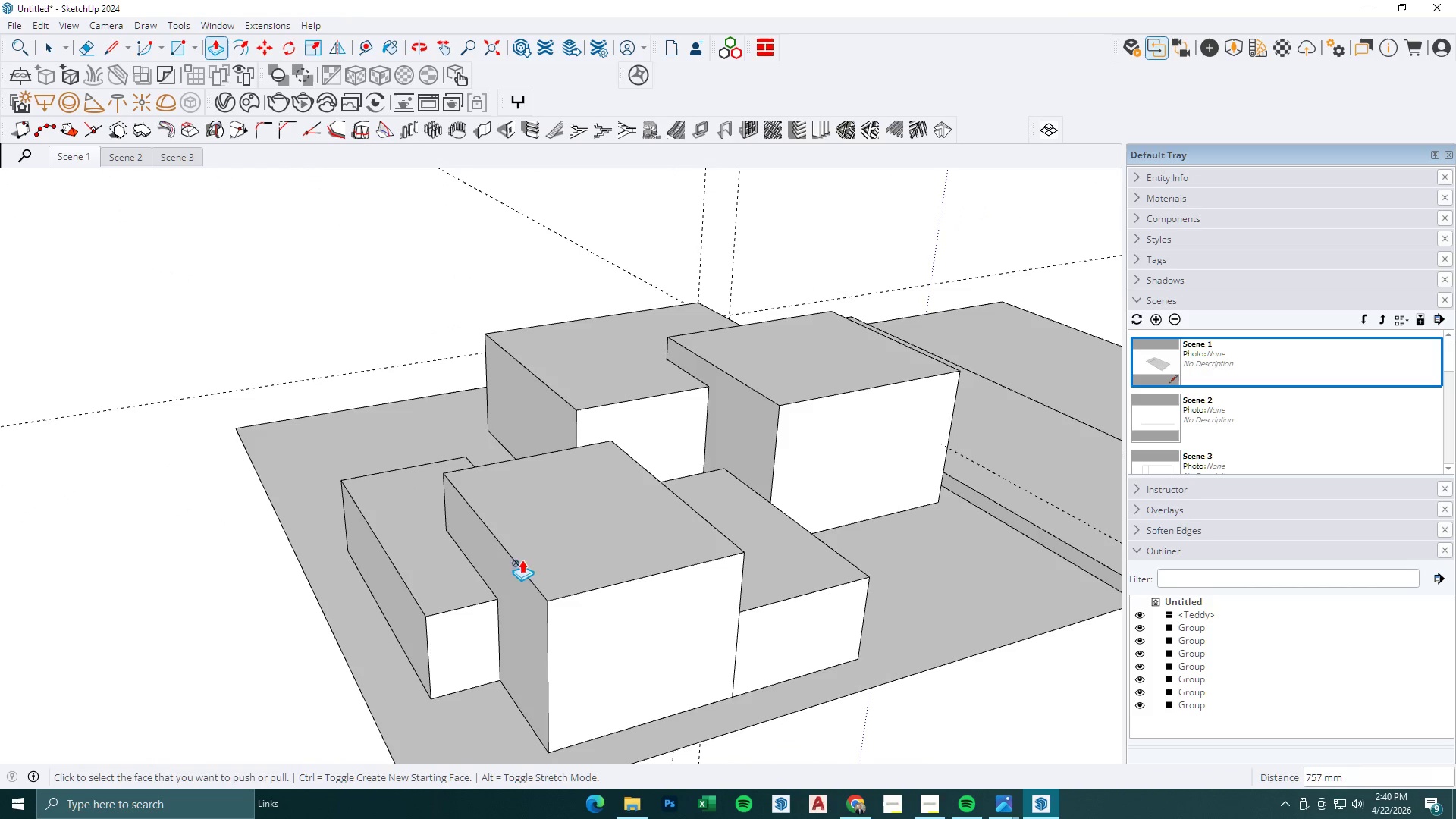 
left_click([516, 576])
 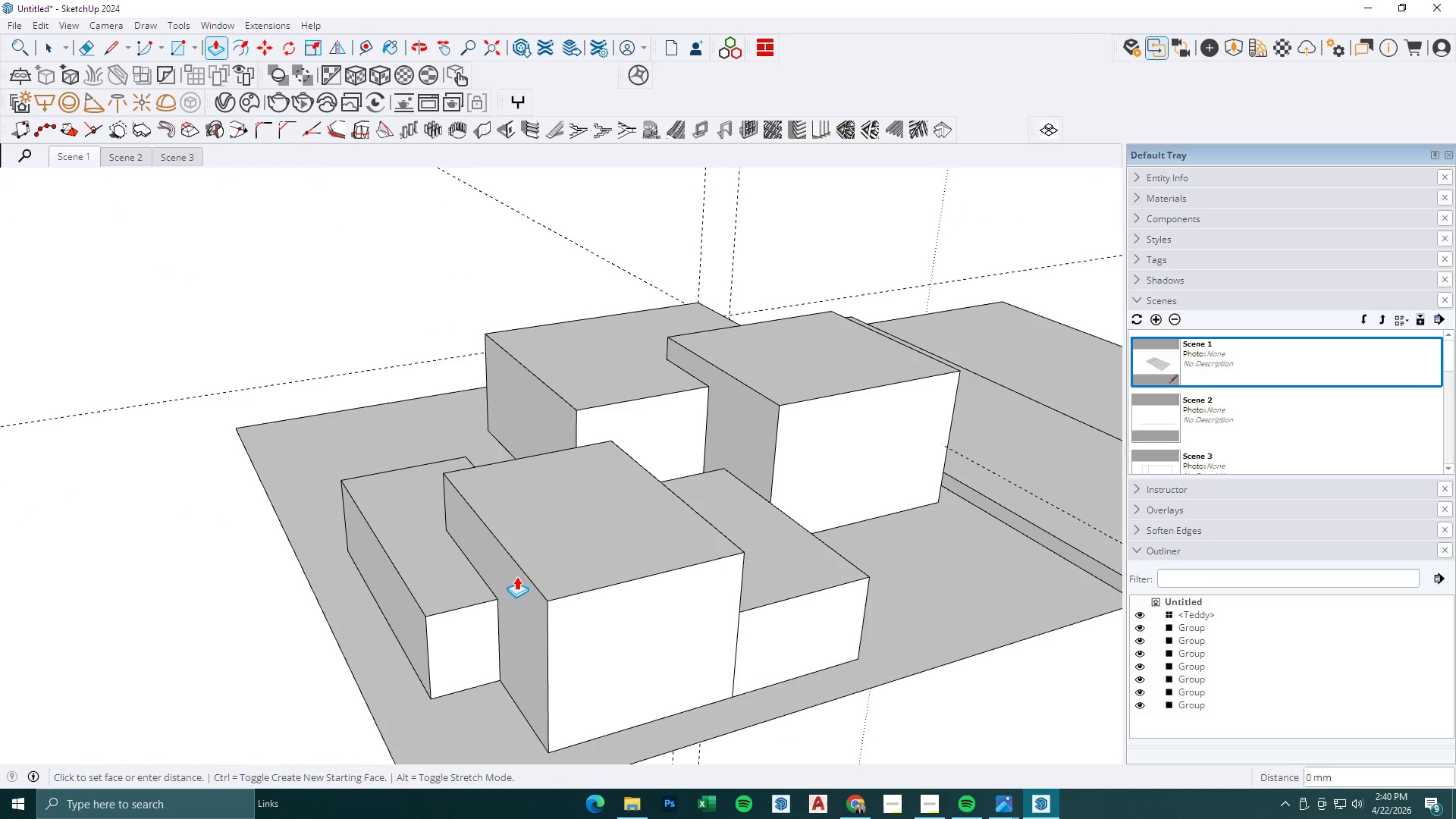 
key(Space)
 